 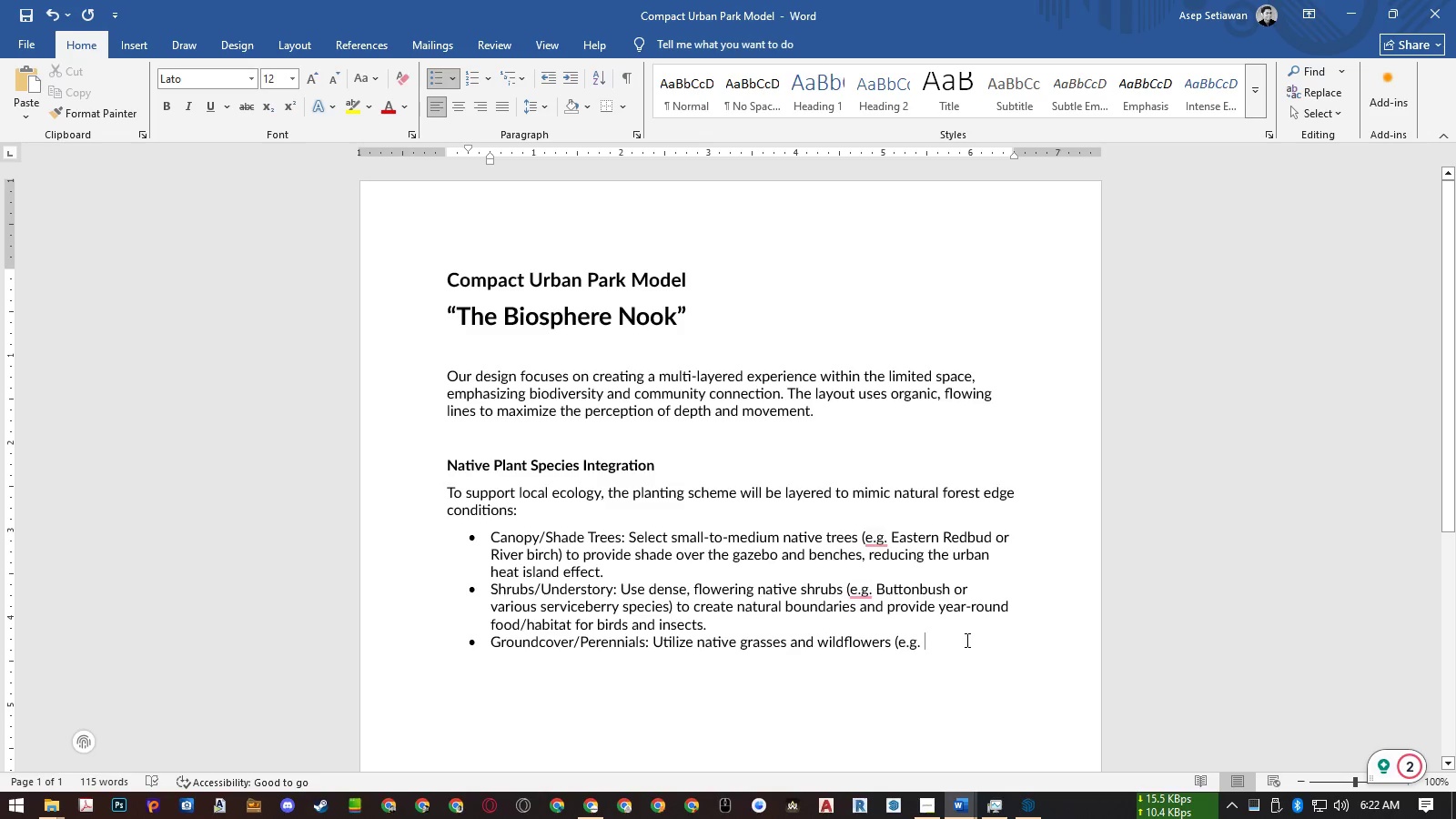 
type(Coneflowers, Milweed, and native Fescue))
 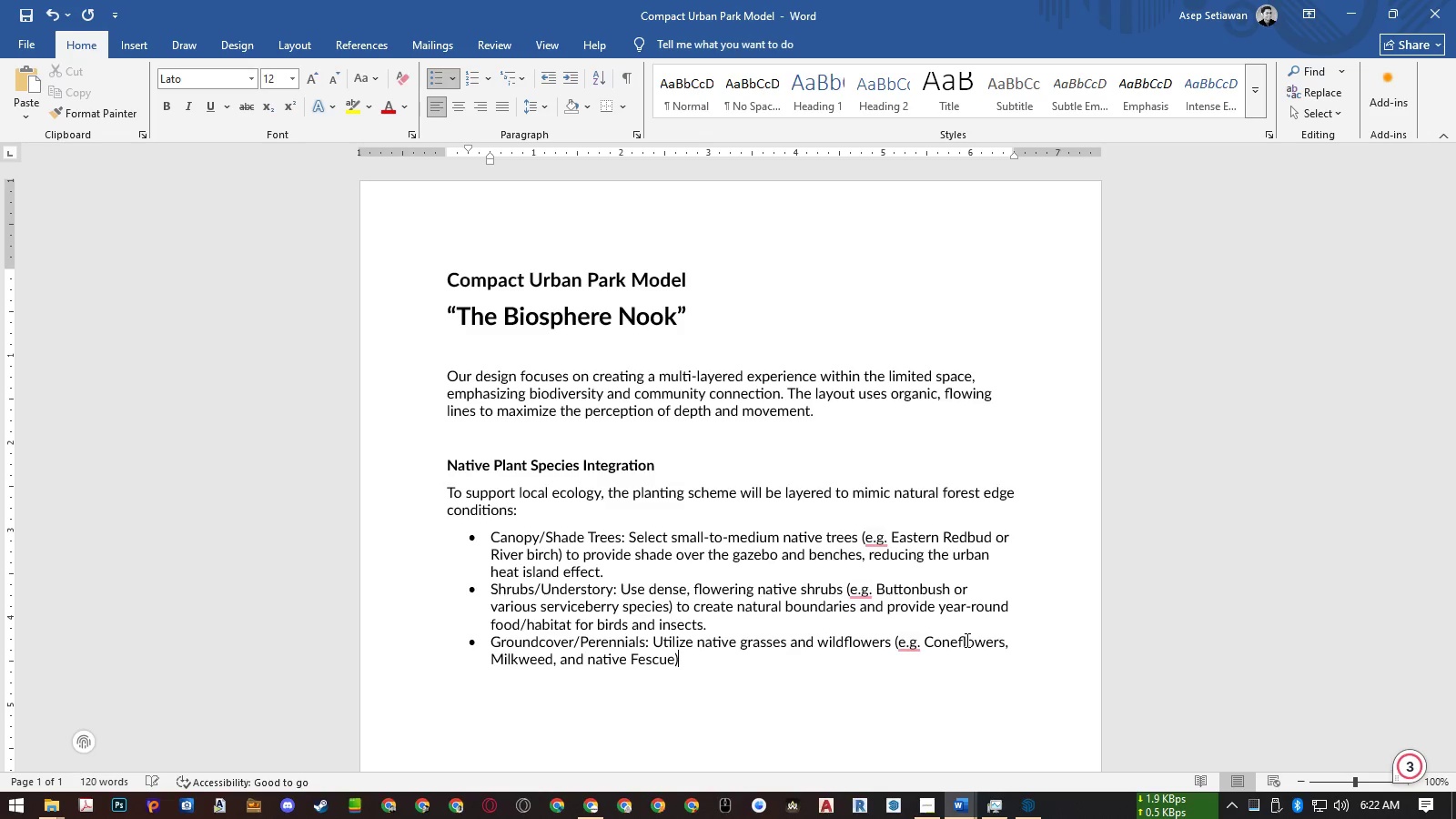 
type( in sweeps along the ath edges)
 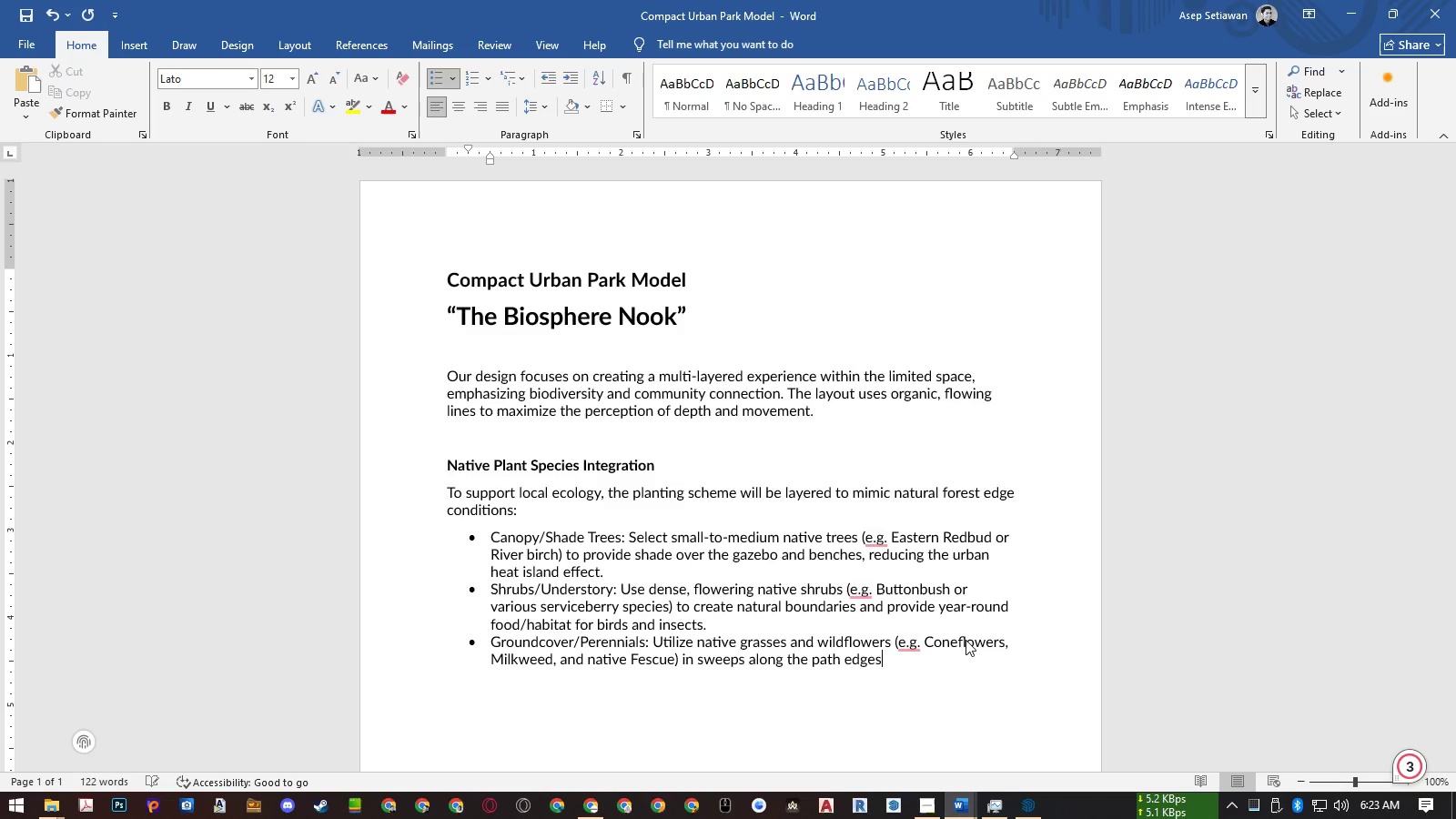 
type( to attract monacrch )
key(Backspace)
key(Backspace)
key(Backspace)
key(Backspace)
key(Backspace)
type(rch )
 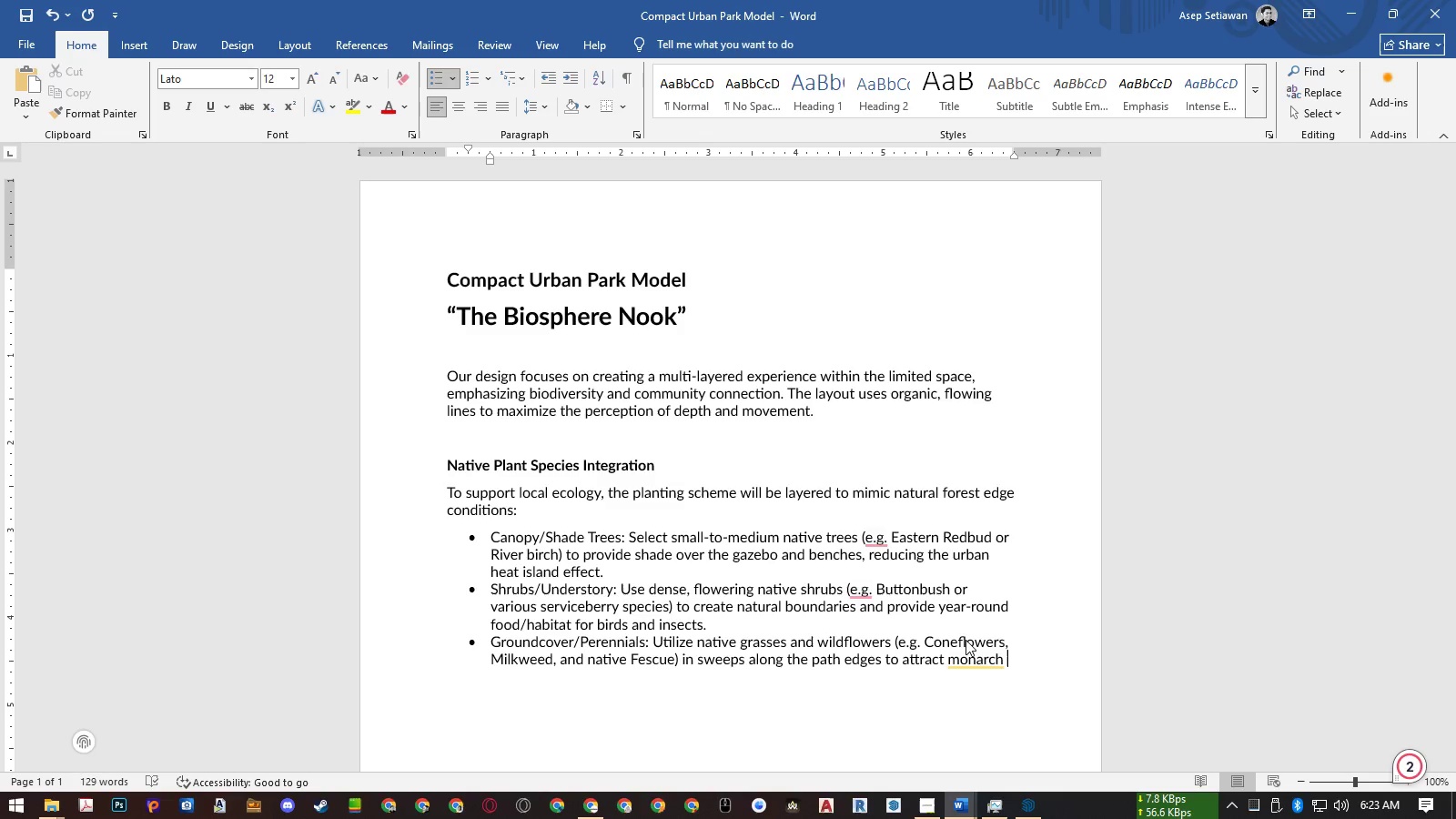 
type(butterflies and native bees.)
 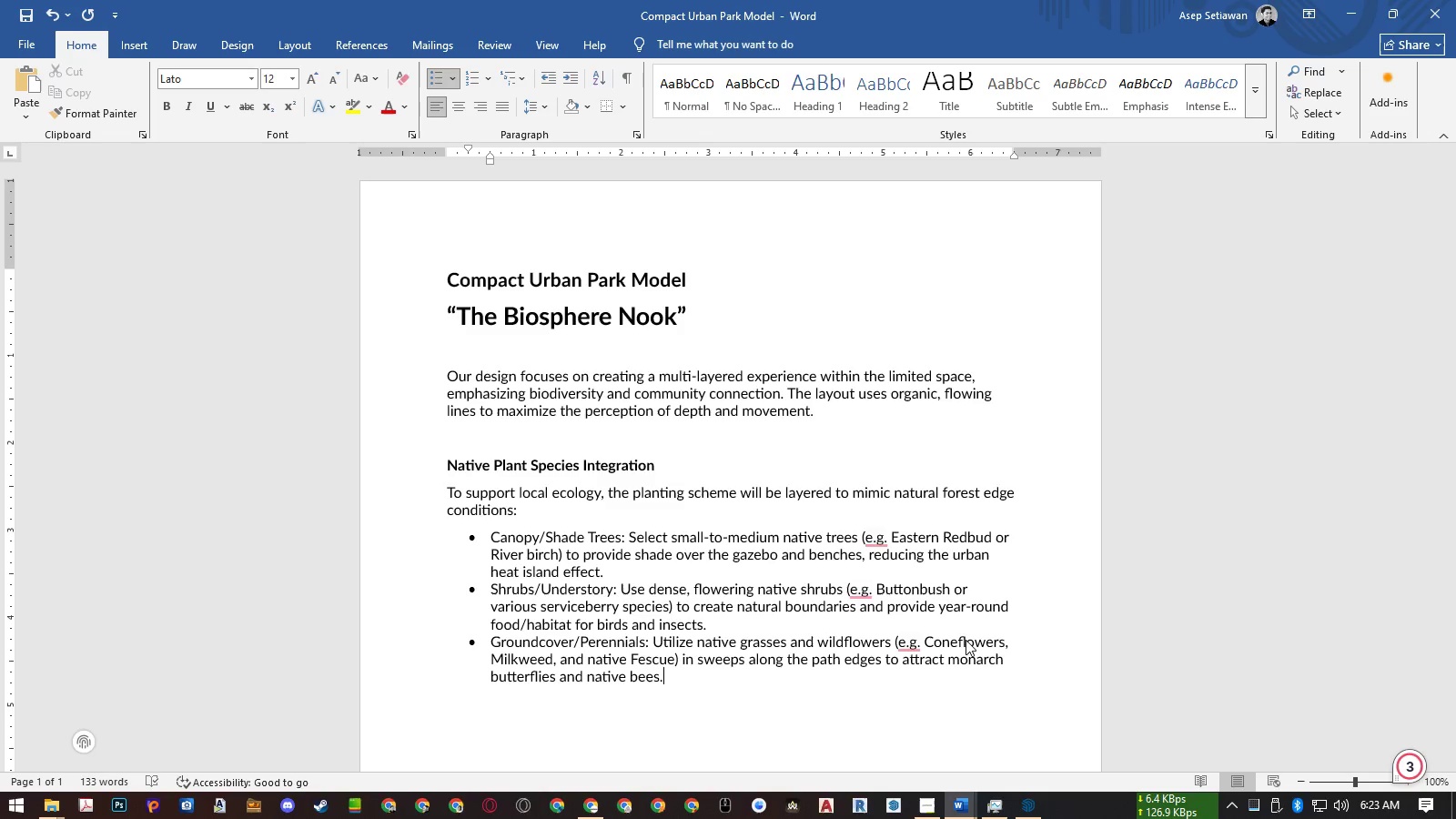 
key(Backspace)
type(, ensuring maximum diver)
 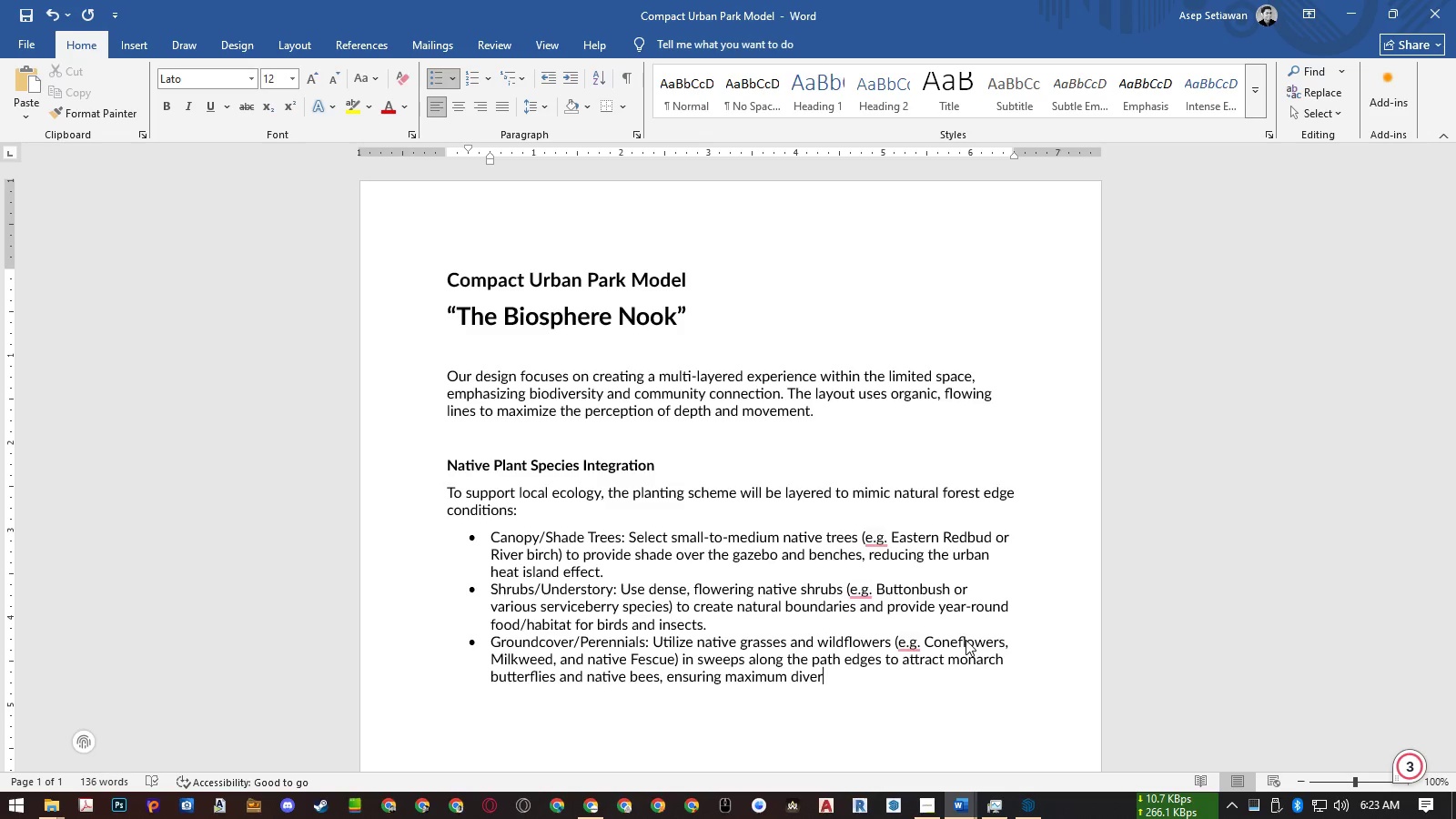 
key(Control+Shift+ArrowLeft)
 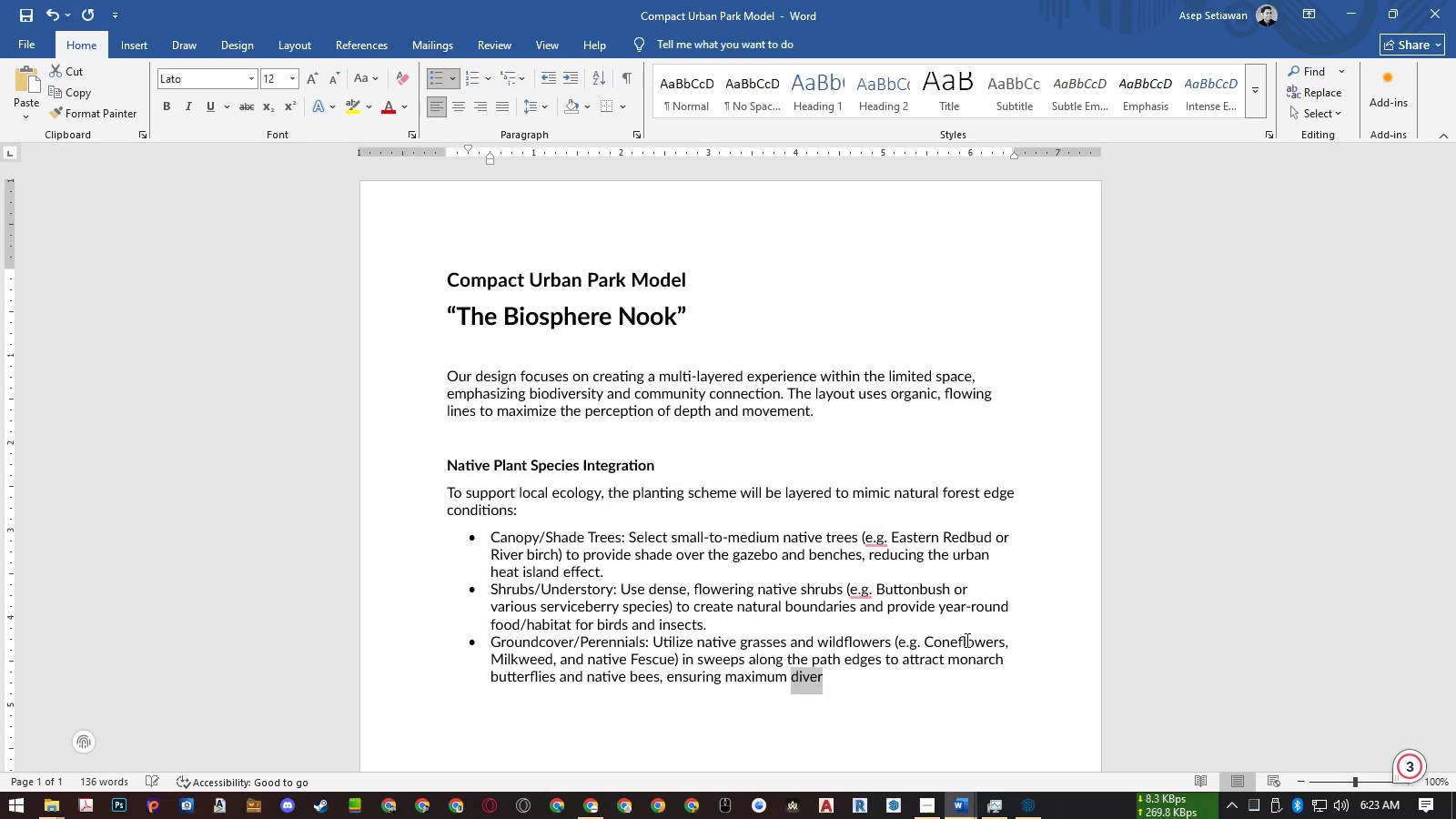 
type(biodiversity. )
 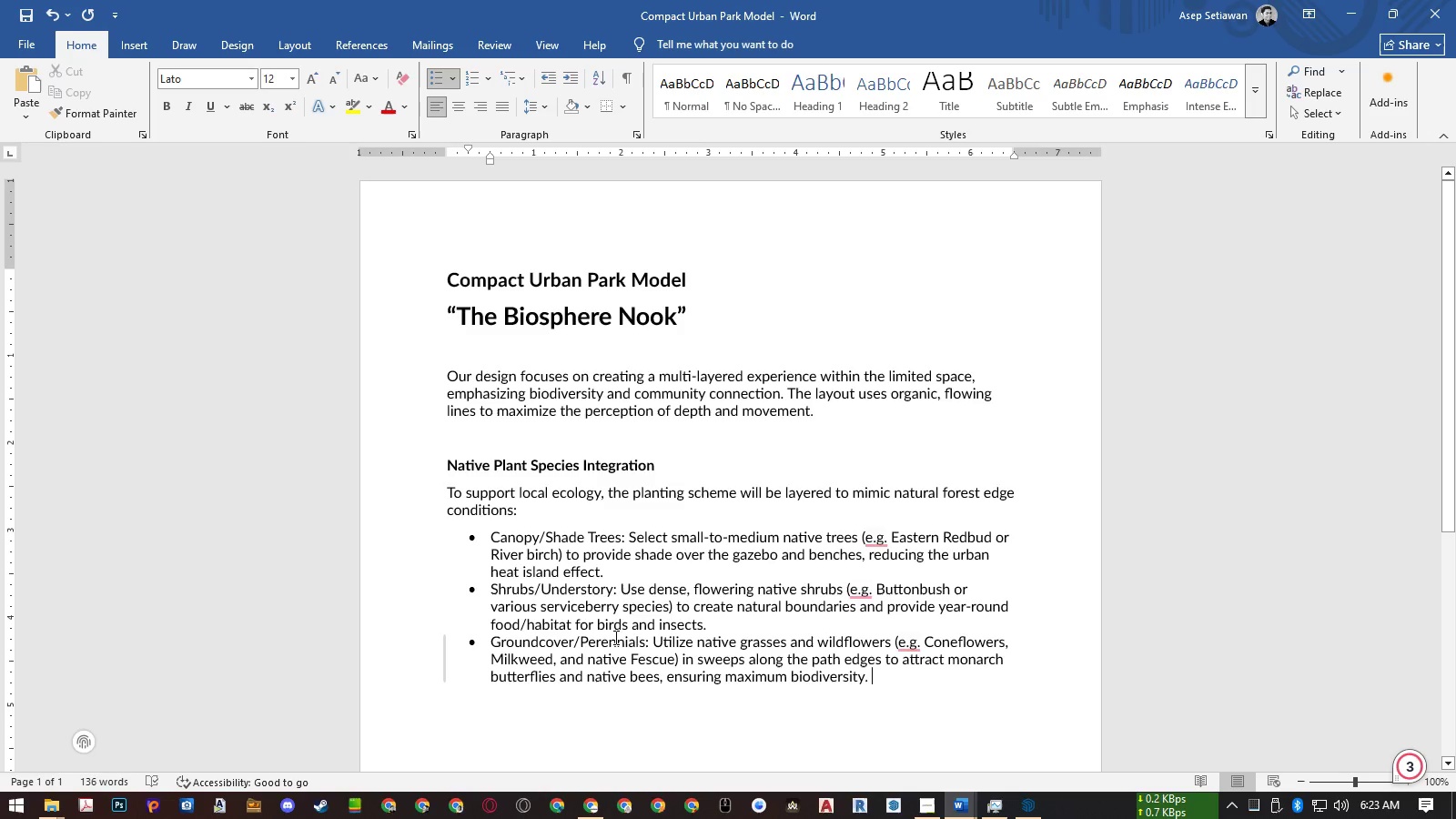 
left_click([512, 540])
 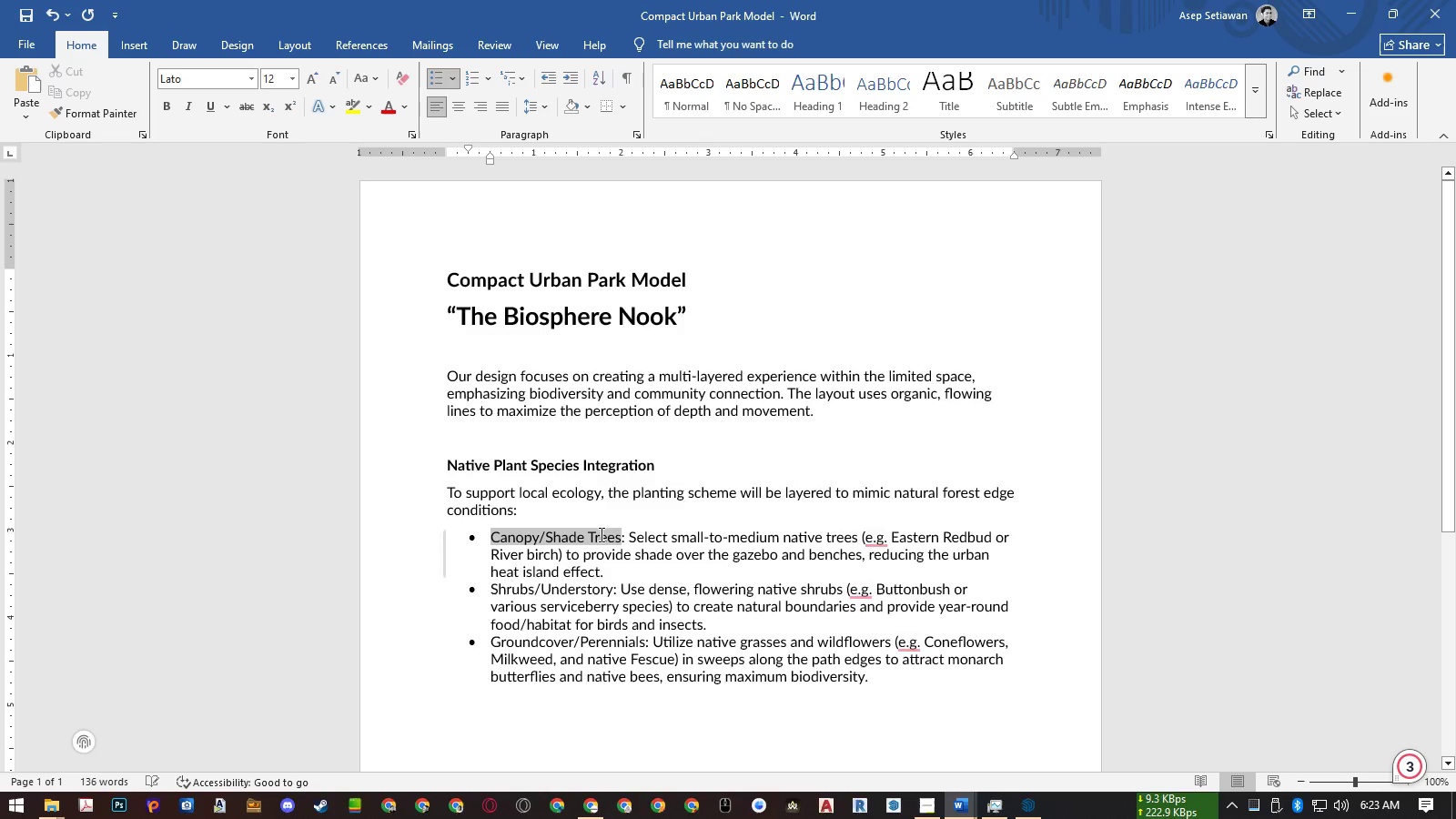 
key(Control+B)
 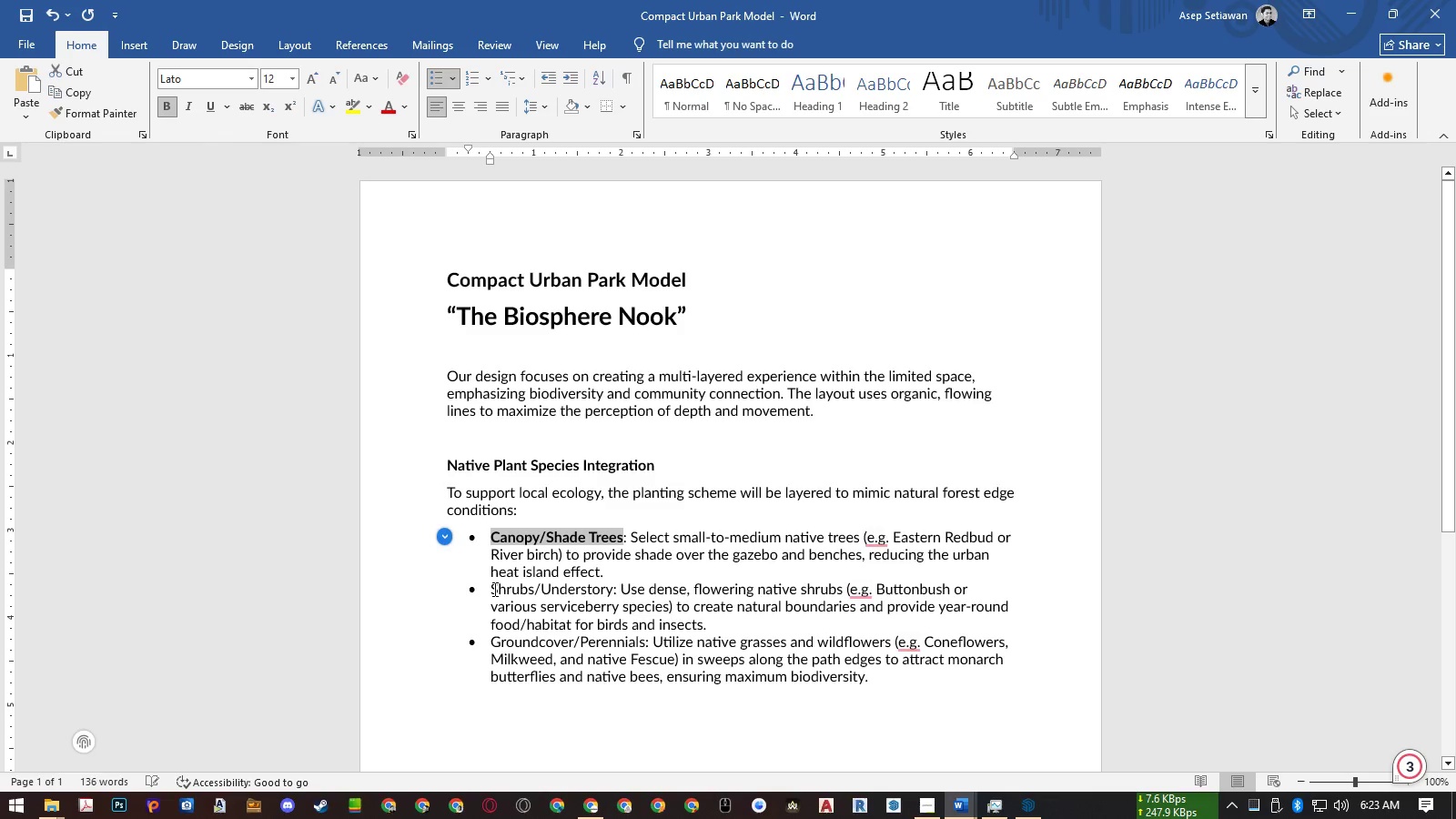 
left_click([493, 589])
 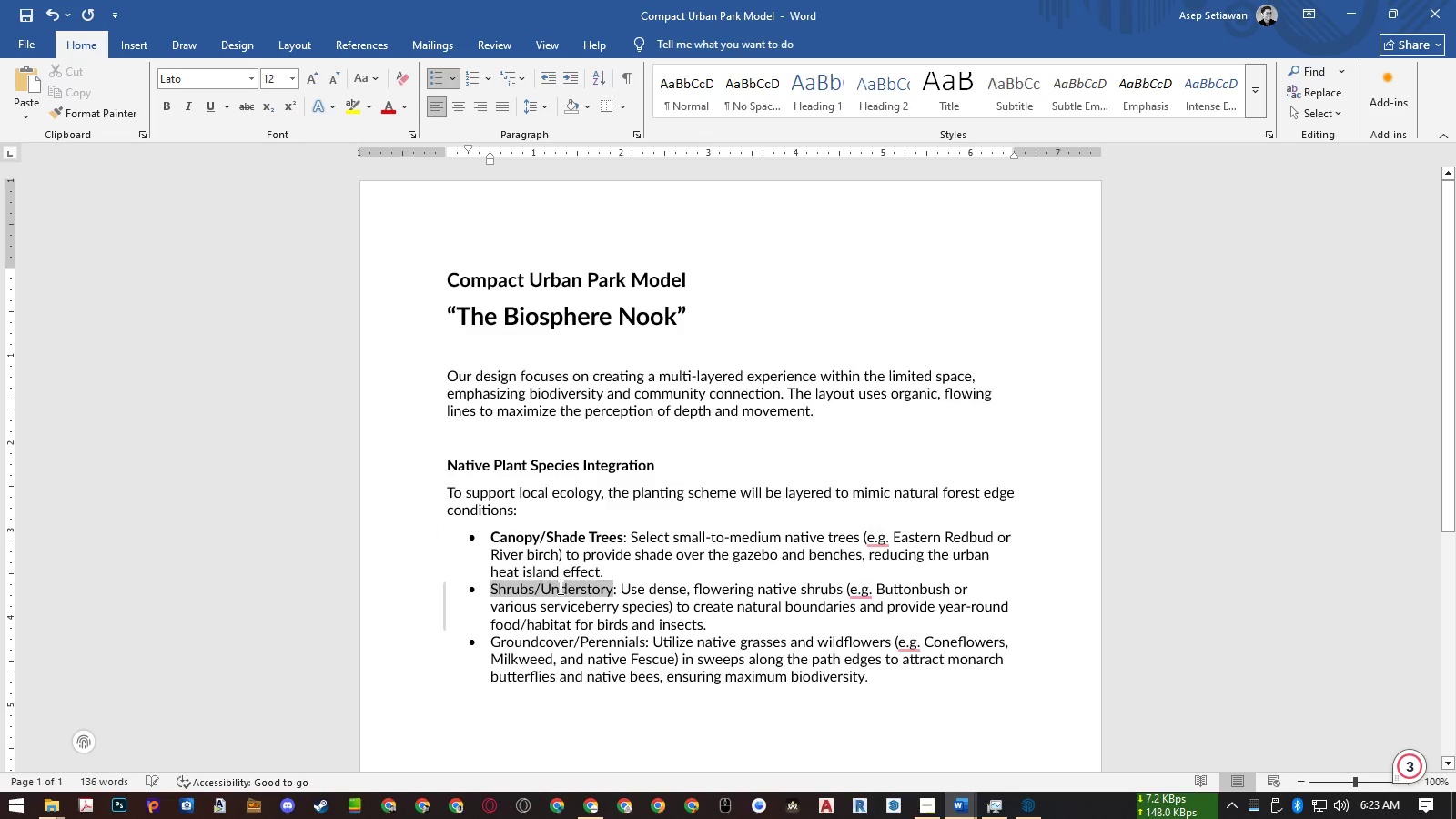 
key(Control+B)
 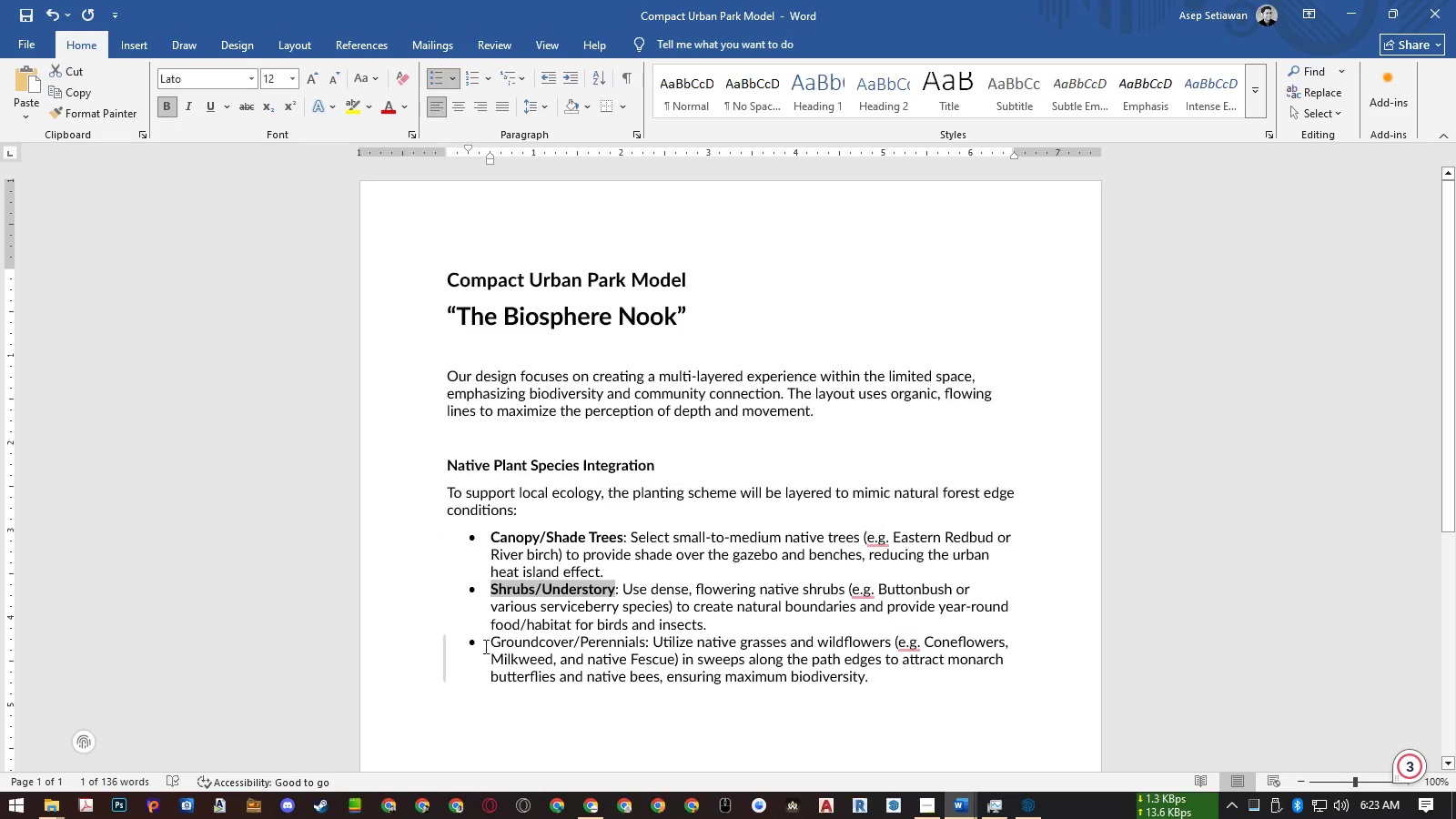 
left_click([507, 645])
 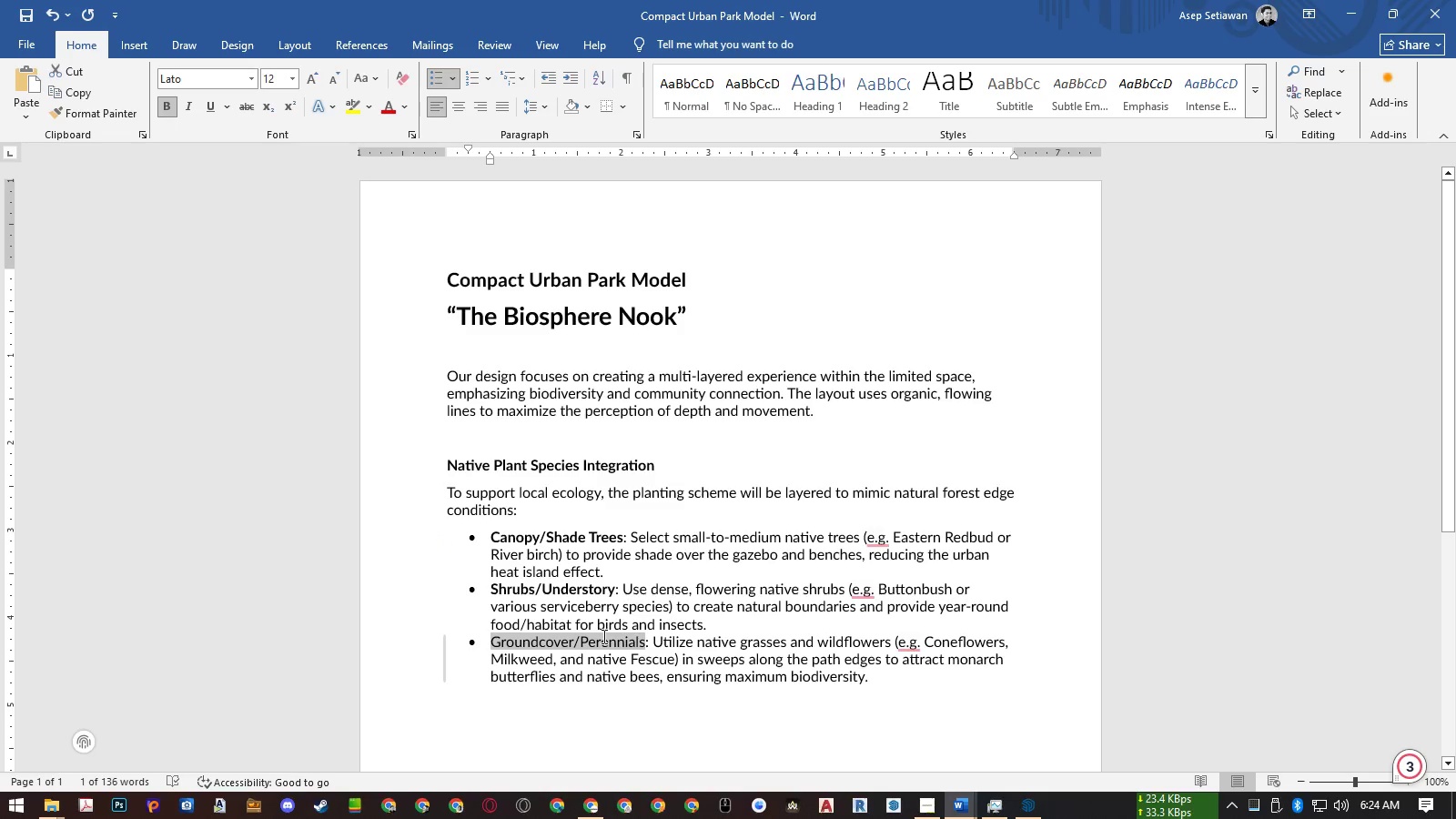 
key(Control+B)
 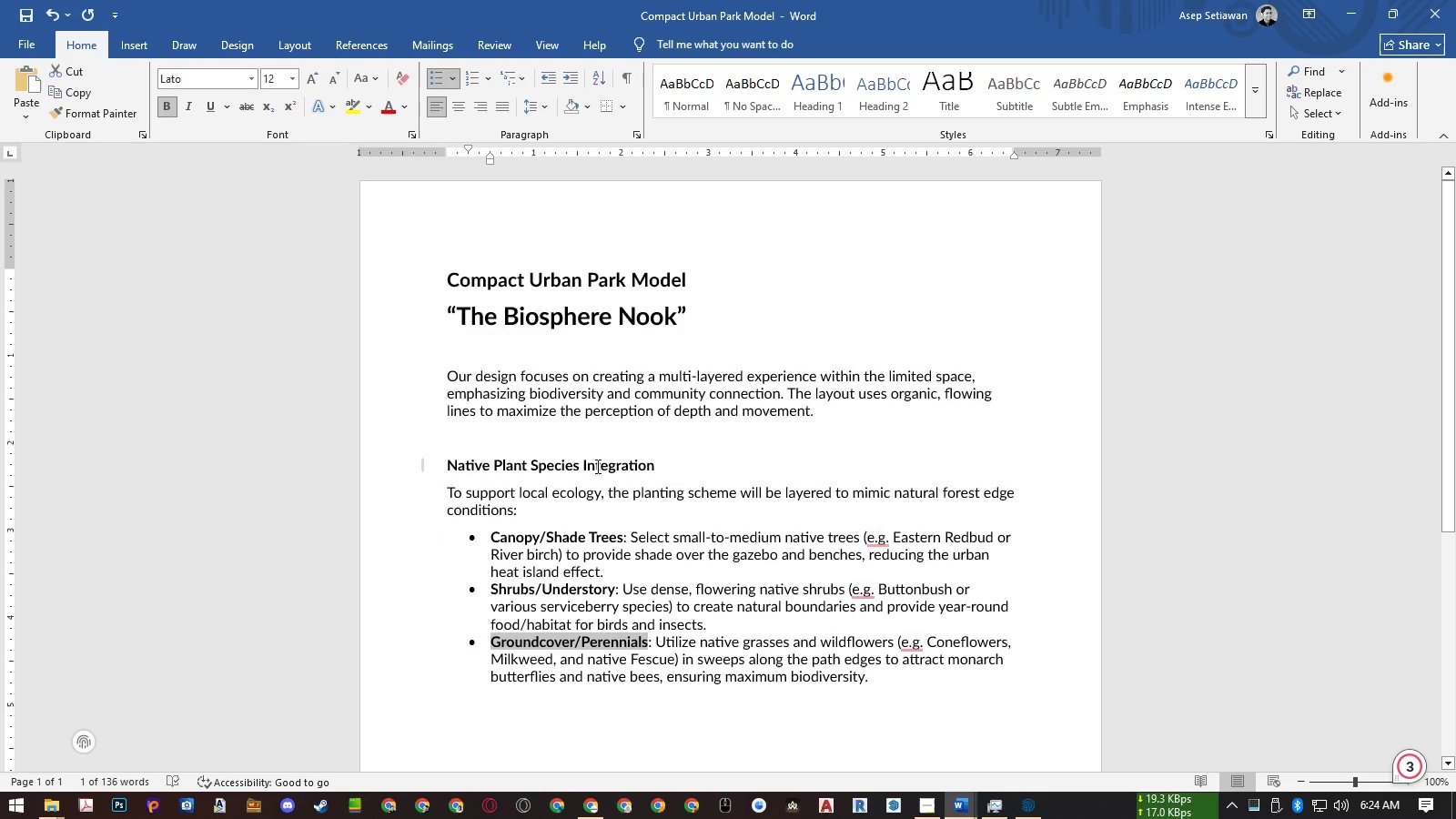 
double_click([596, 465])
 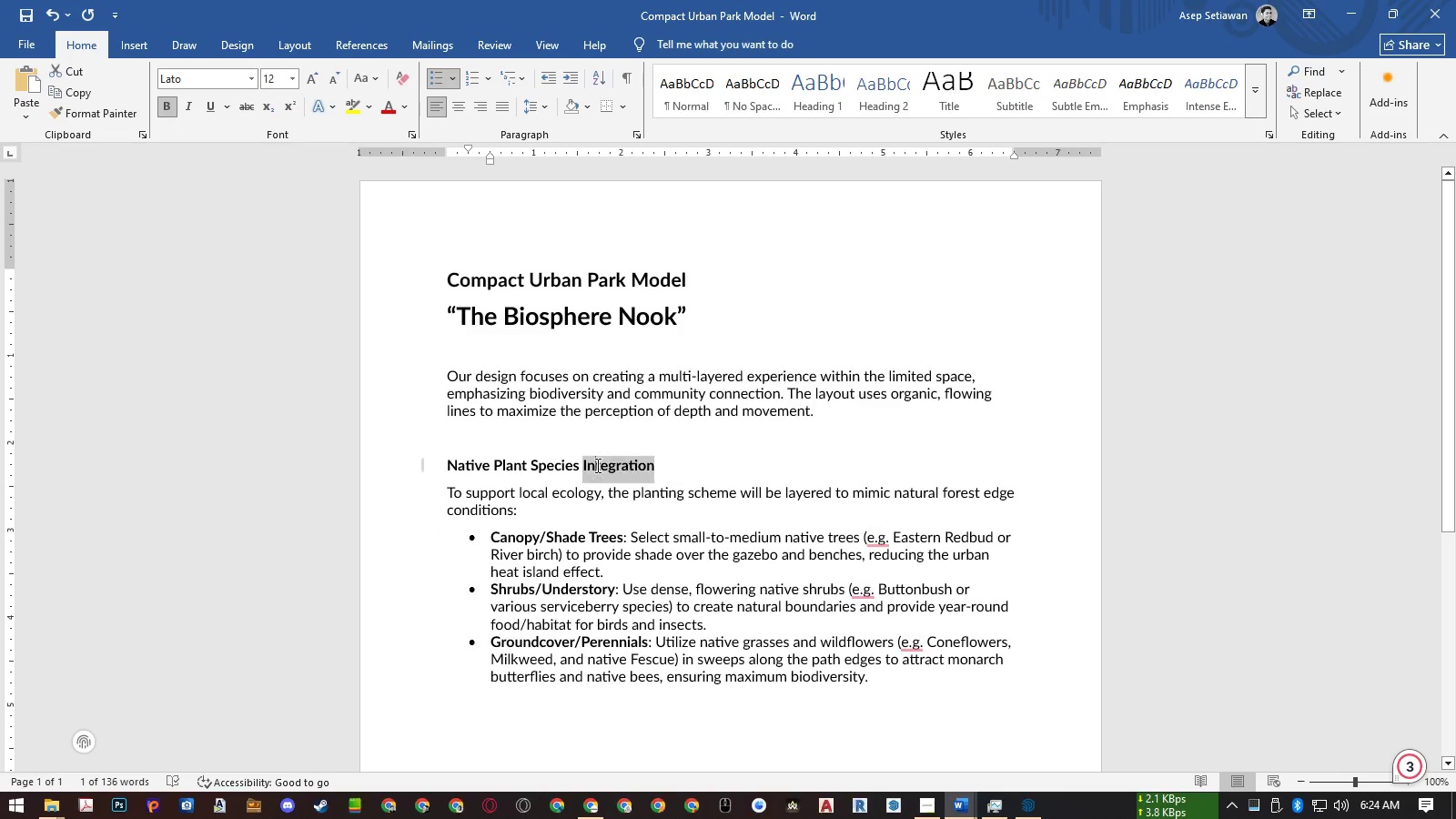 
triple_click([596, 465])
 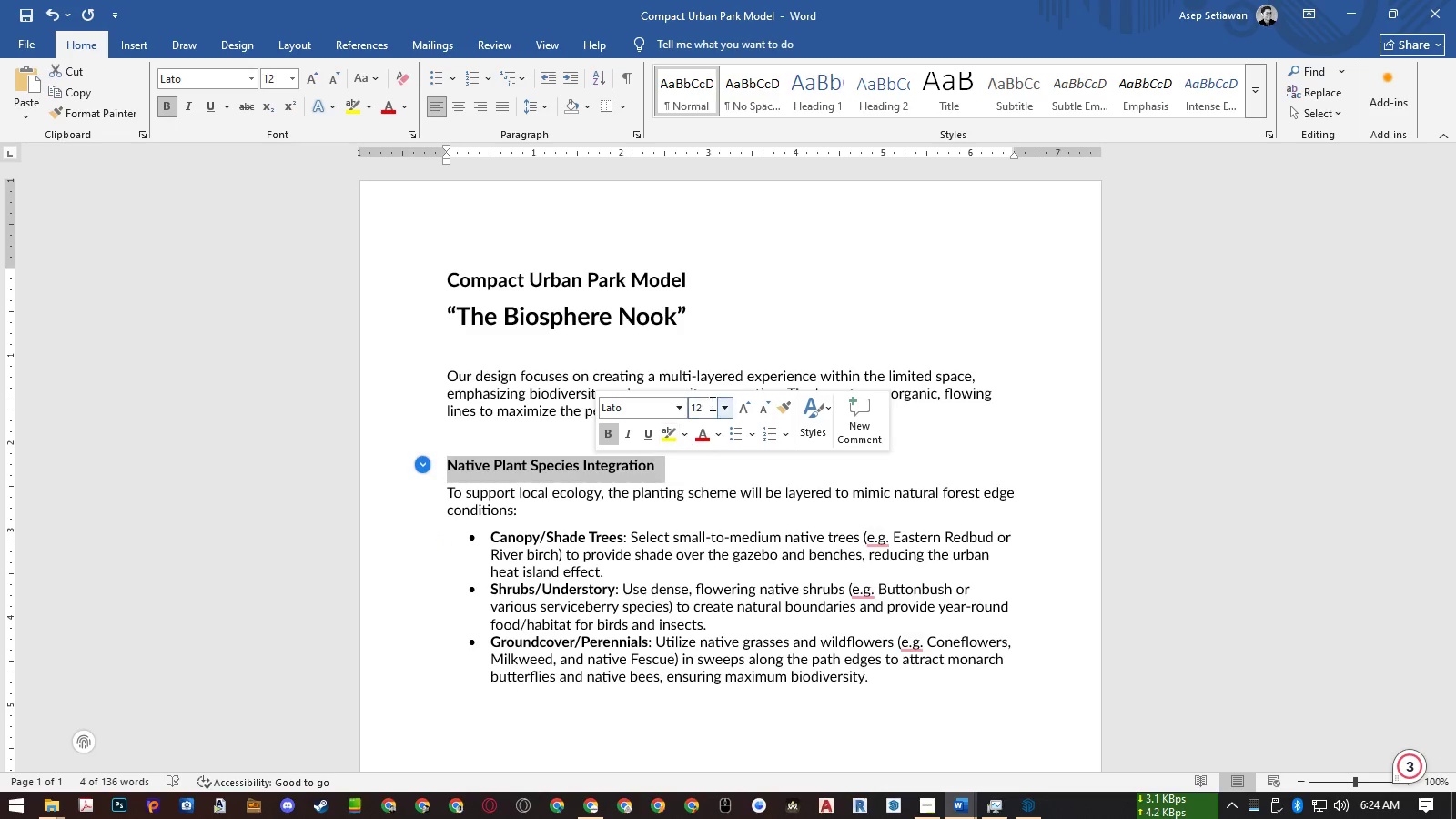 
left_click([722, 401])
 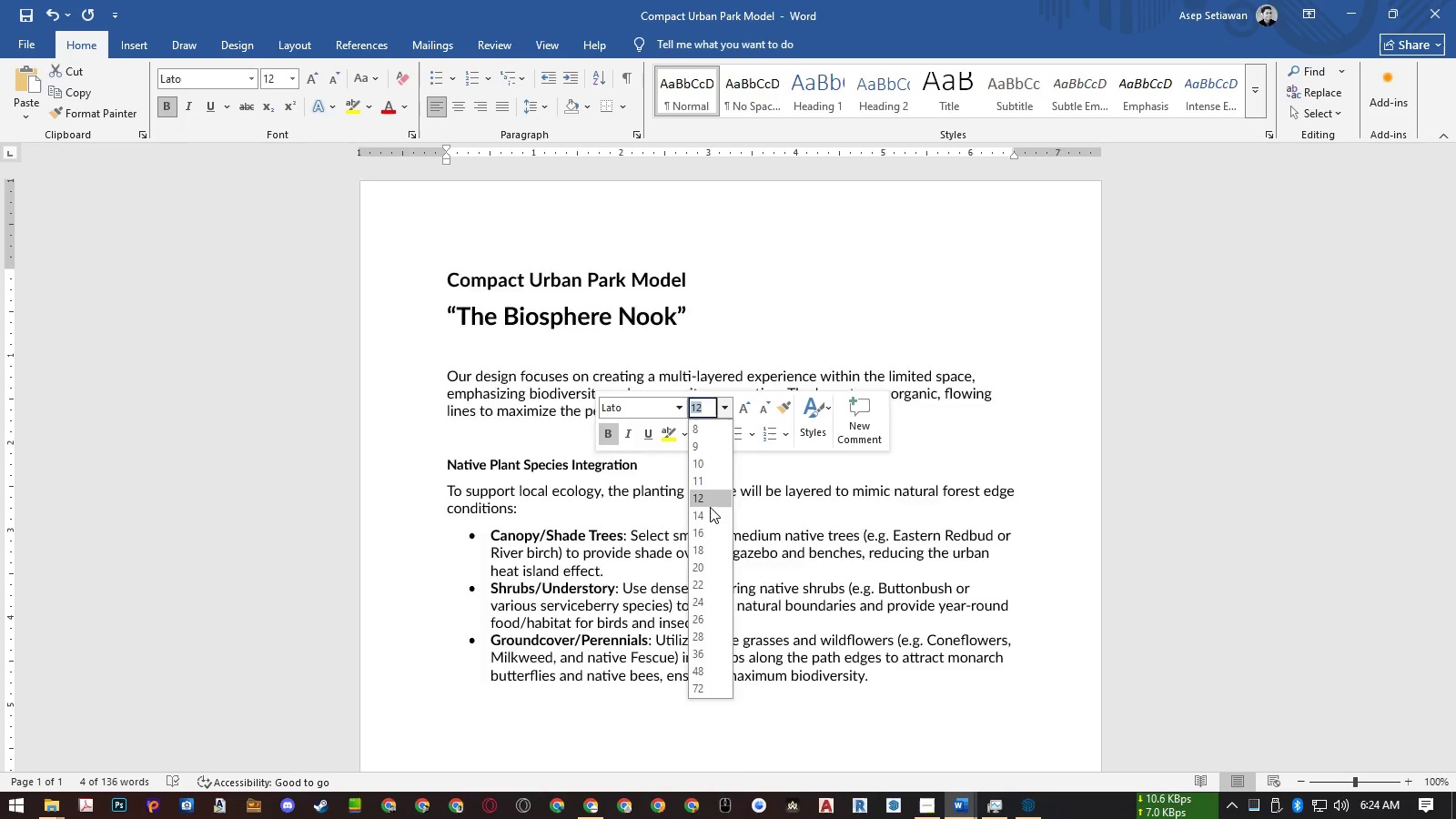 
left_click([709, 511])
 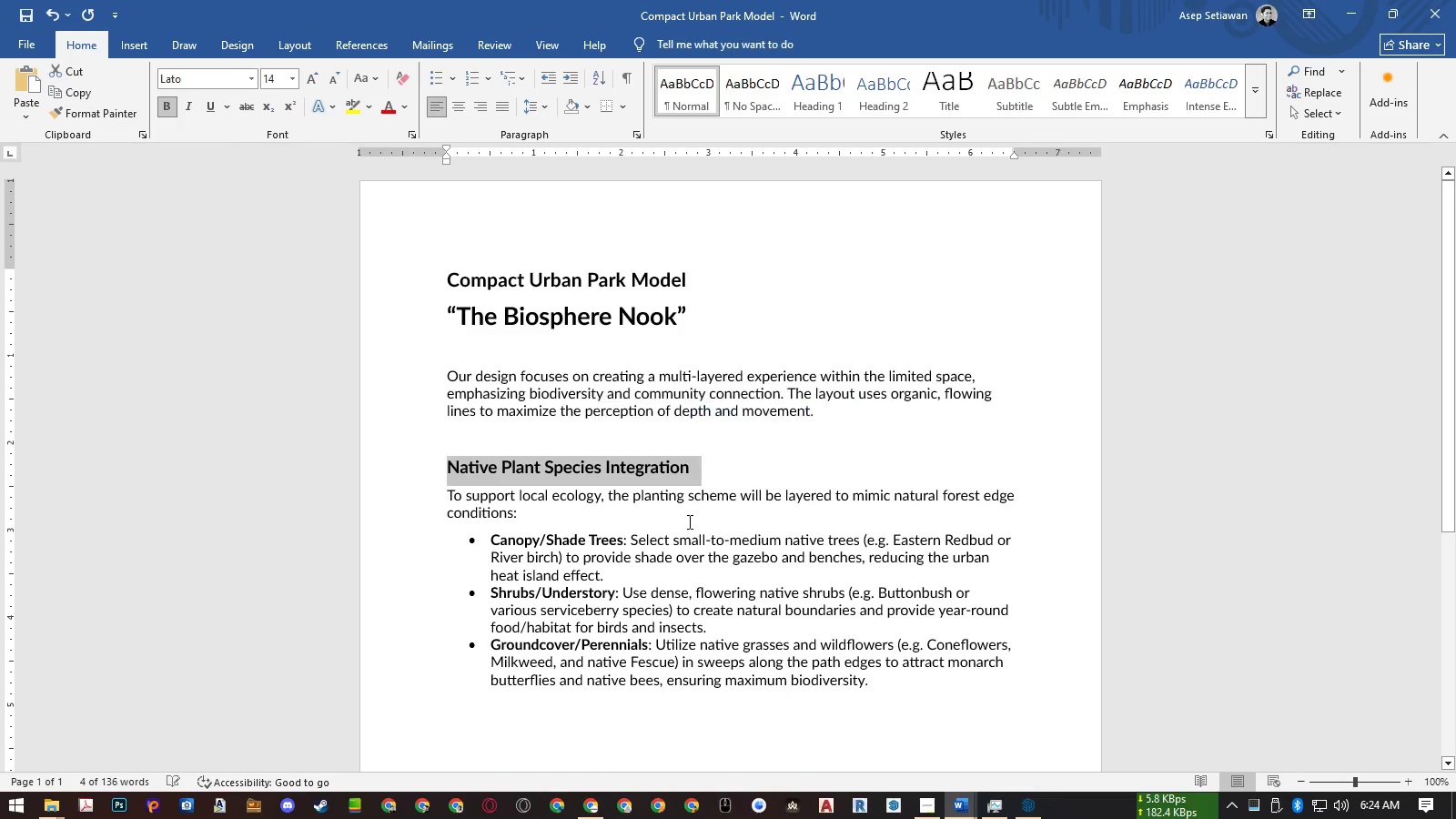 
left_click([688, 521])
 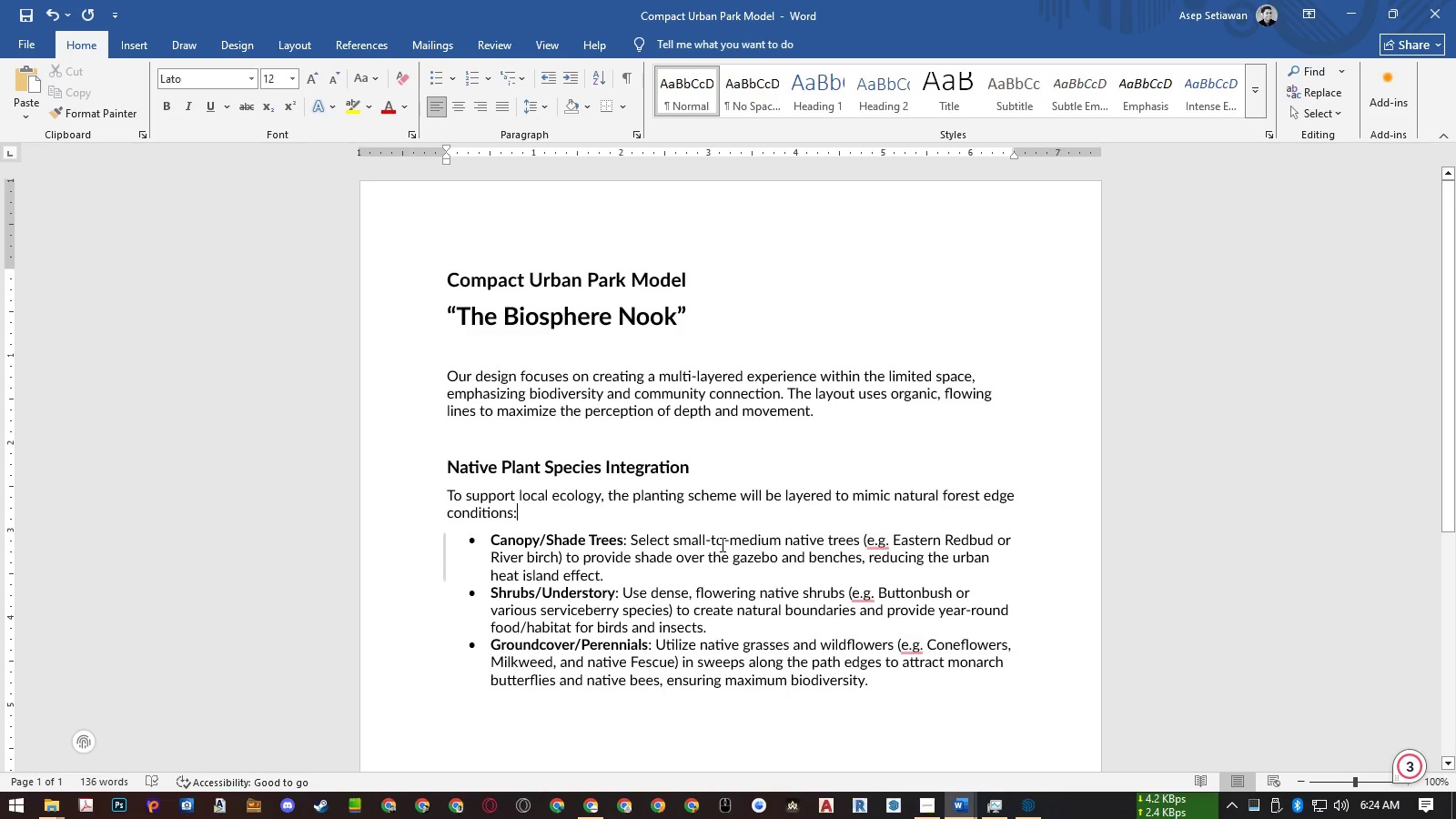 
left_click([692, 539])
 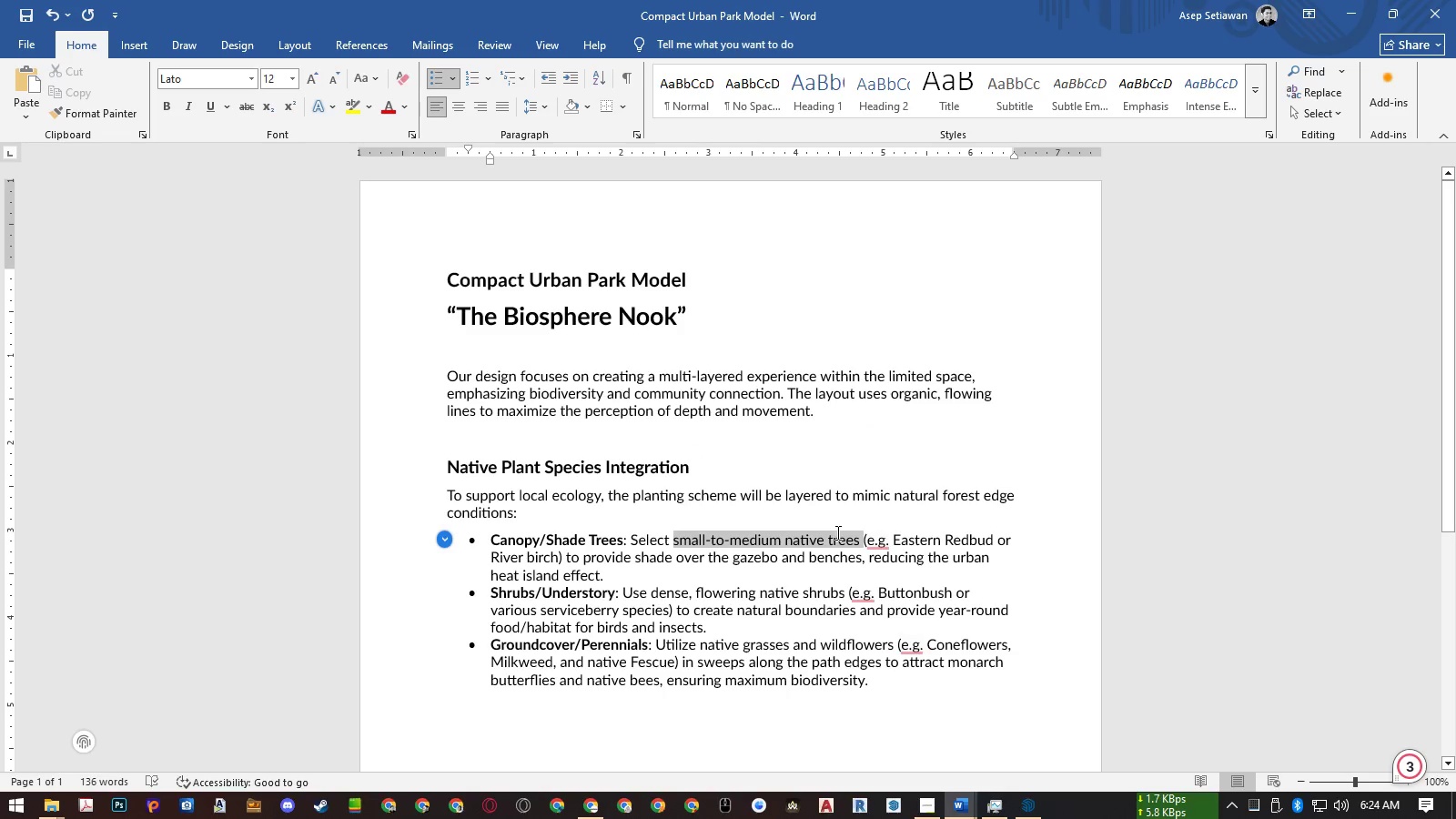 
key(Control+B)
 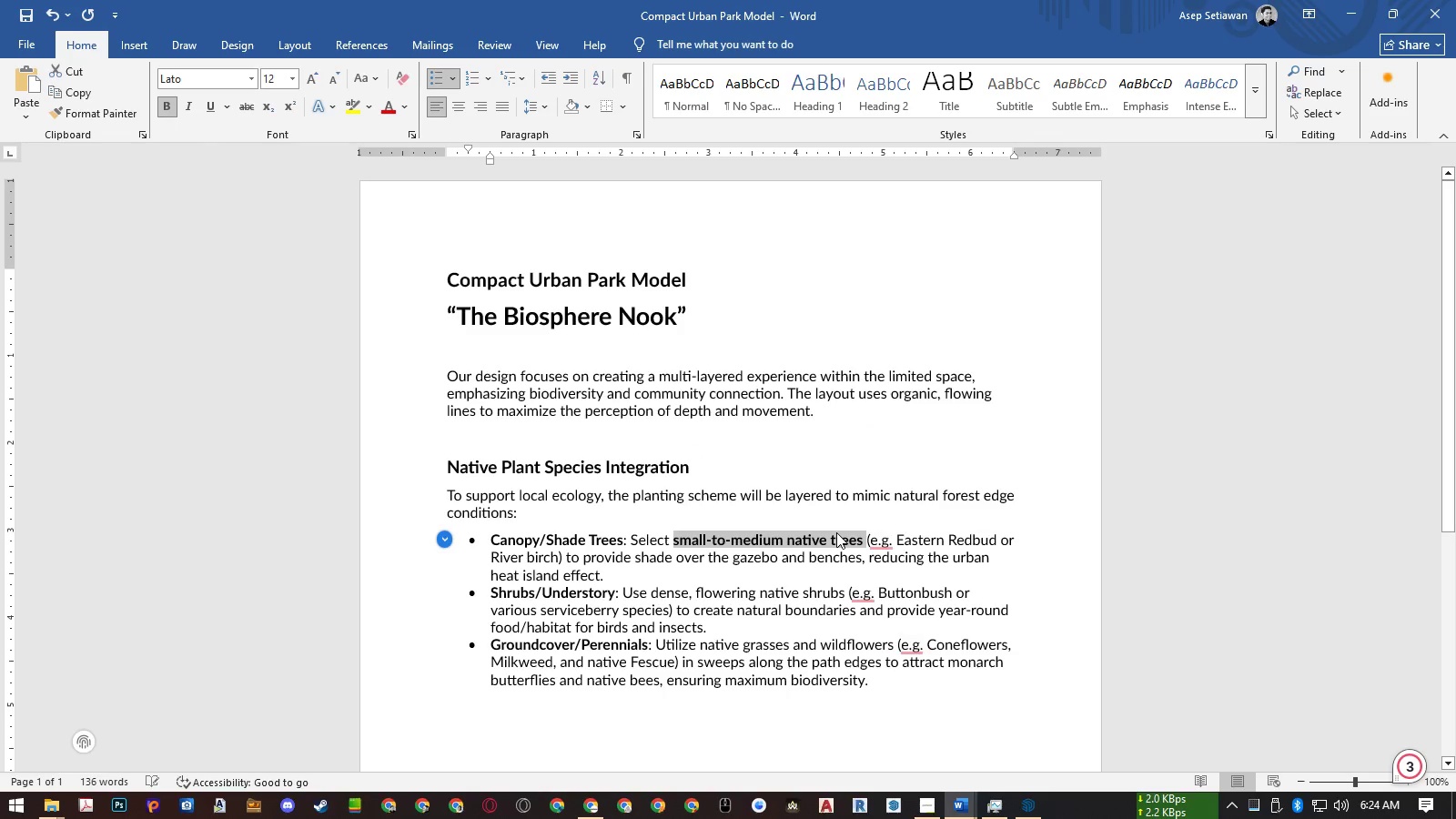 
key(Control+I)
 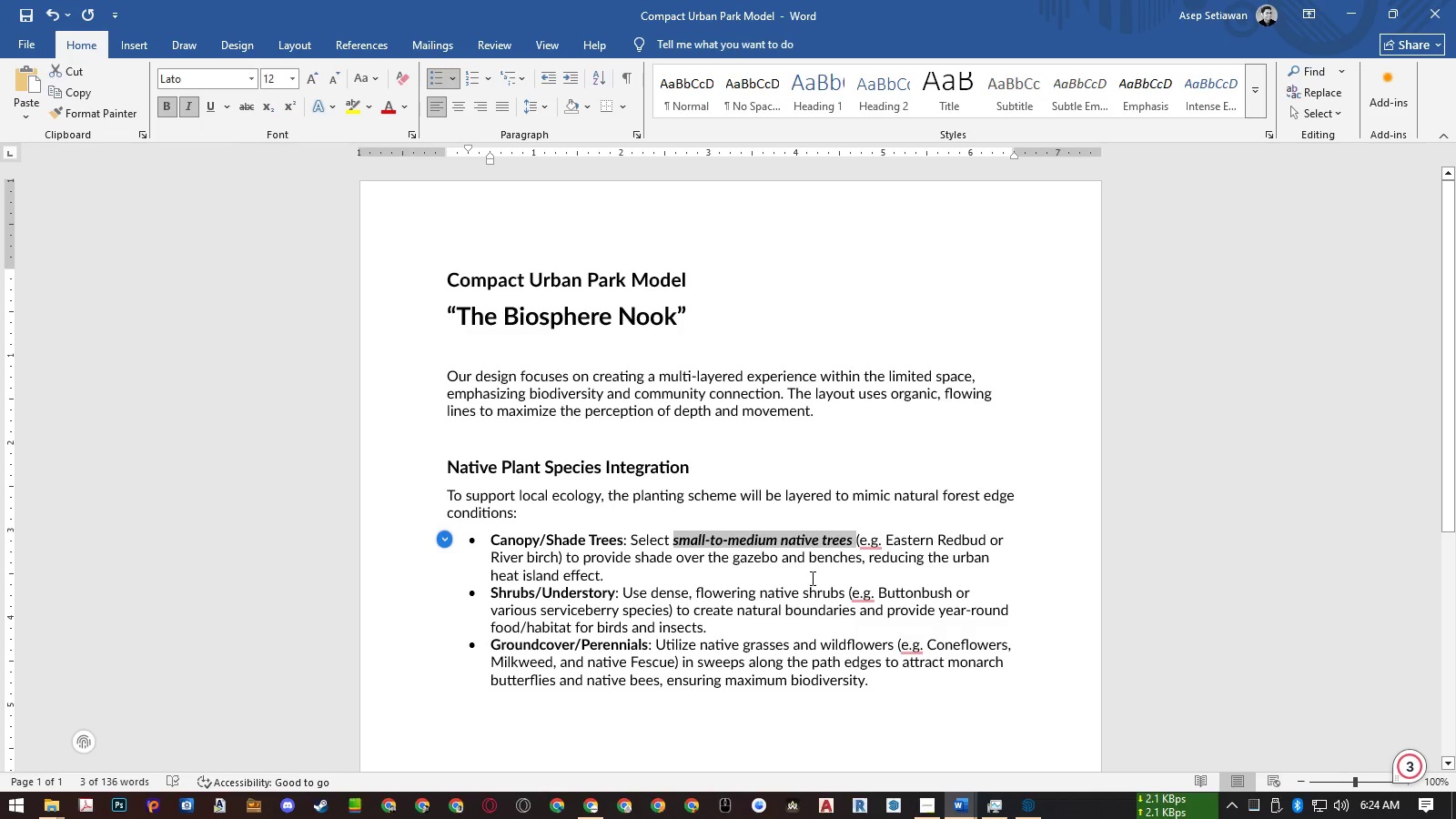 
left_click([811, 578])
 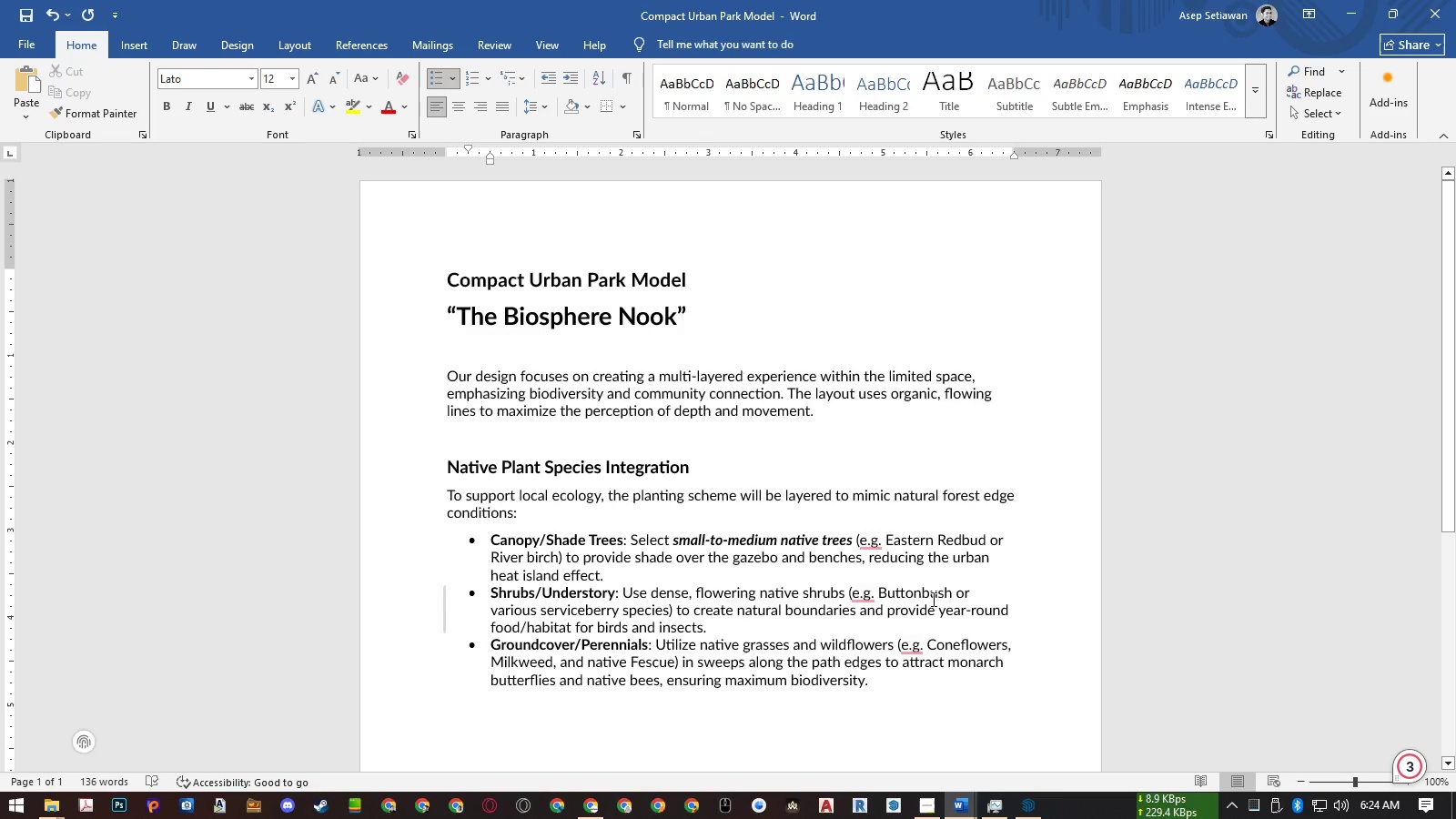 
left_click([946, 607])
 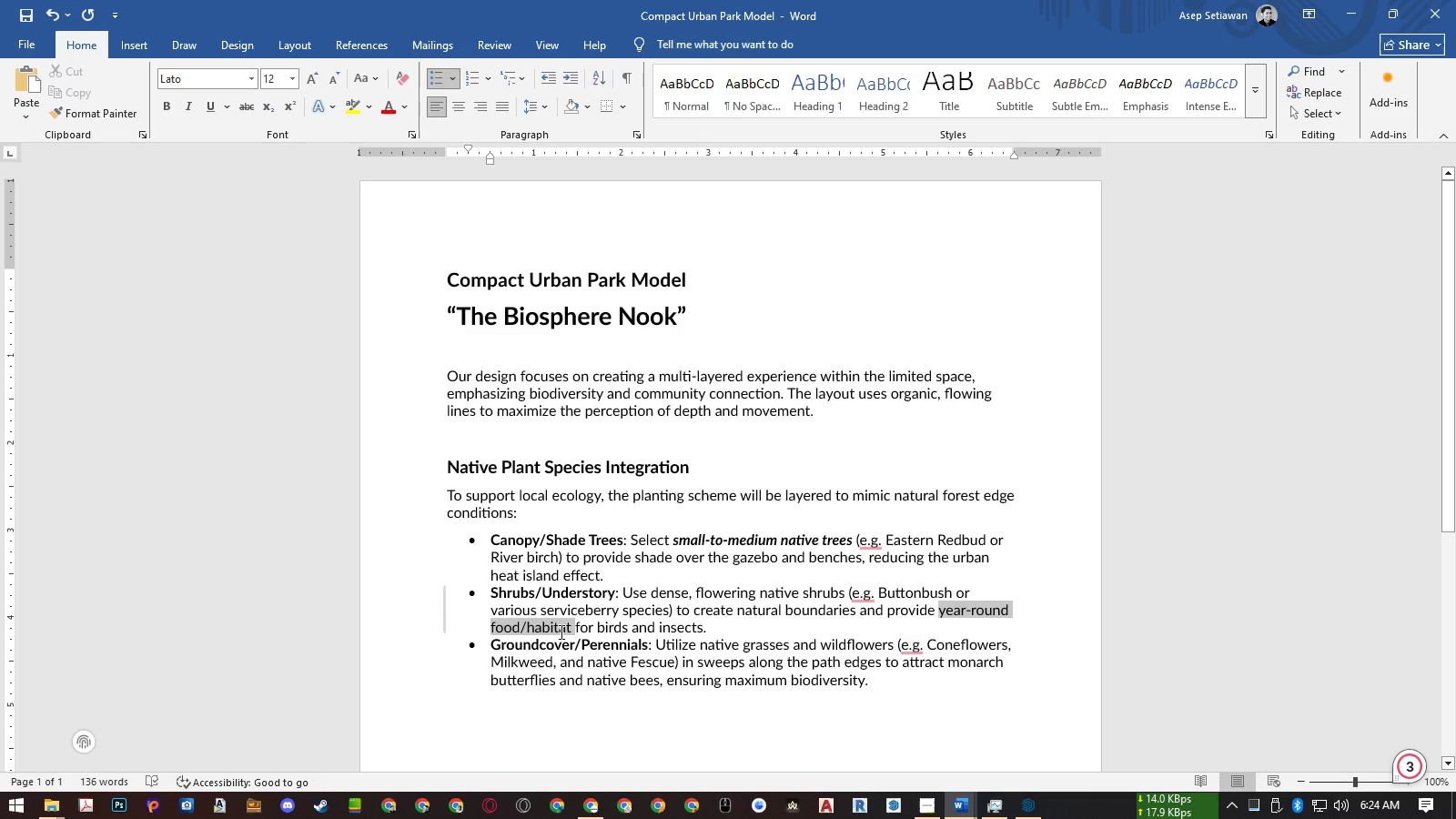 
key(Control+B)
 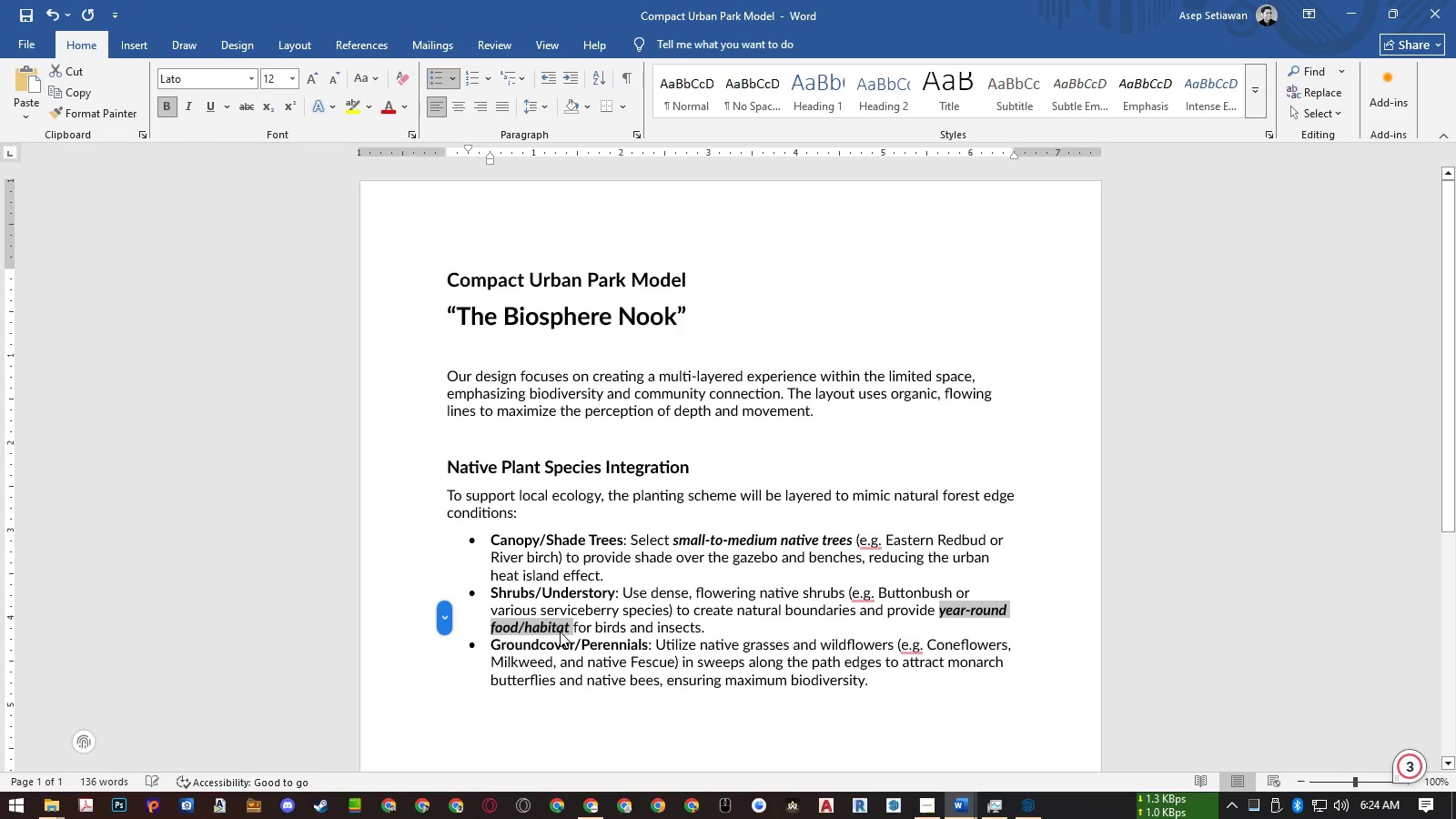 
key(Control+I)
 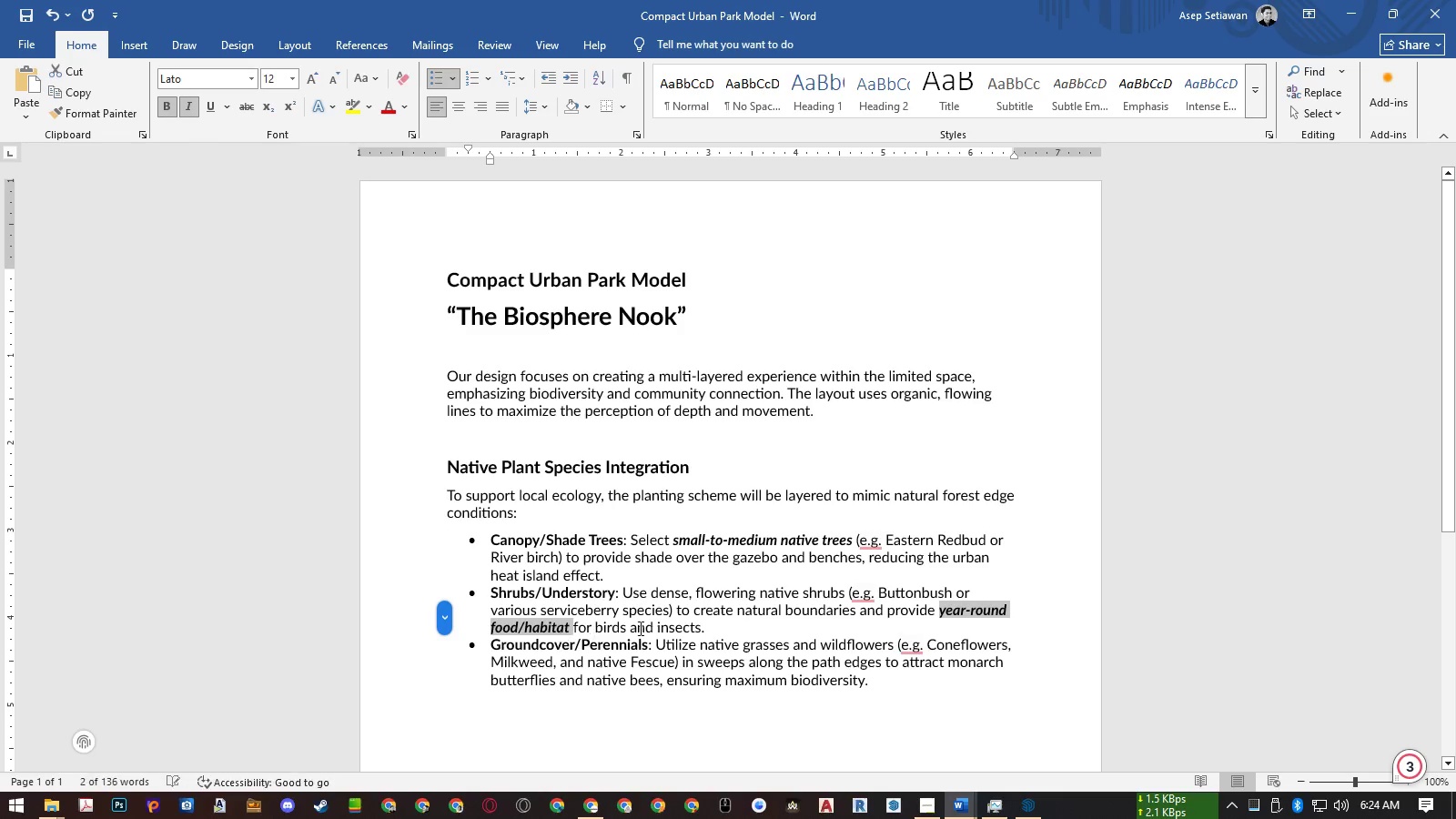 
left_click([686, 627])
 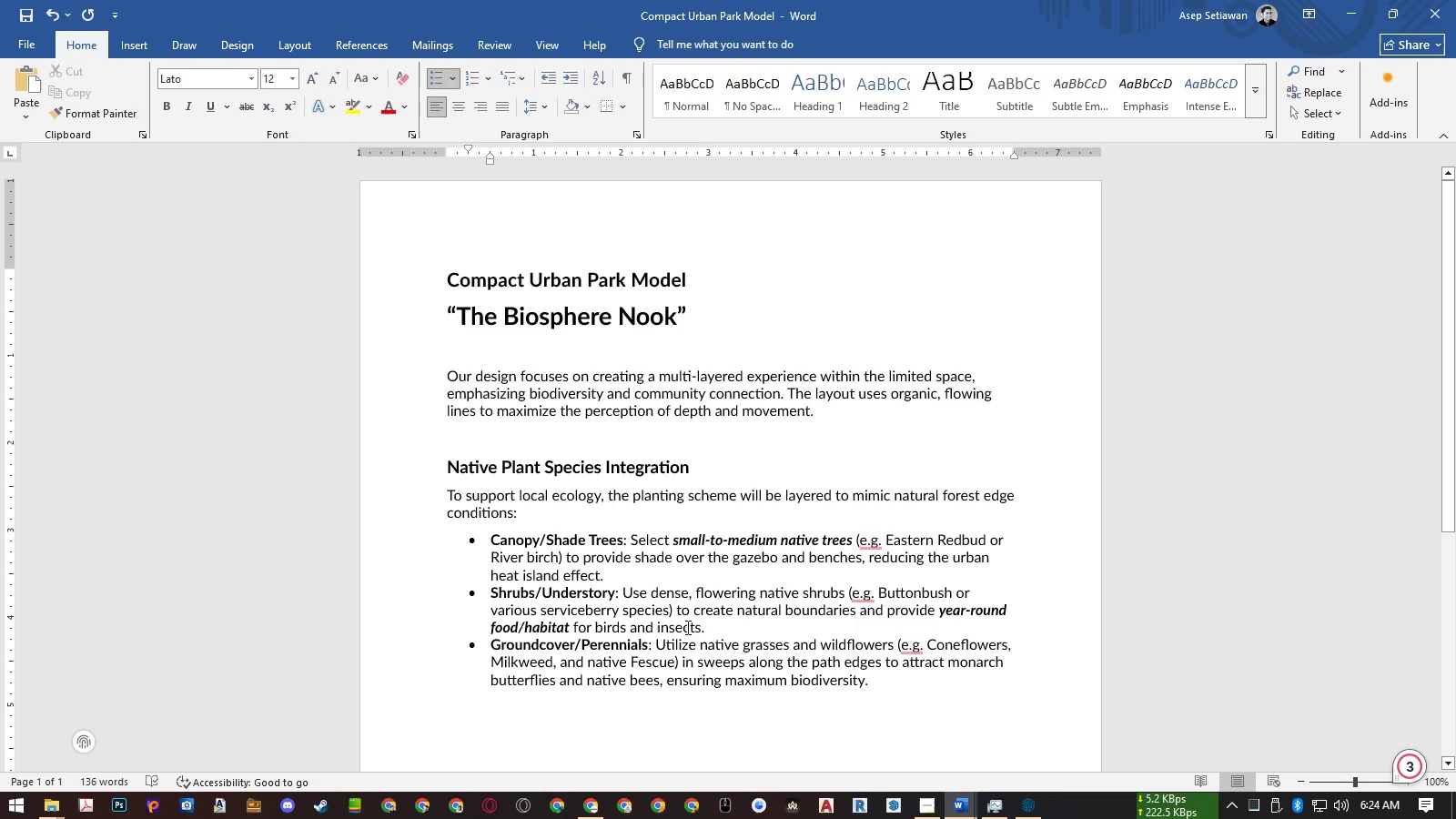 
wait(5.56)
 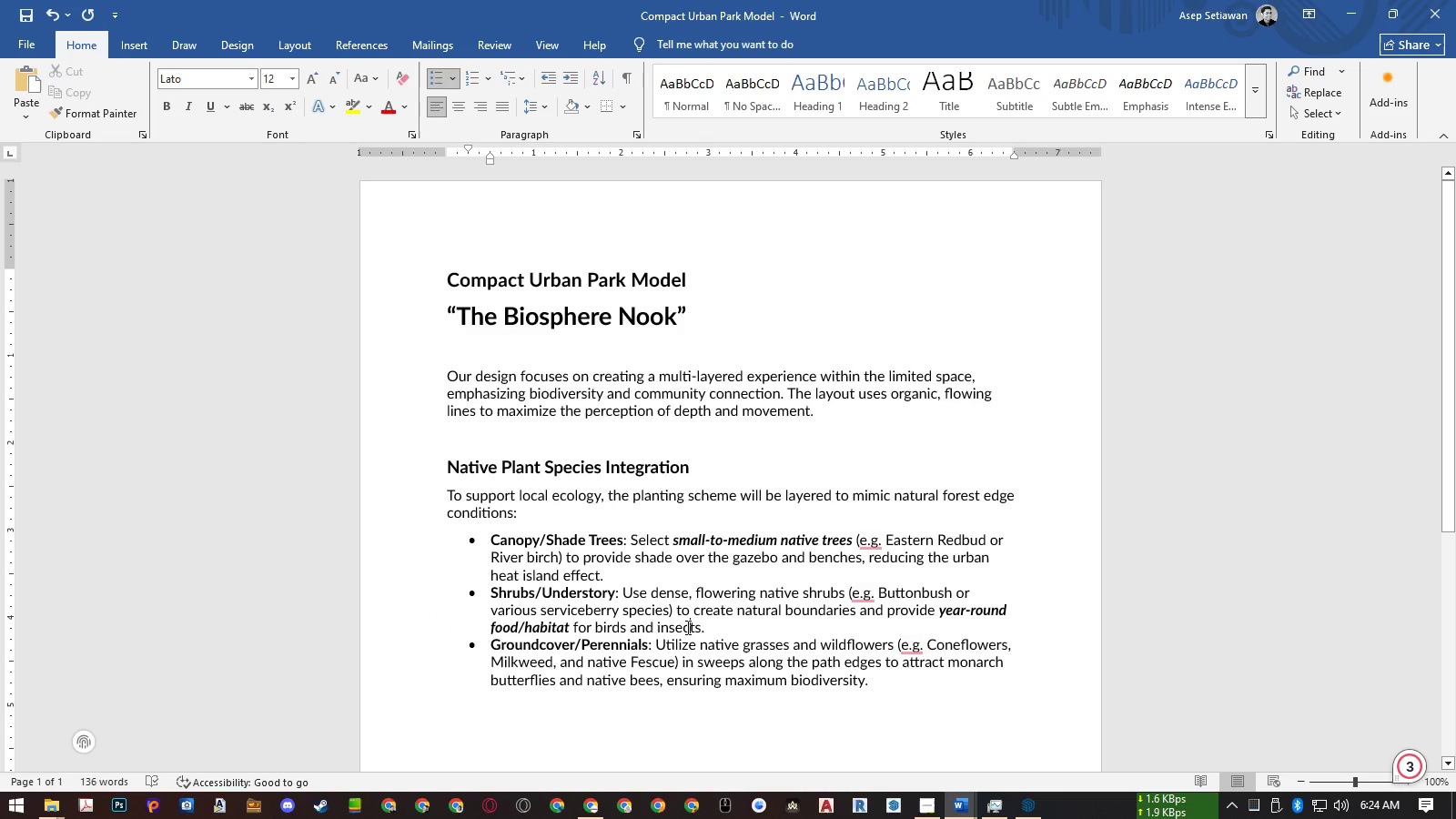 
left_click([722, 648])
 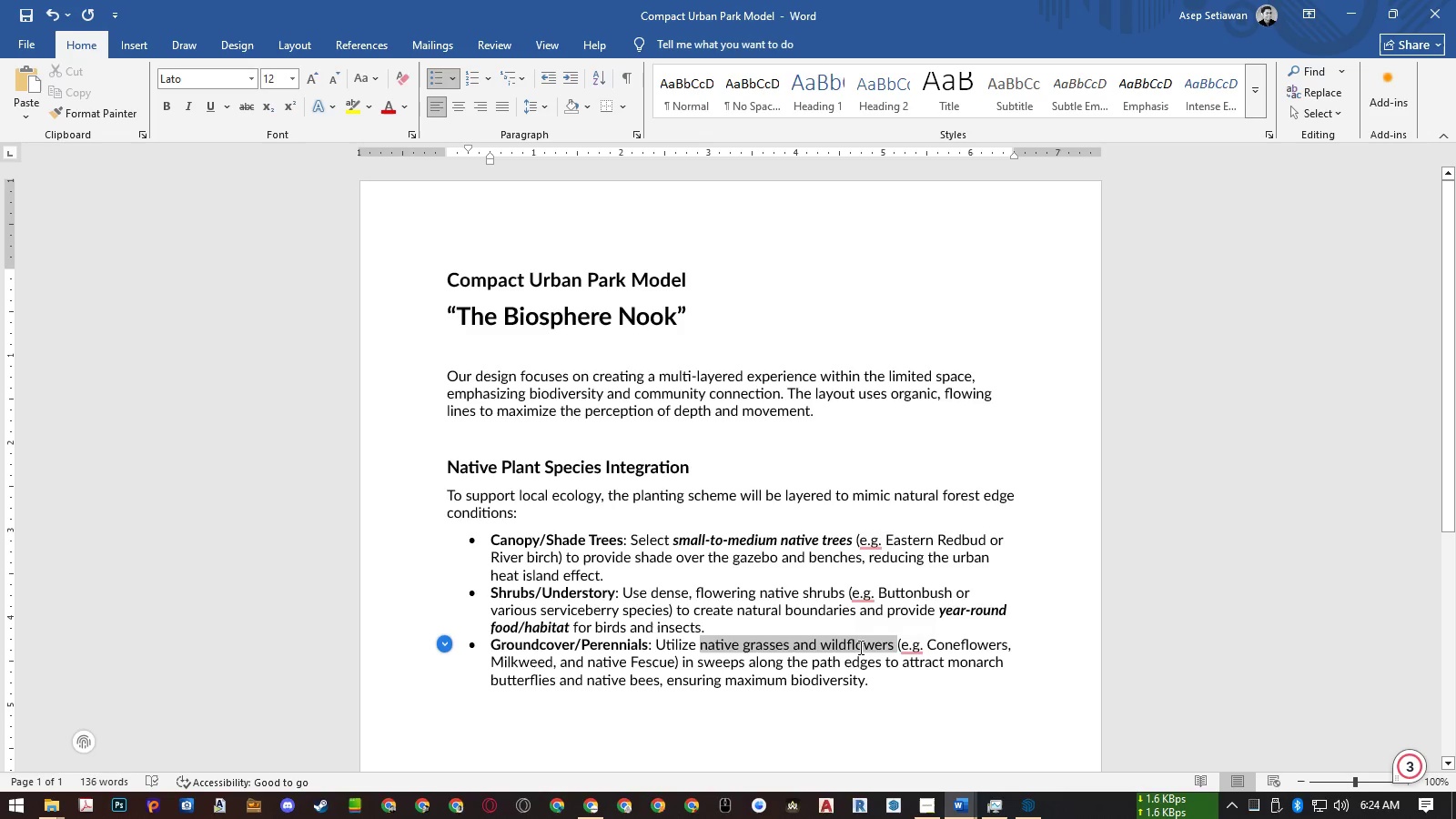 
key(Control+B)
 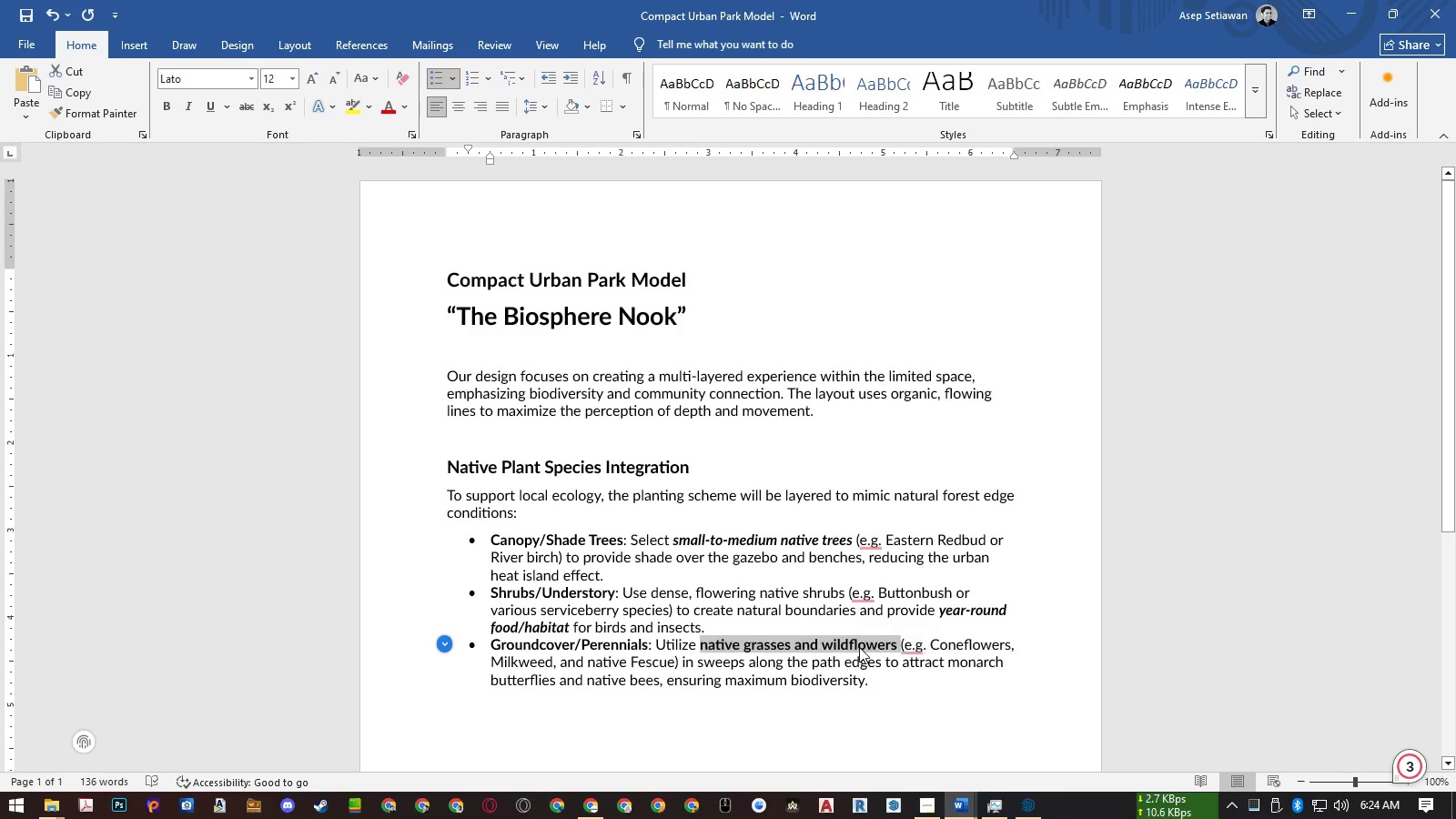 
key(Control+I)
 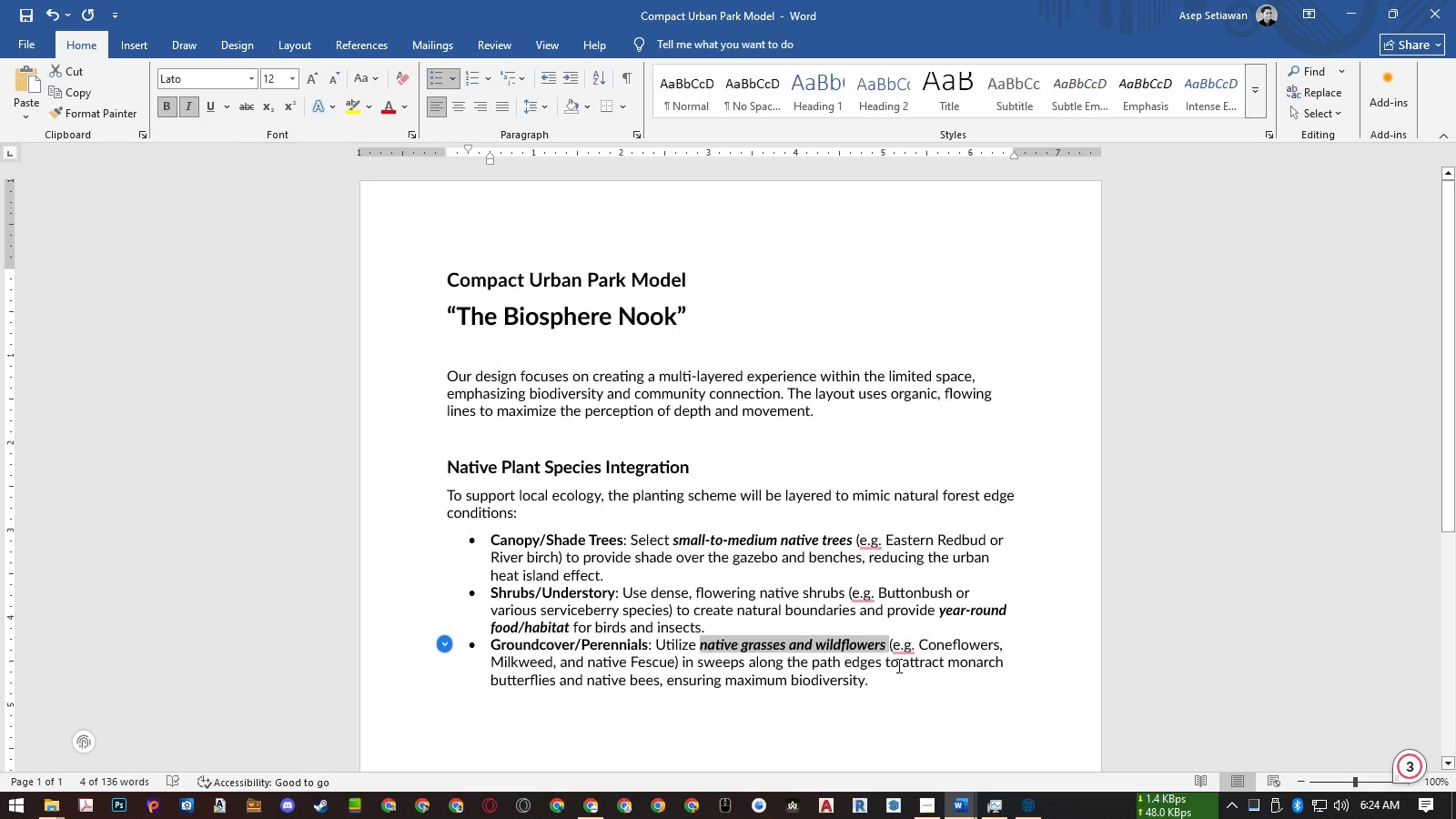 
wait(7.83)
 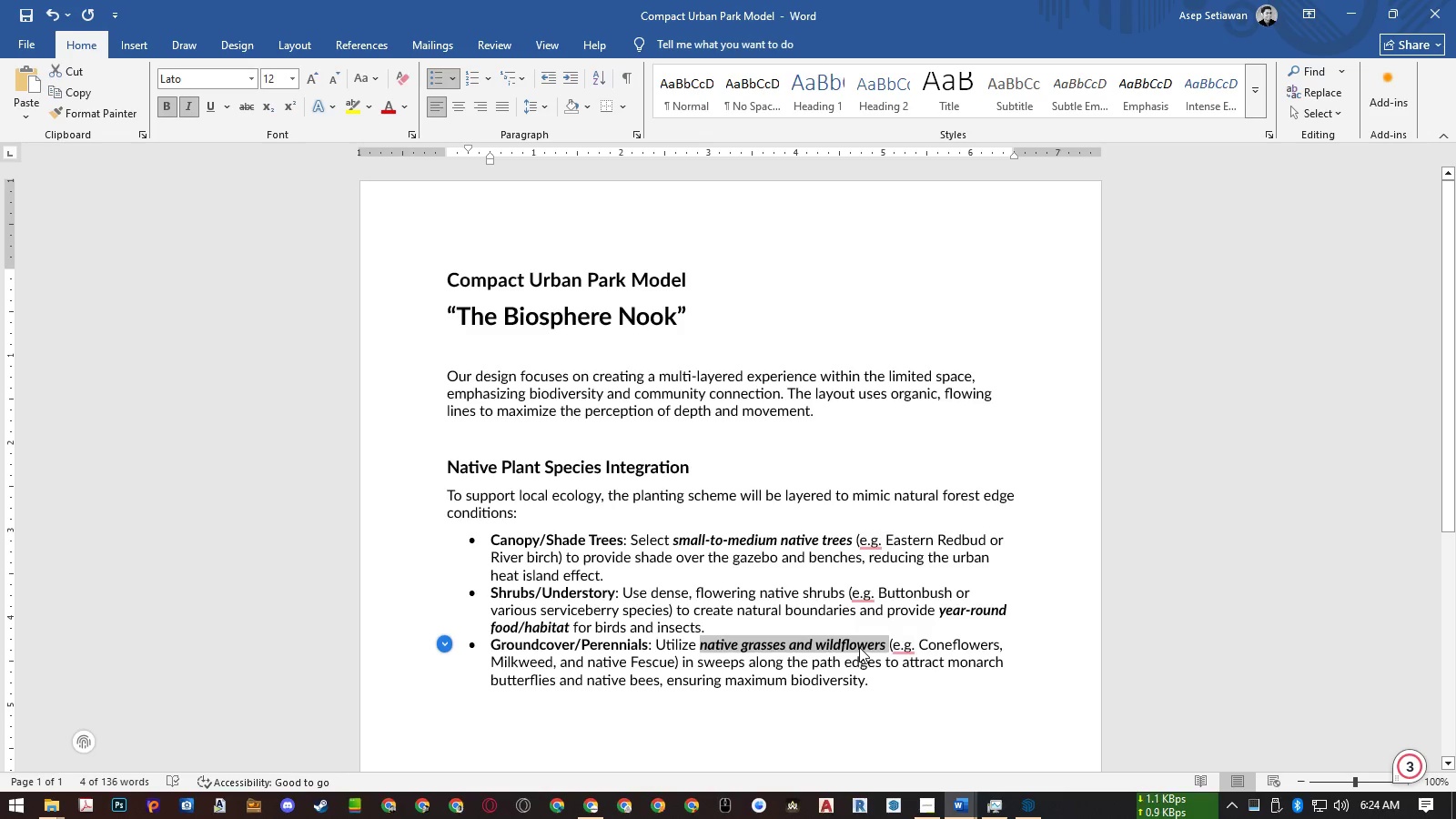 
left_click([976, 663])
 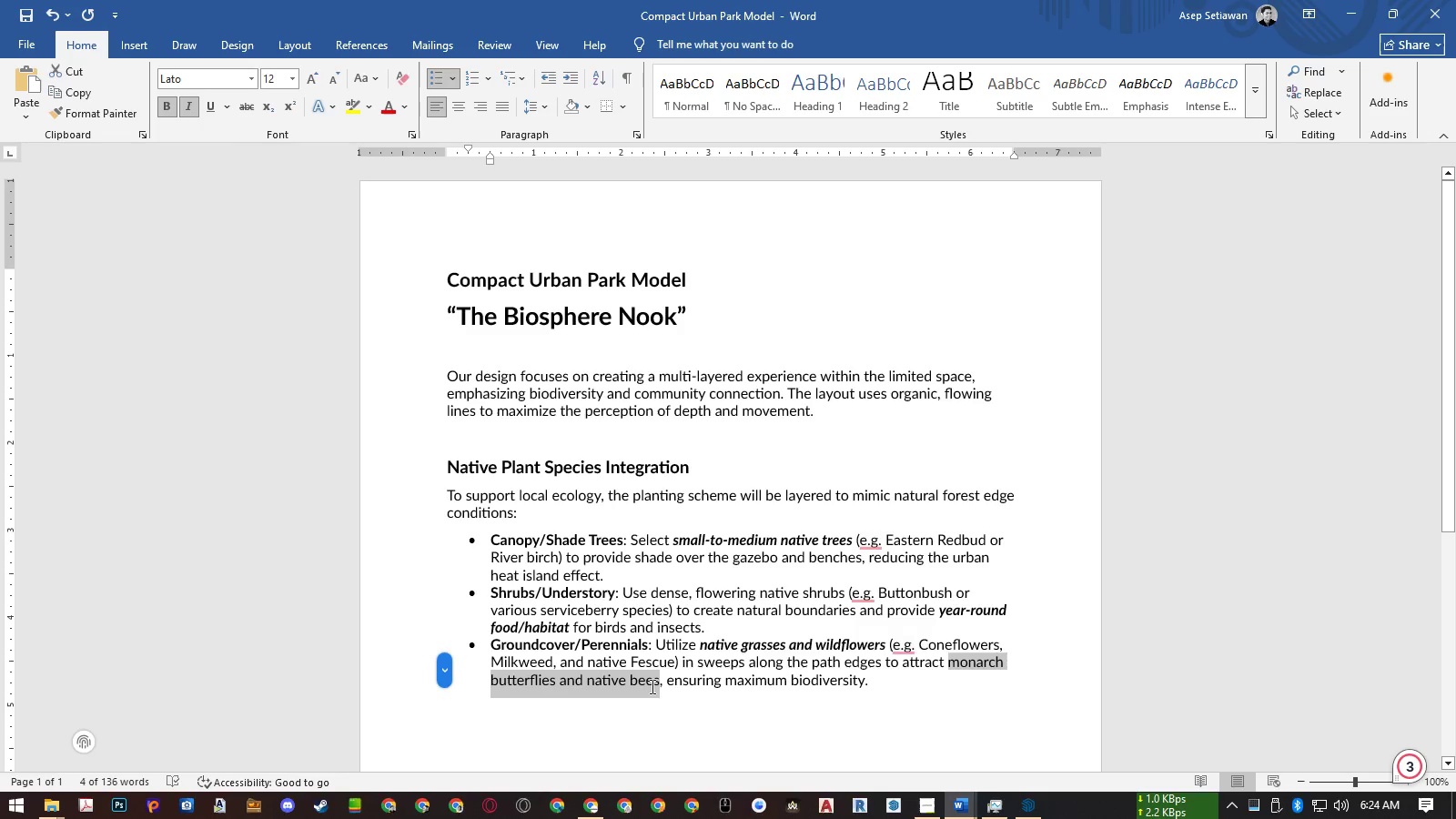 
key(Control+B)
 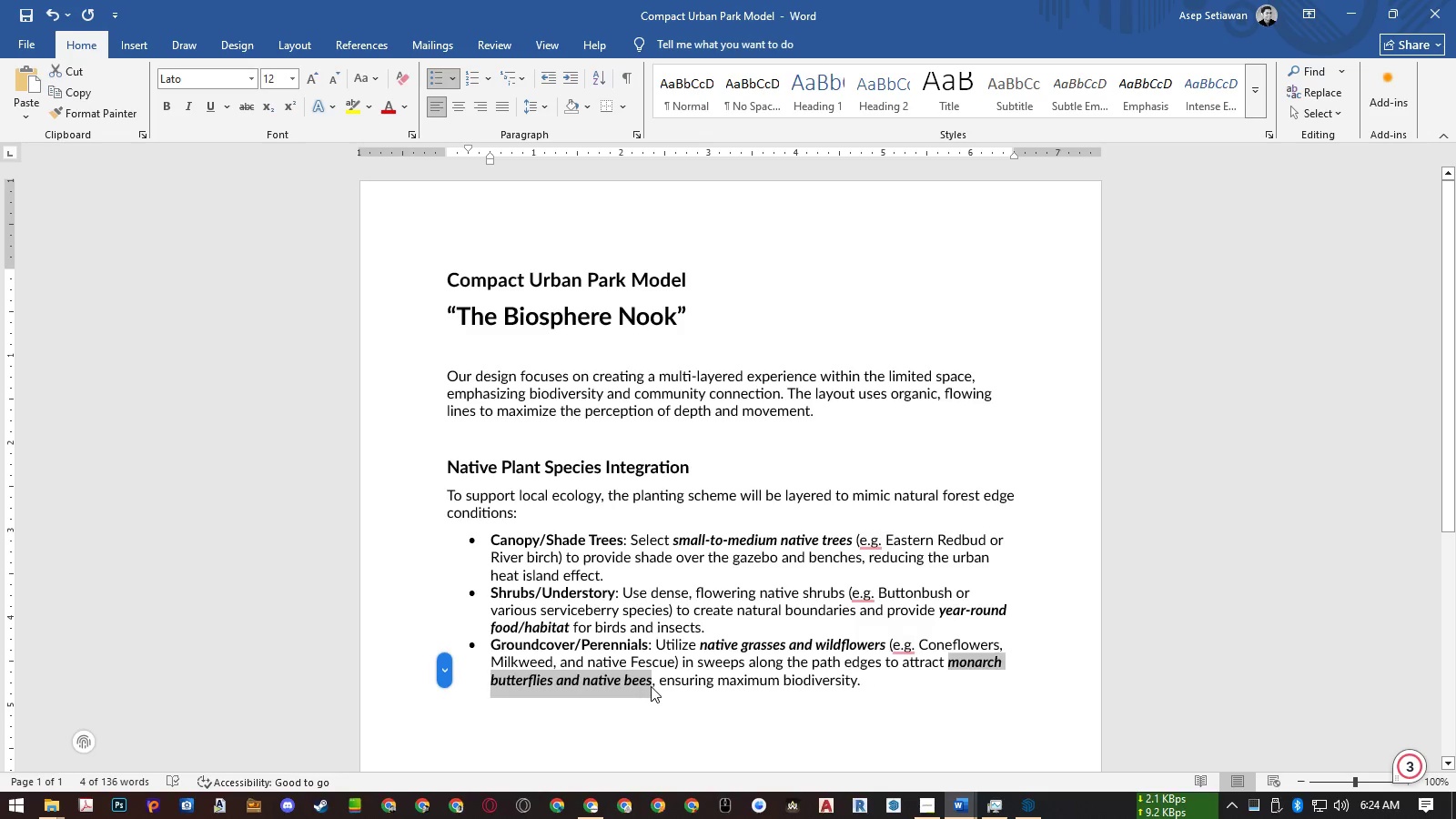 
key(Control+I)
 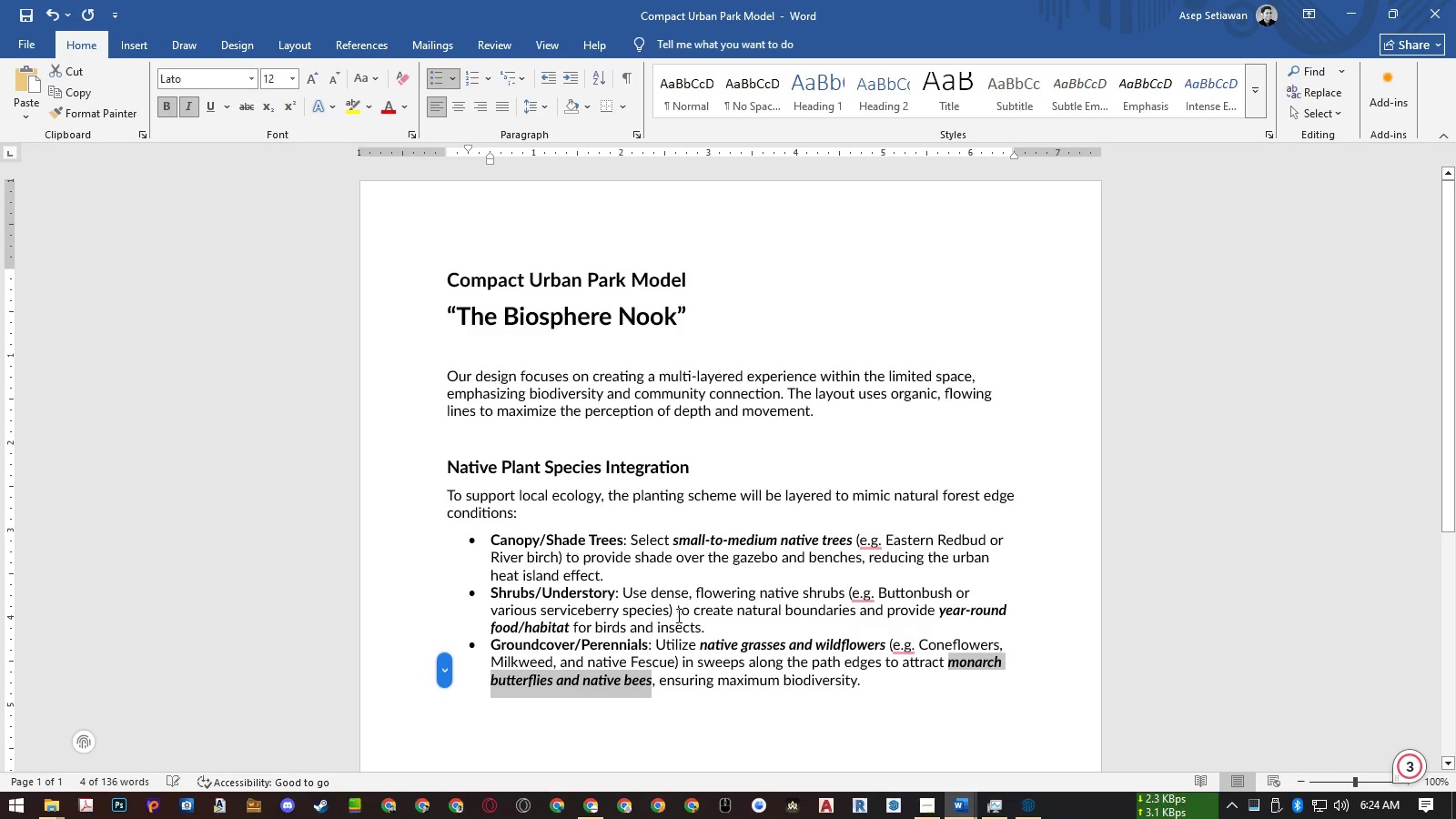 
left_click([717, 591])
 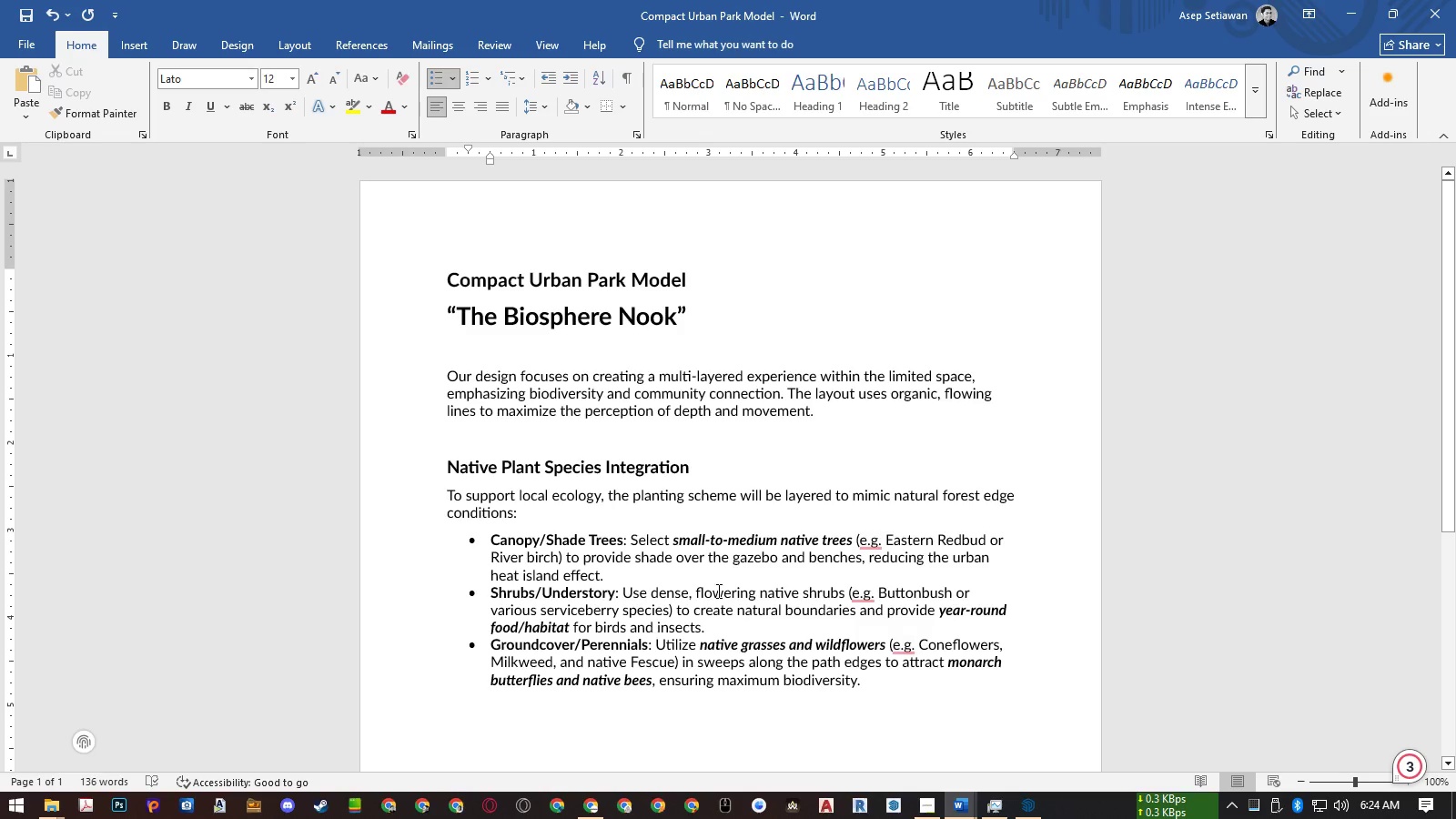 
wait(5.66)
 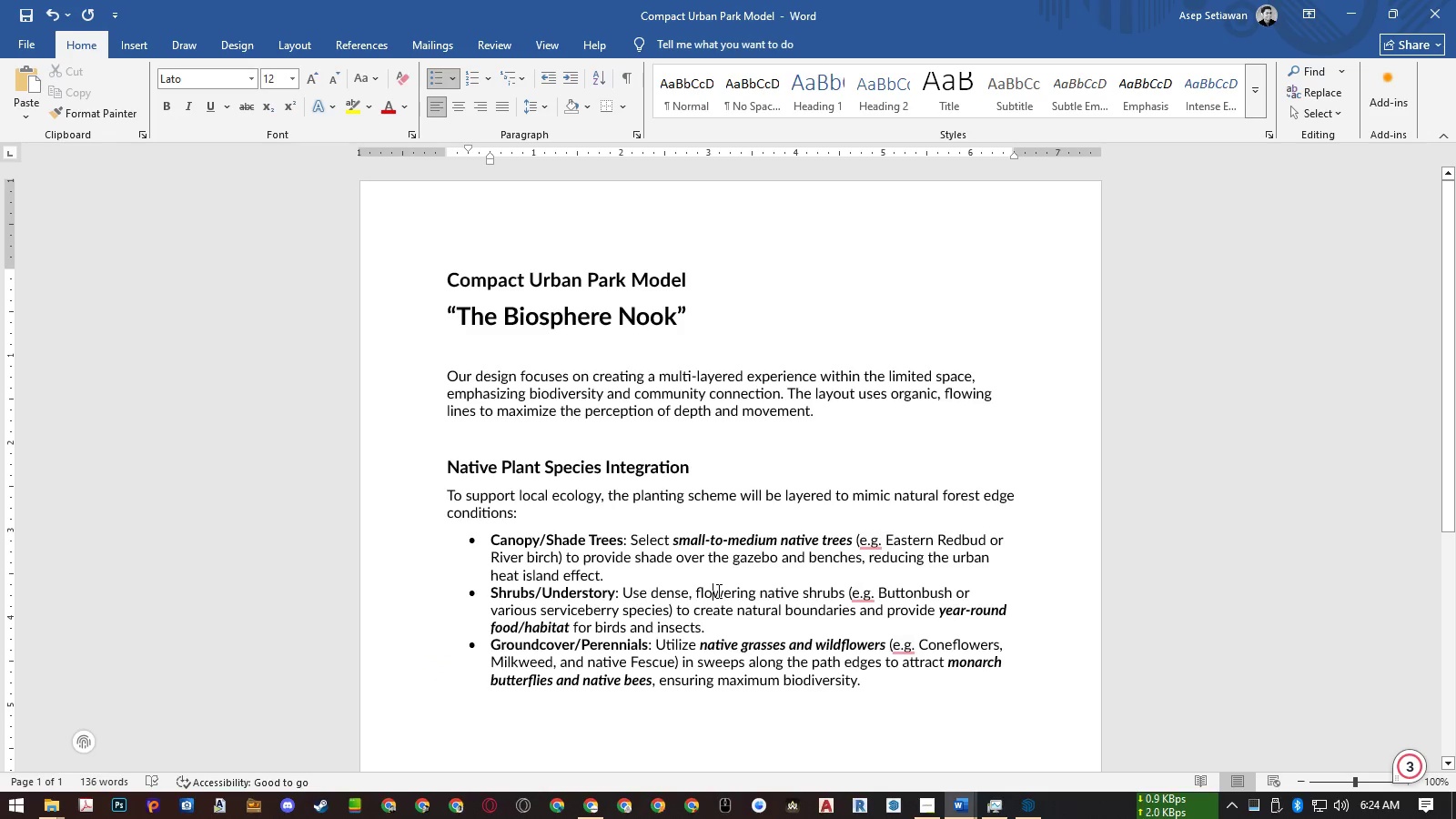 
left_click([905, 692])
 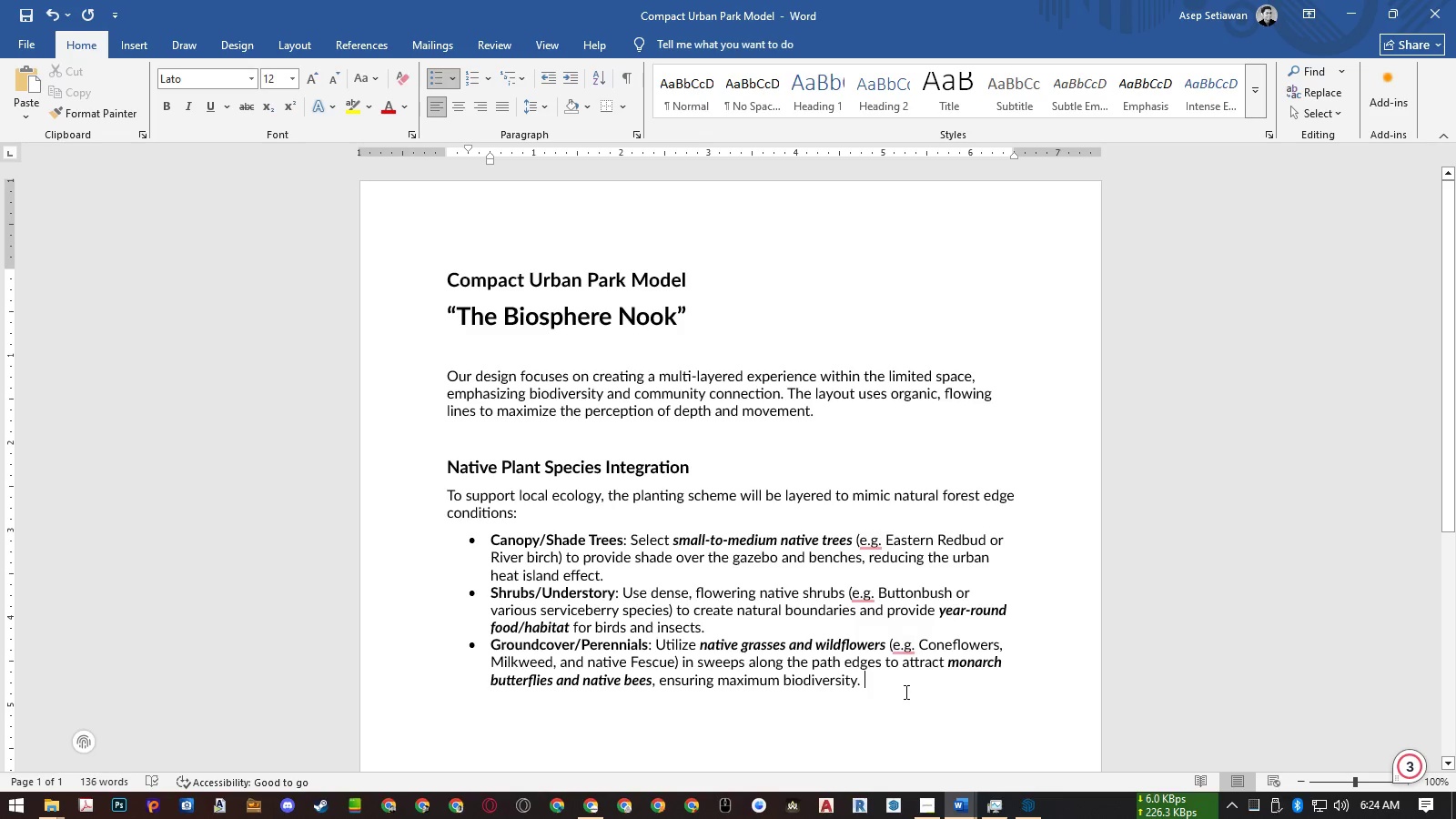 
key(Enter)
 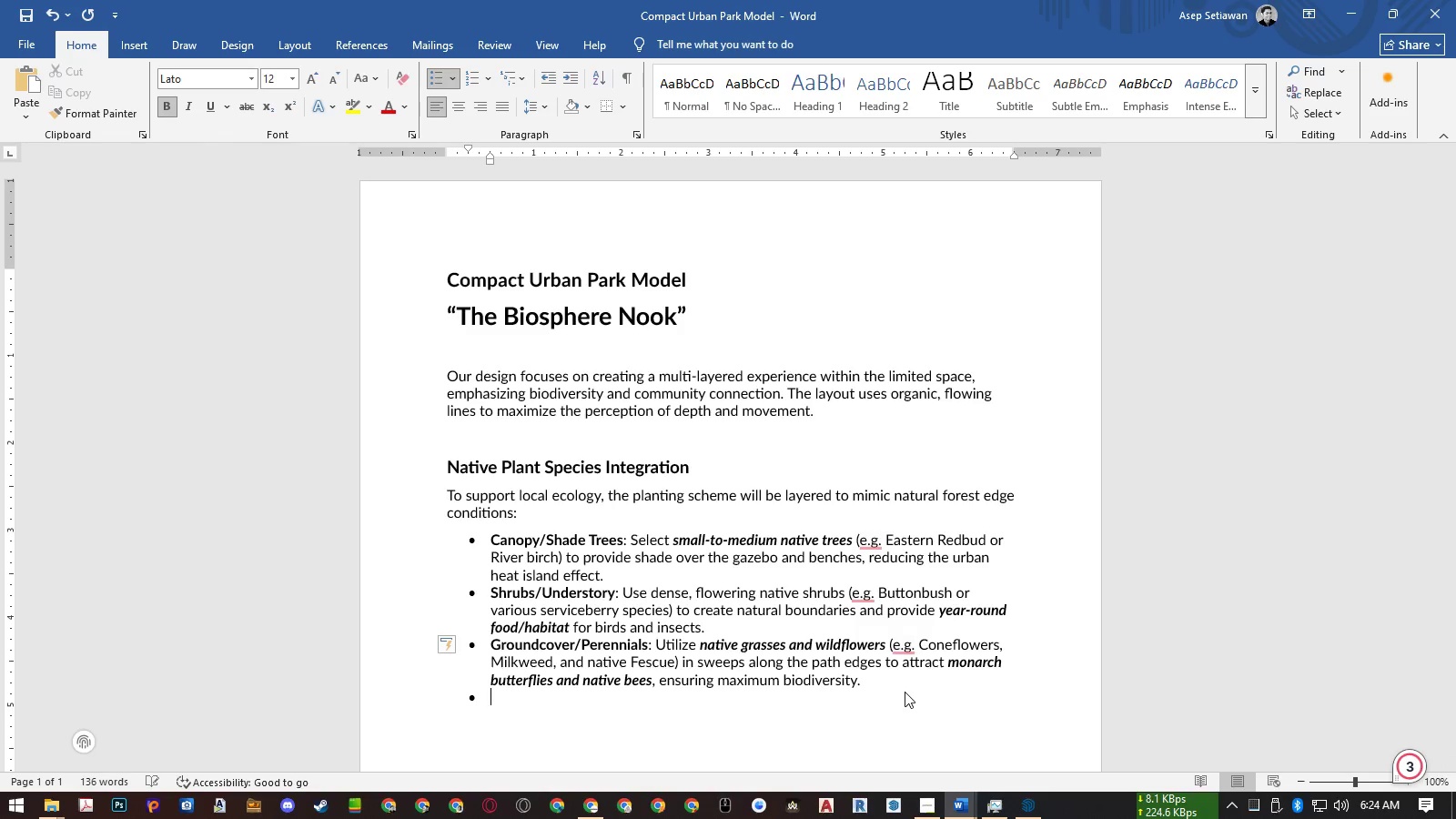 
key(Enter)
 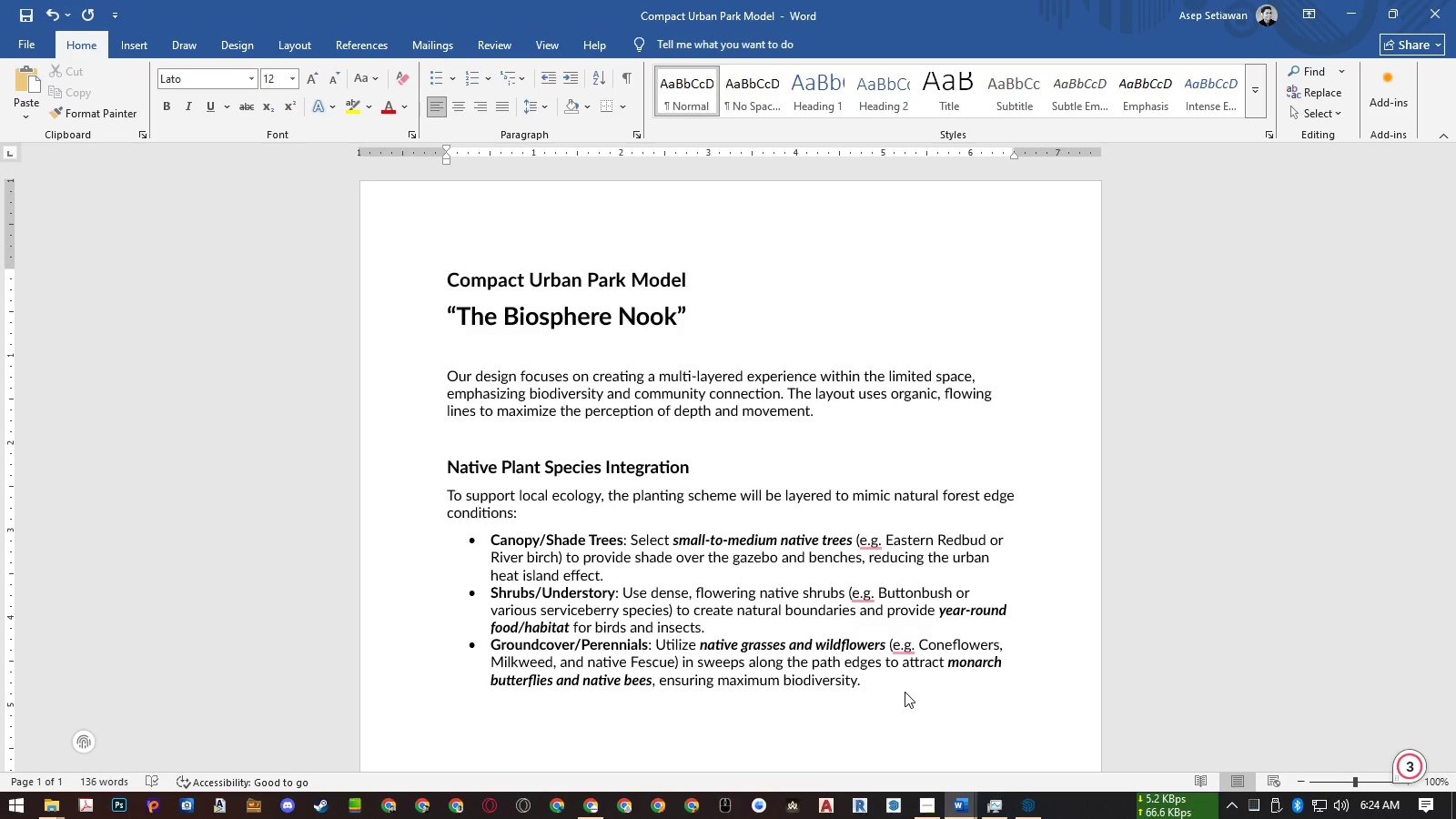 
type(this layered approach guarantees the park is both beuatiful)
 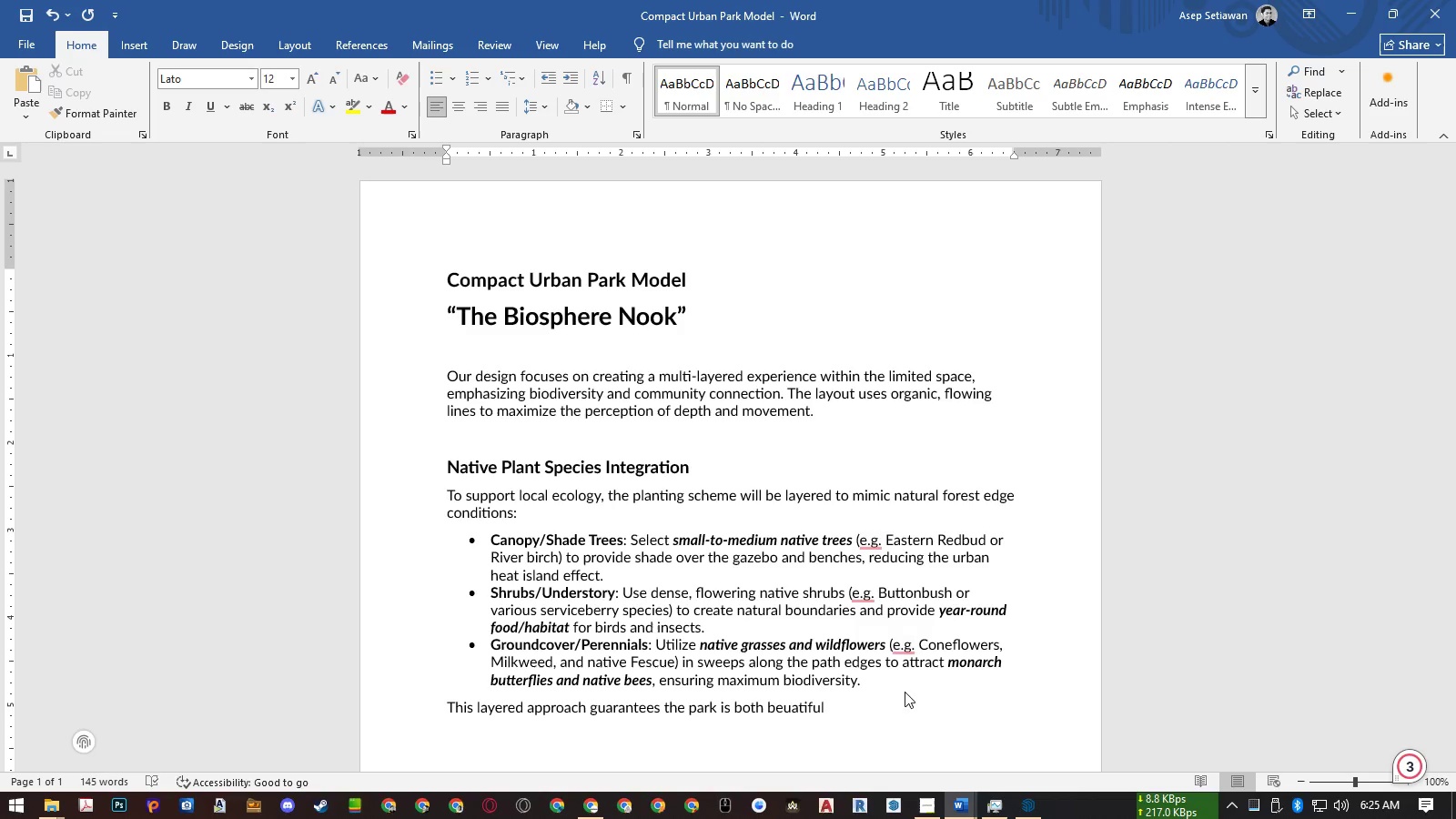 
left_click([790, 710])
 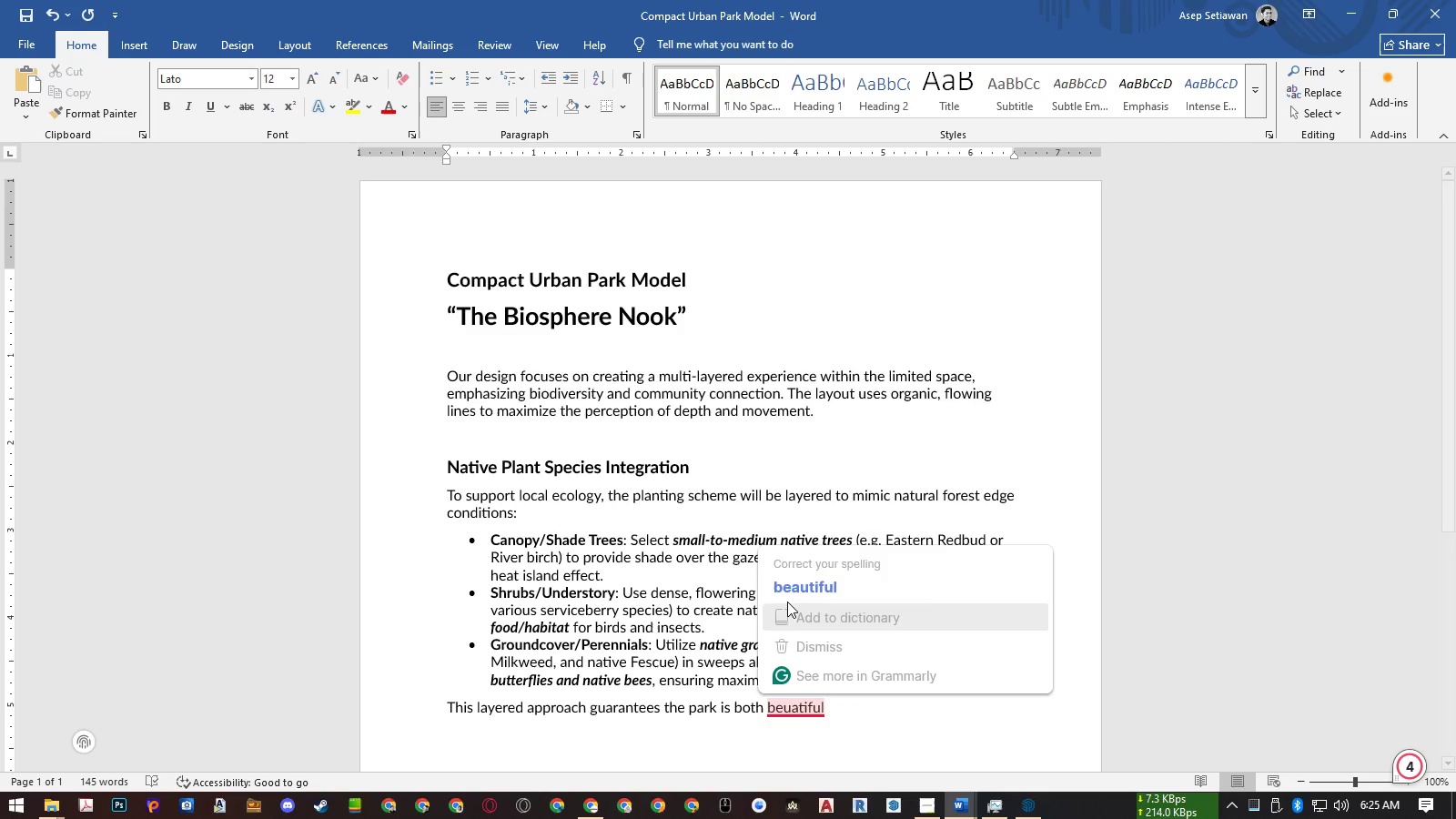 
left_click([791, 581])
 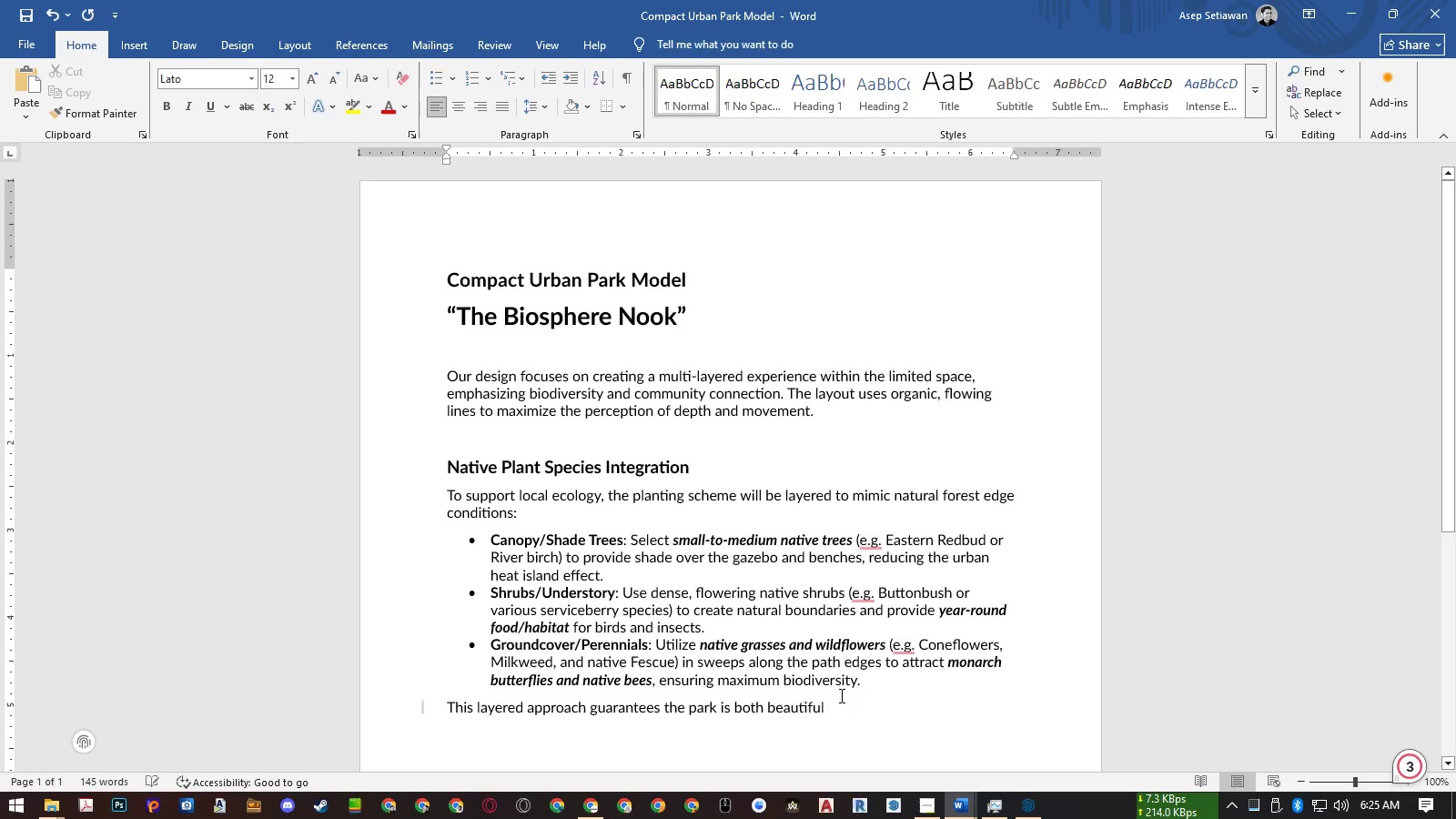 
left_click([846, 706])
 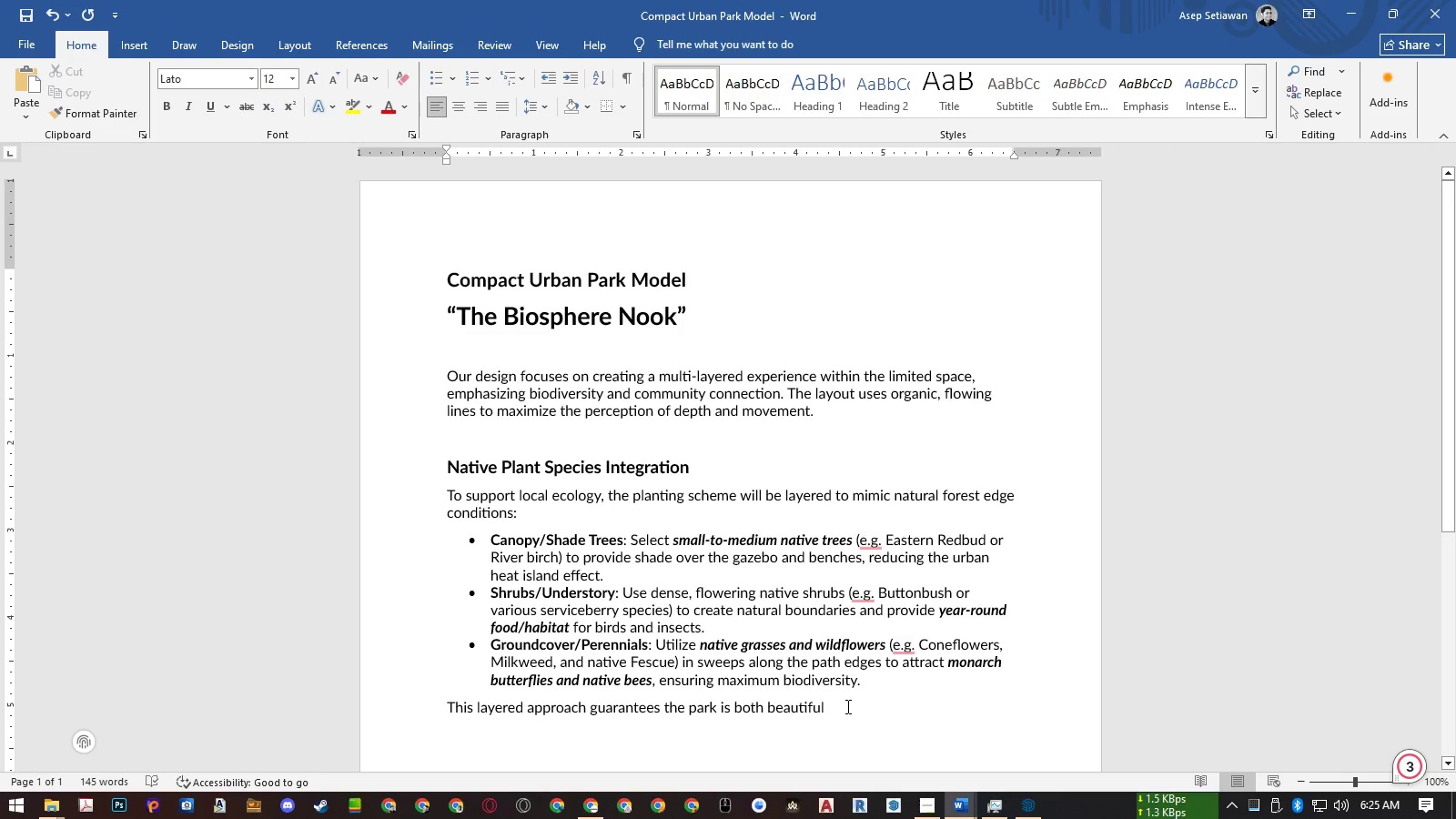 
type( and functional as miniature, self-sustaining ecosystem. )
 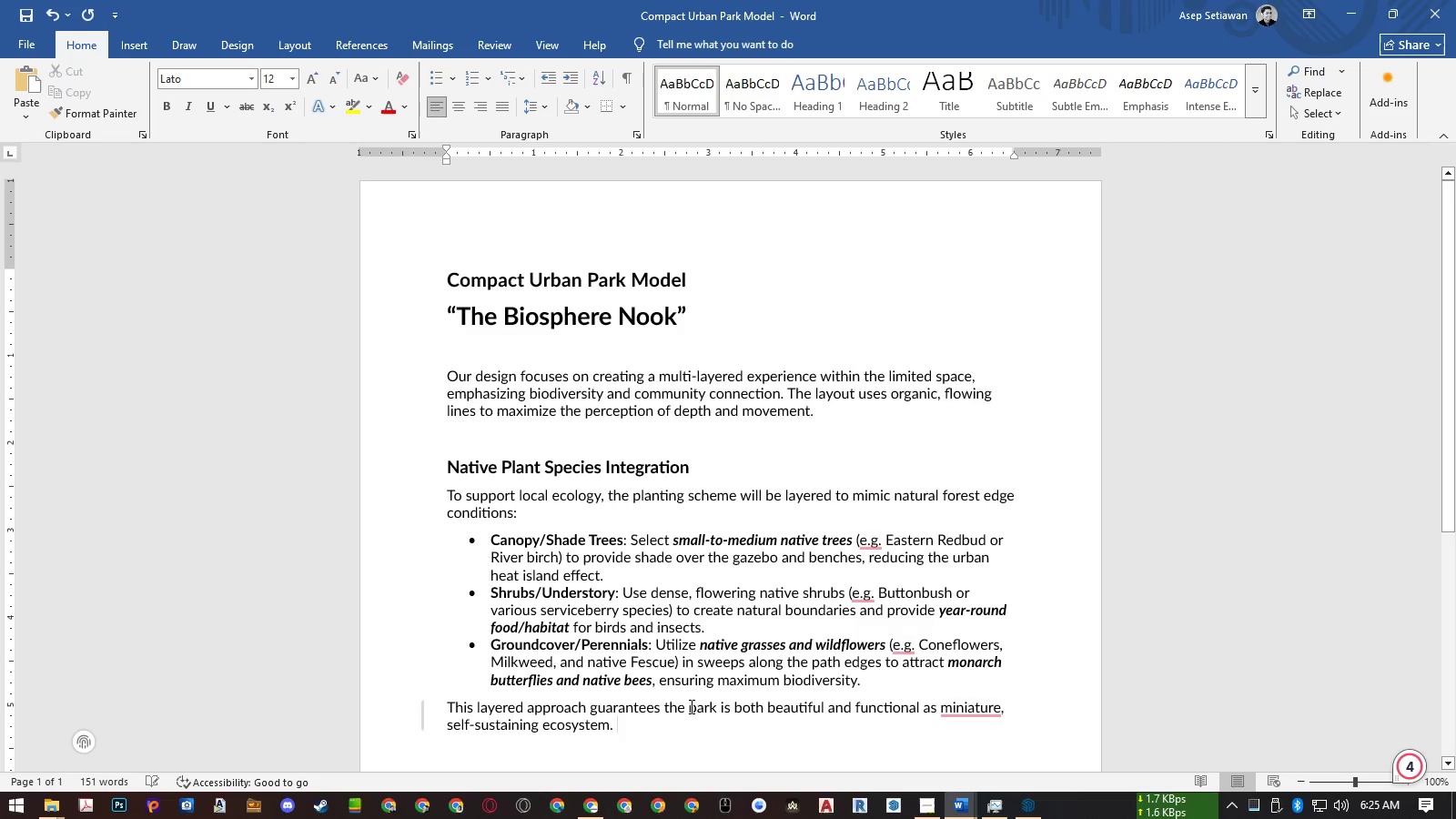 
mouse_move([987, 682])
 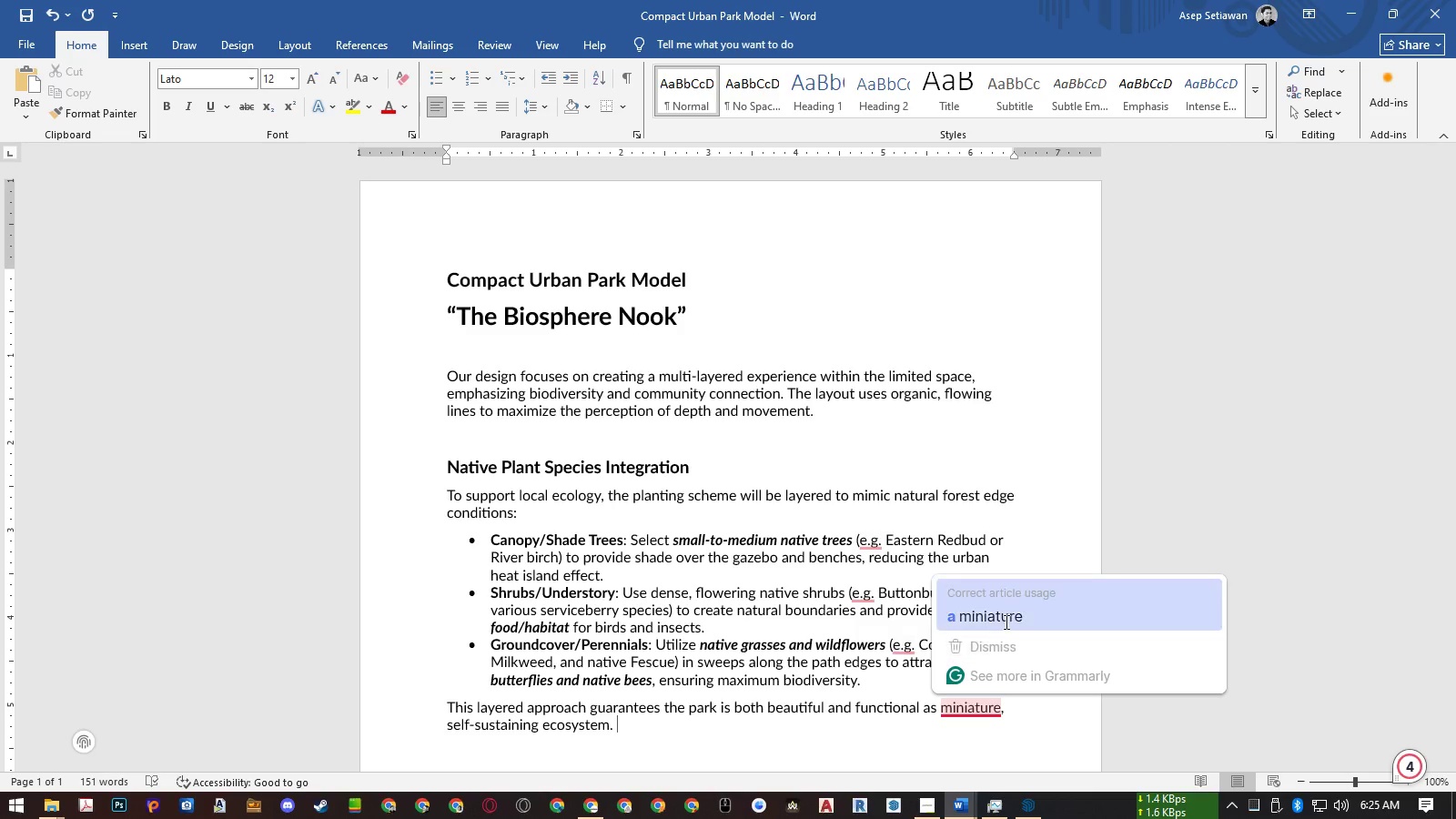 
left_click([1005, 621])
 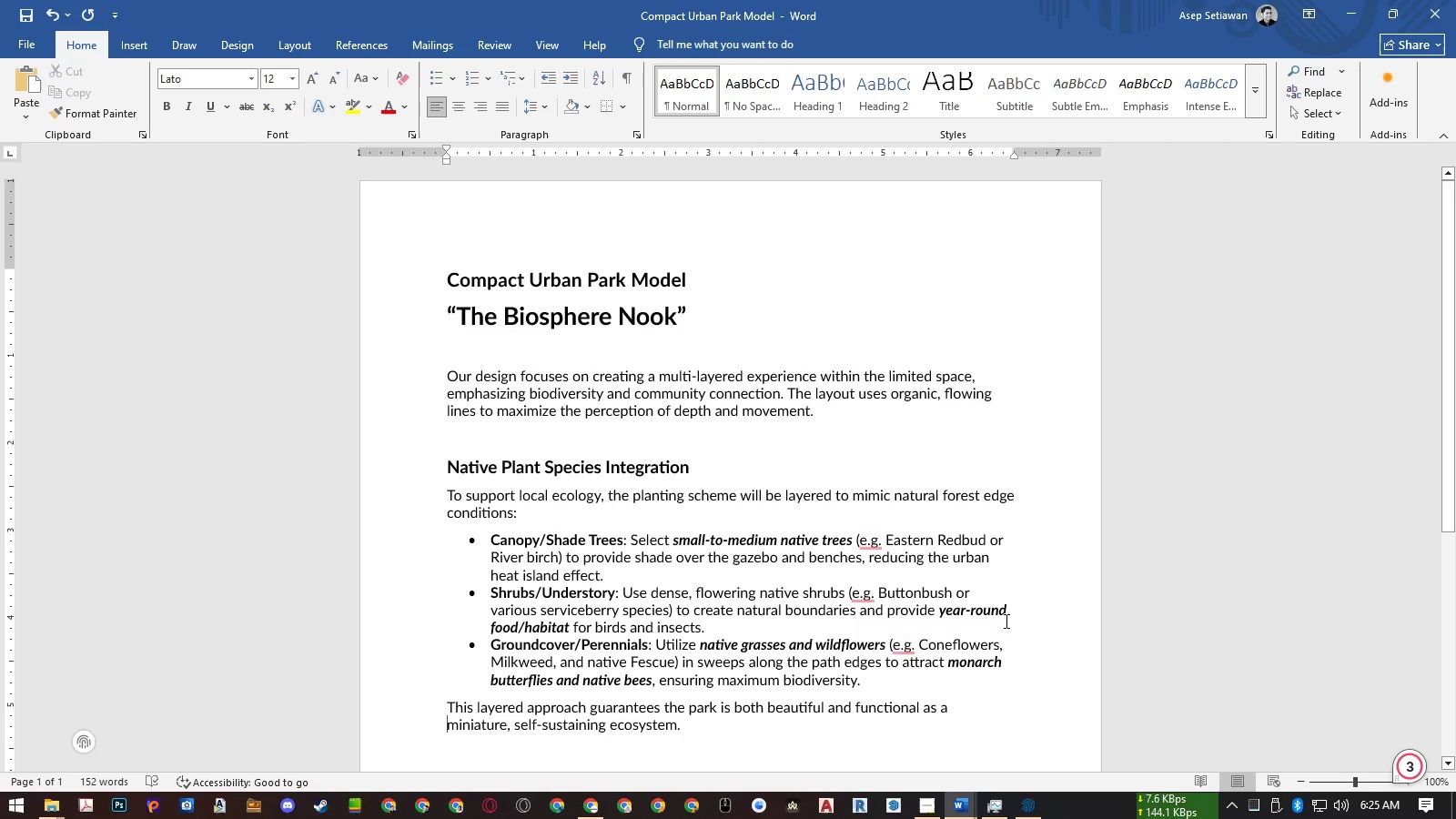 
wait(5.4)
 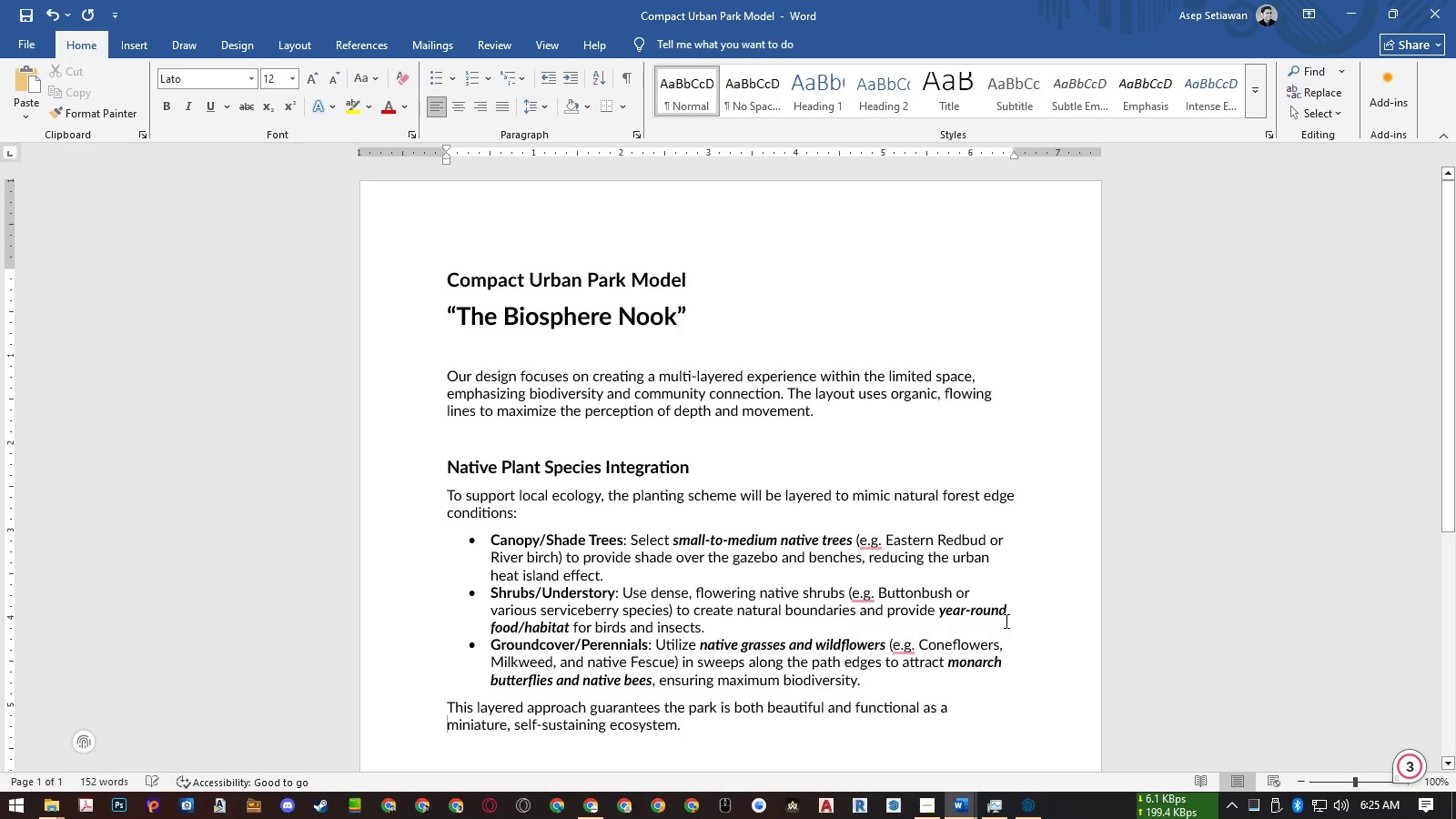 
scroll: coordinate [807, 568], scroll_direction: down, amount: 3.0
 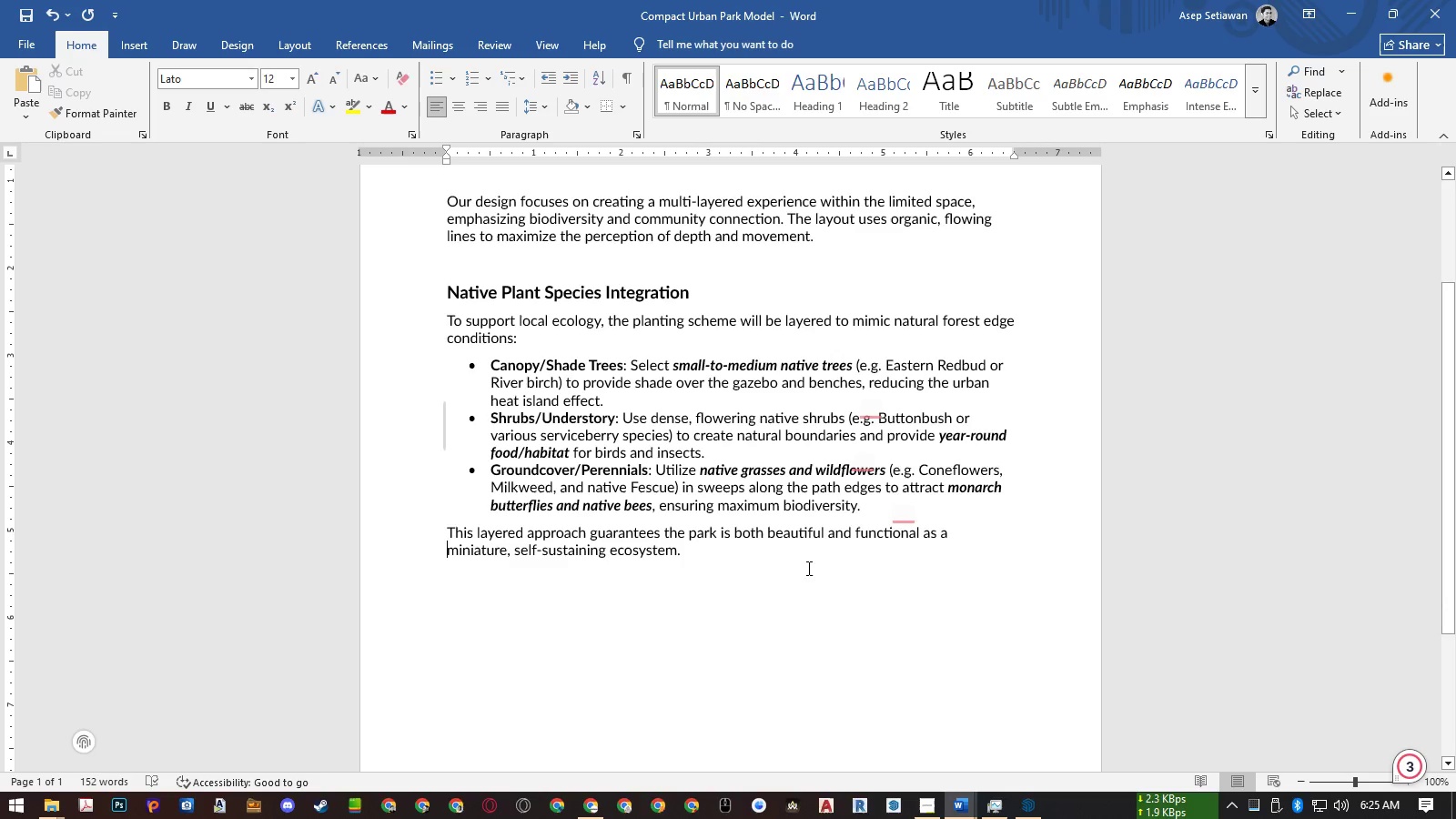 
scroll: coordinate [807, 568], scroll_direction: up, amount: 4.0
 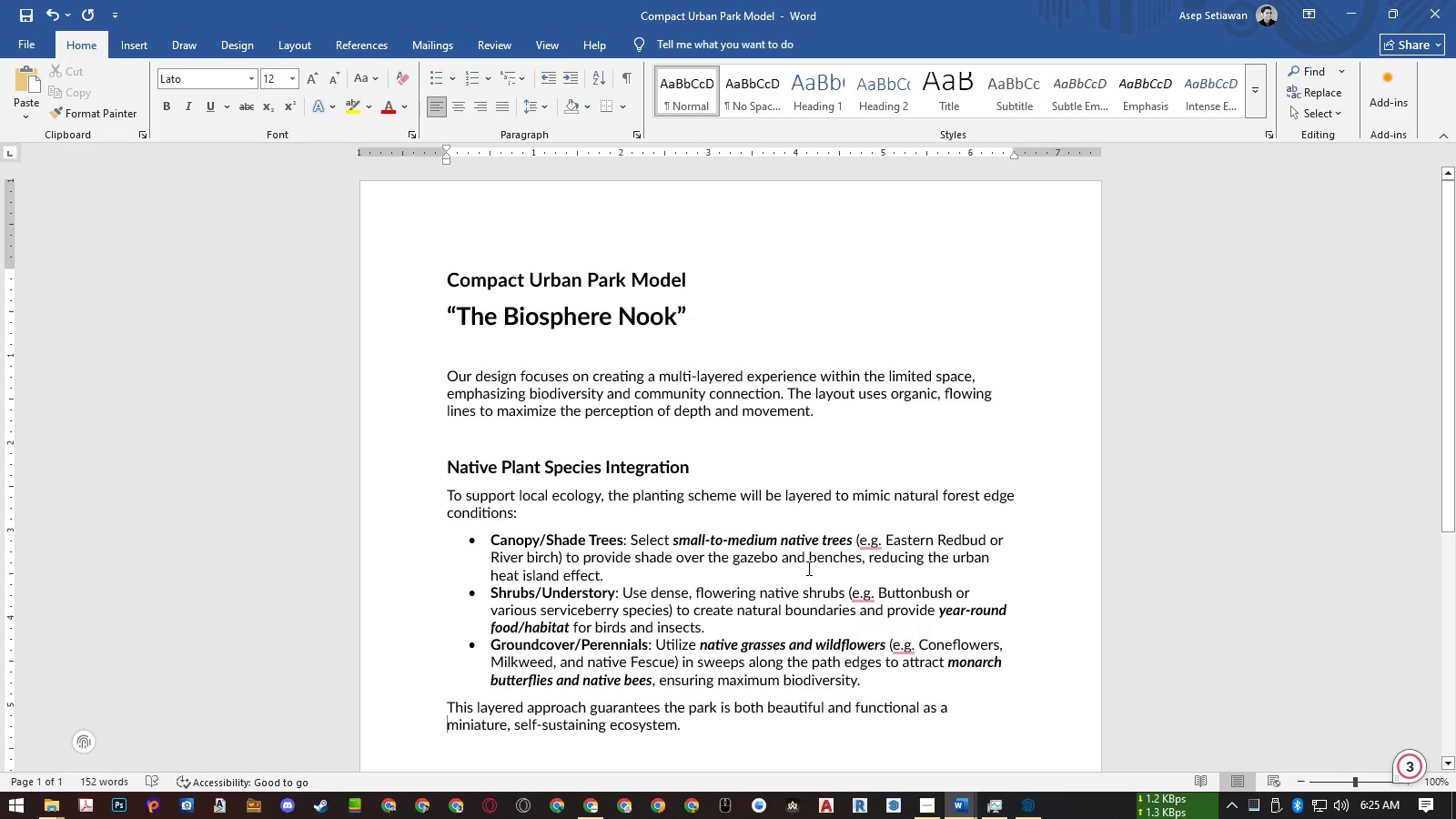 
scroll: coordinate [807, 568], scroll_direction: down, amount: 2.0
 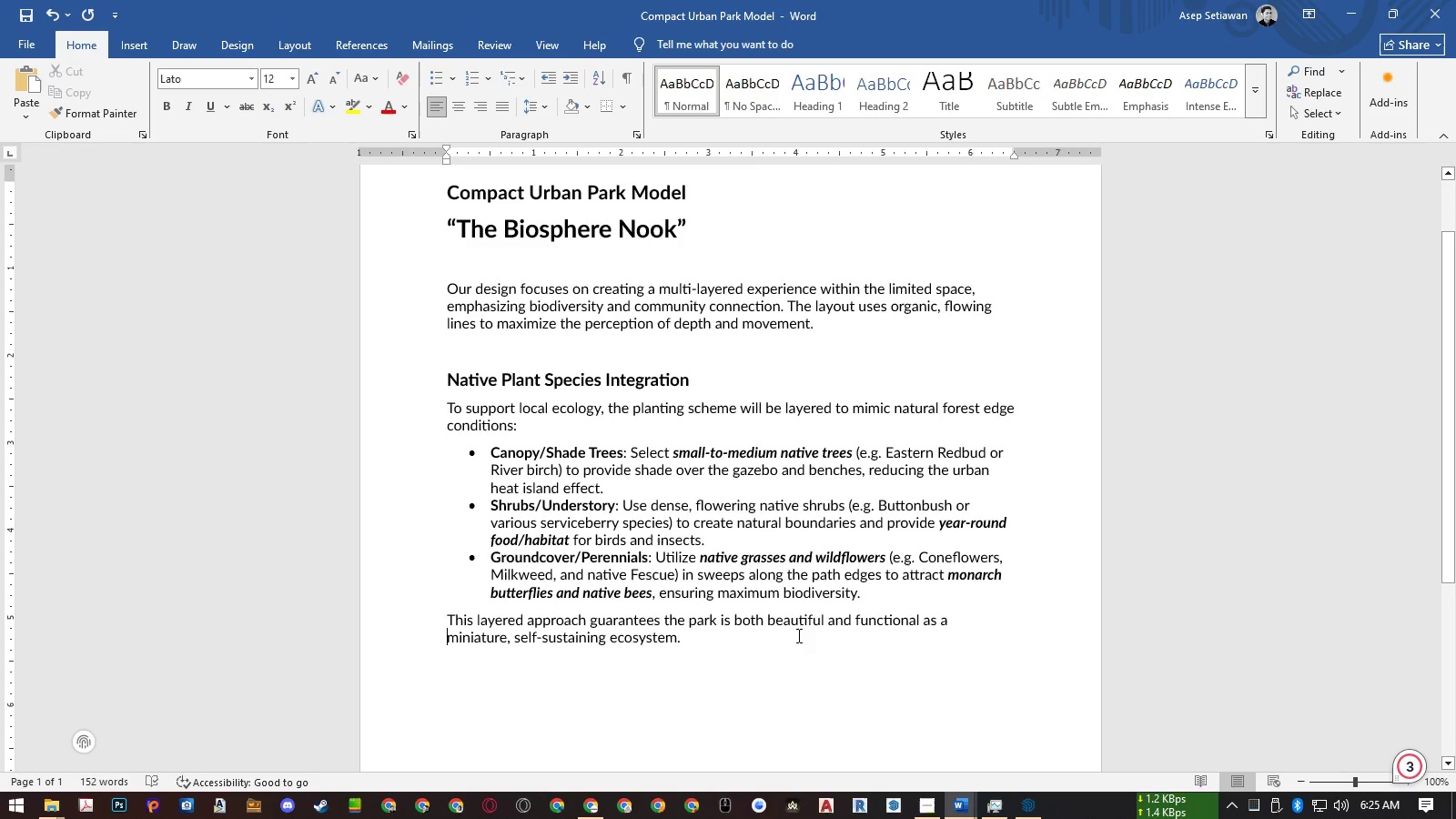 
left_click([797, 652])
 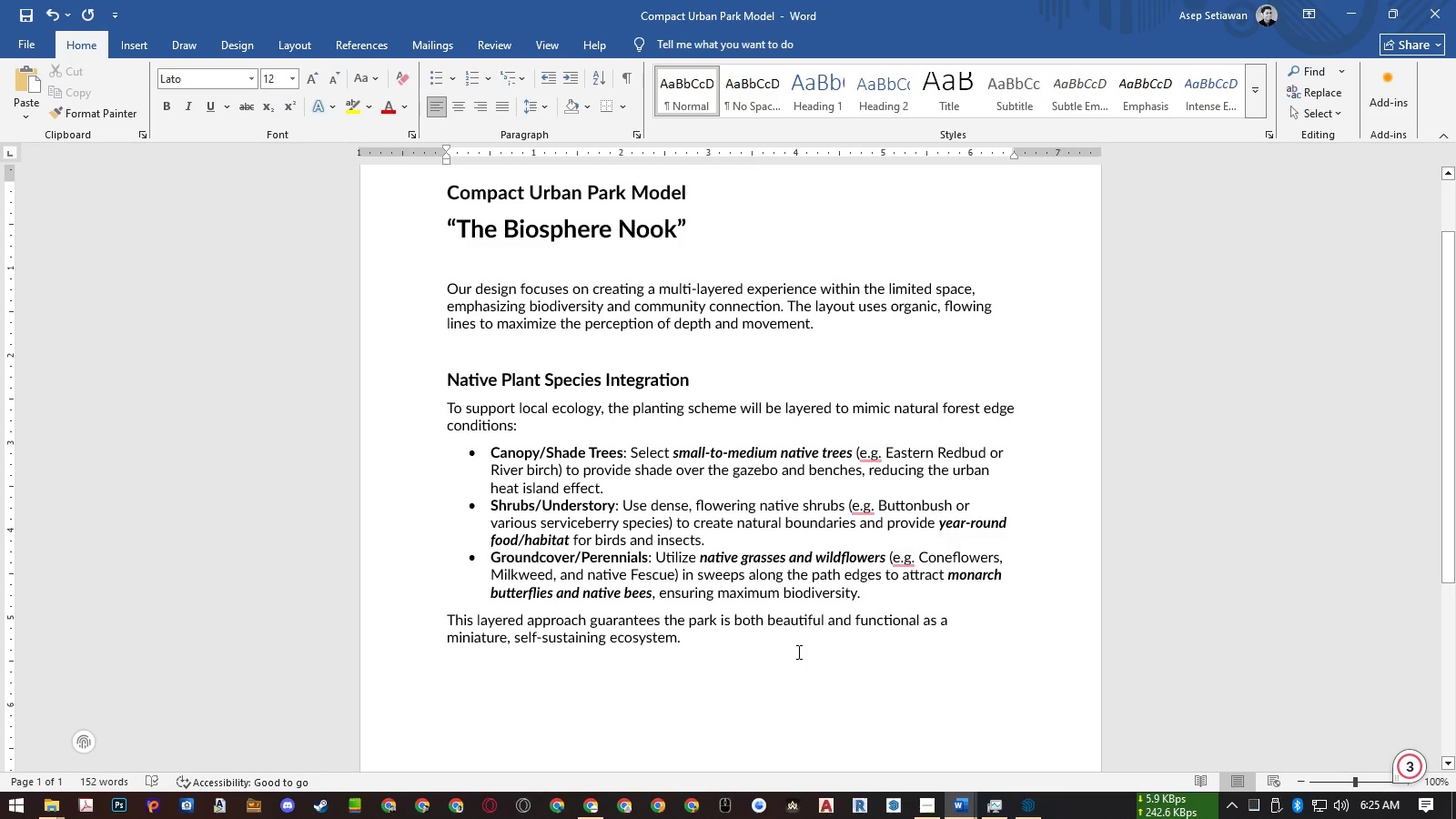 
key(NumpadEnter)
 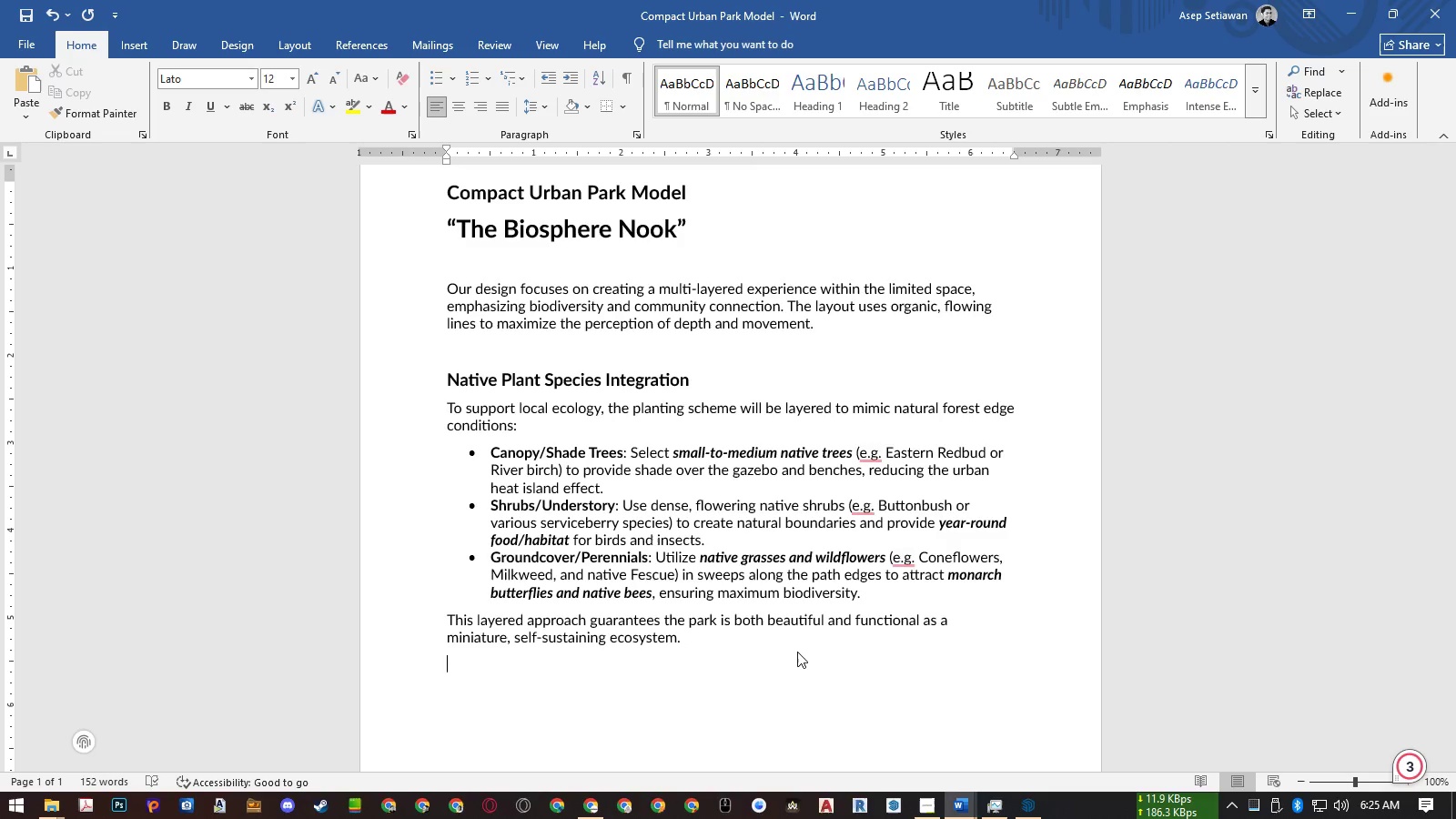 
key(NumpadEnter)
 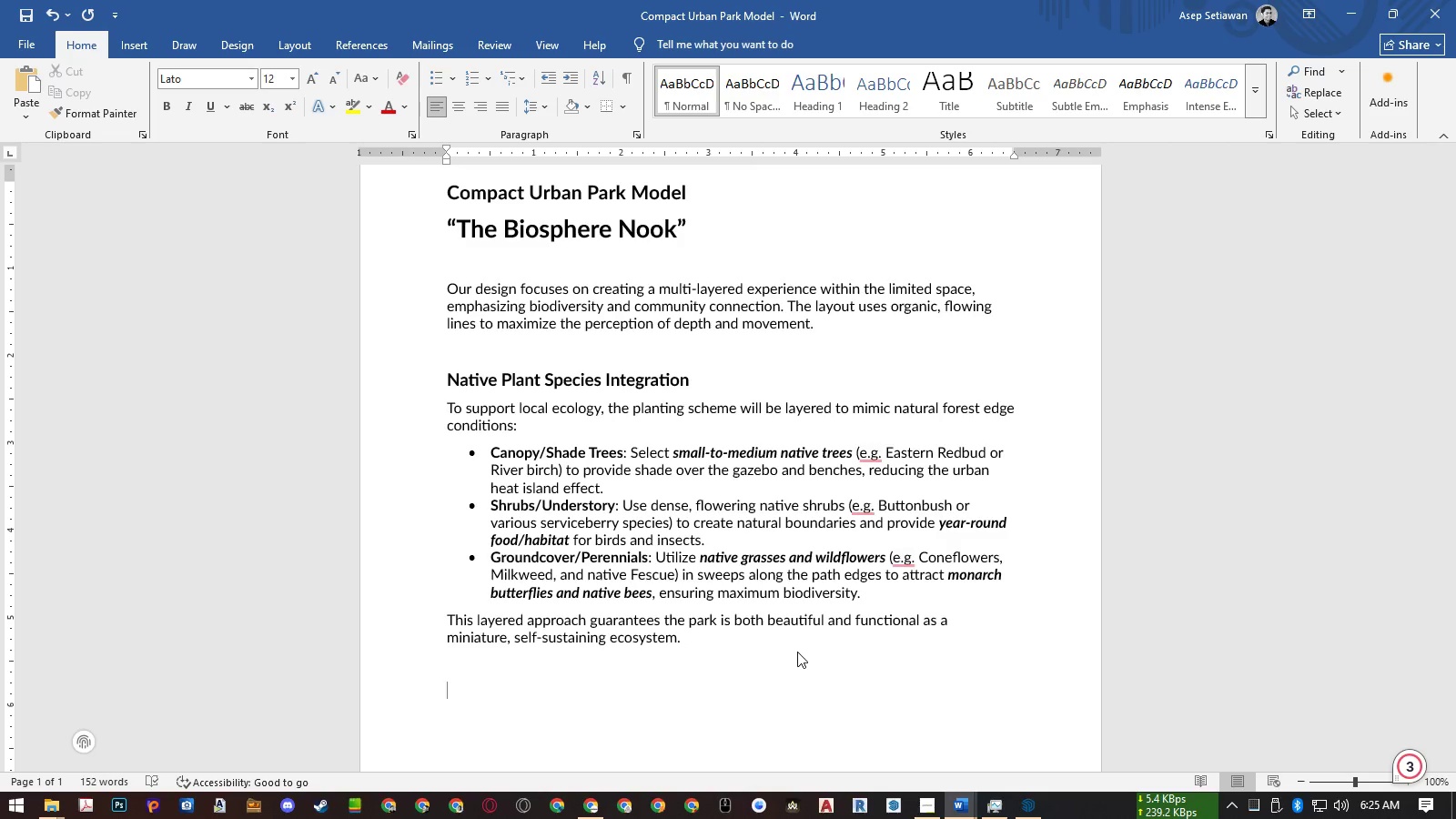 
wait(6.06)
 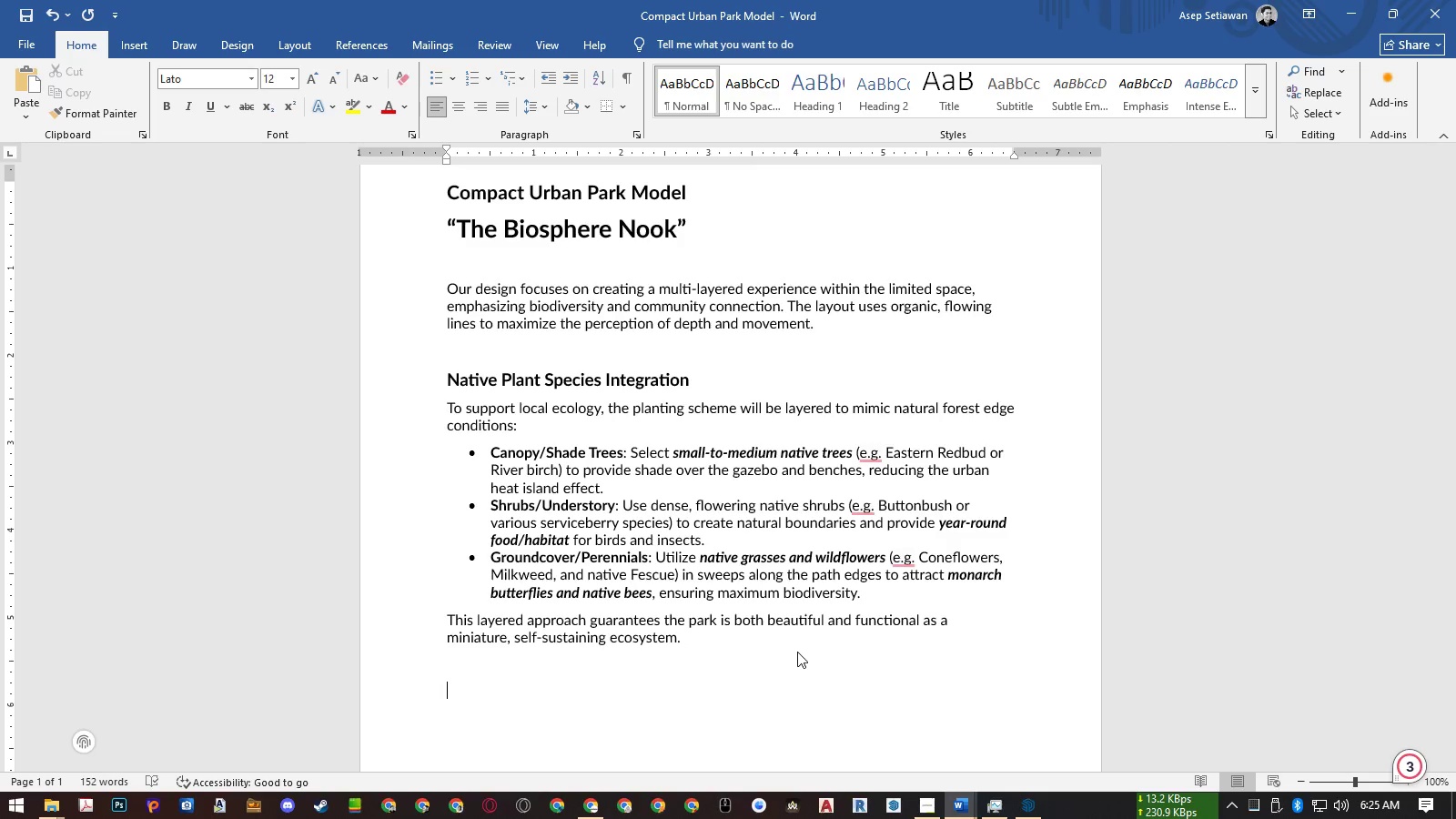 
type(Design Specifications and Eco-friendly ELEments)
 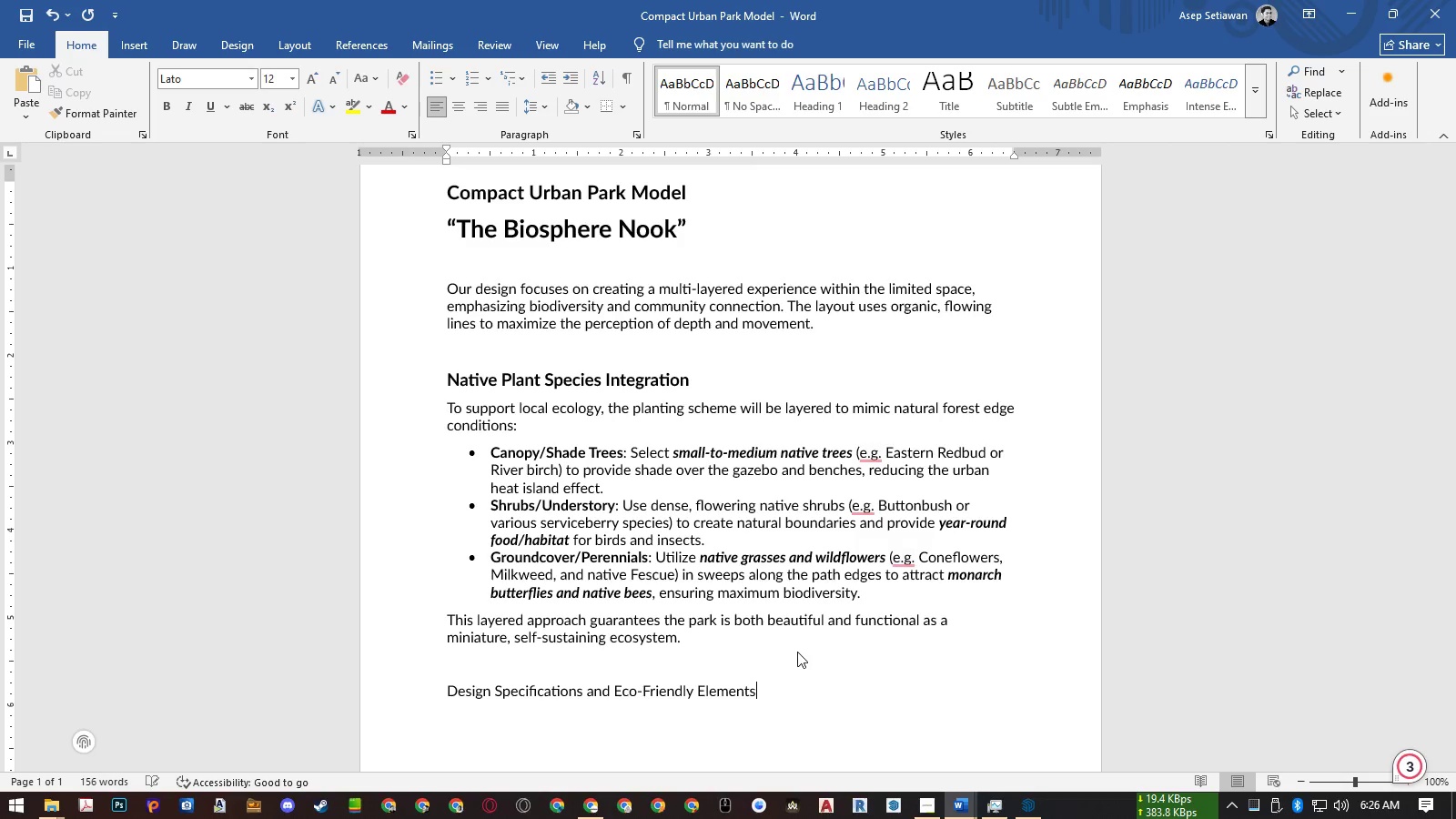 
wait(5.24)
 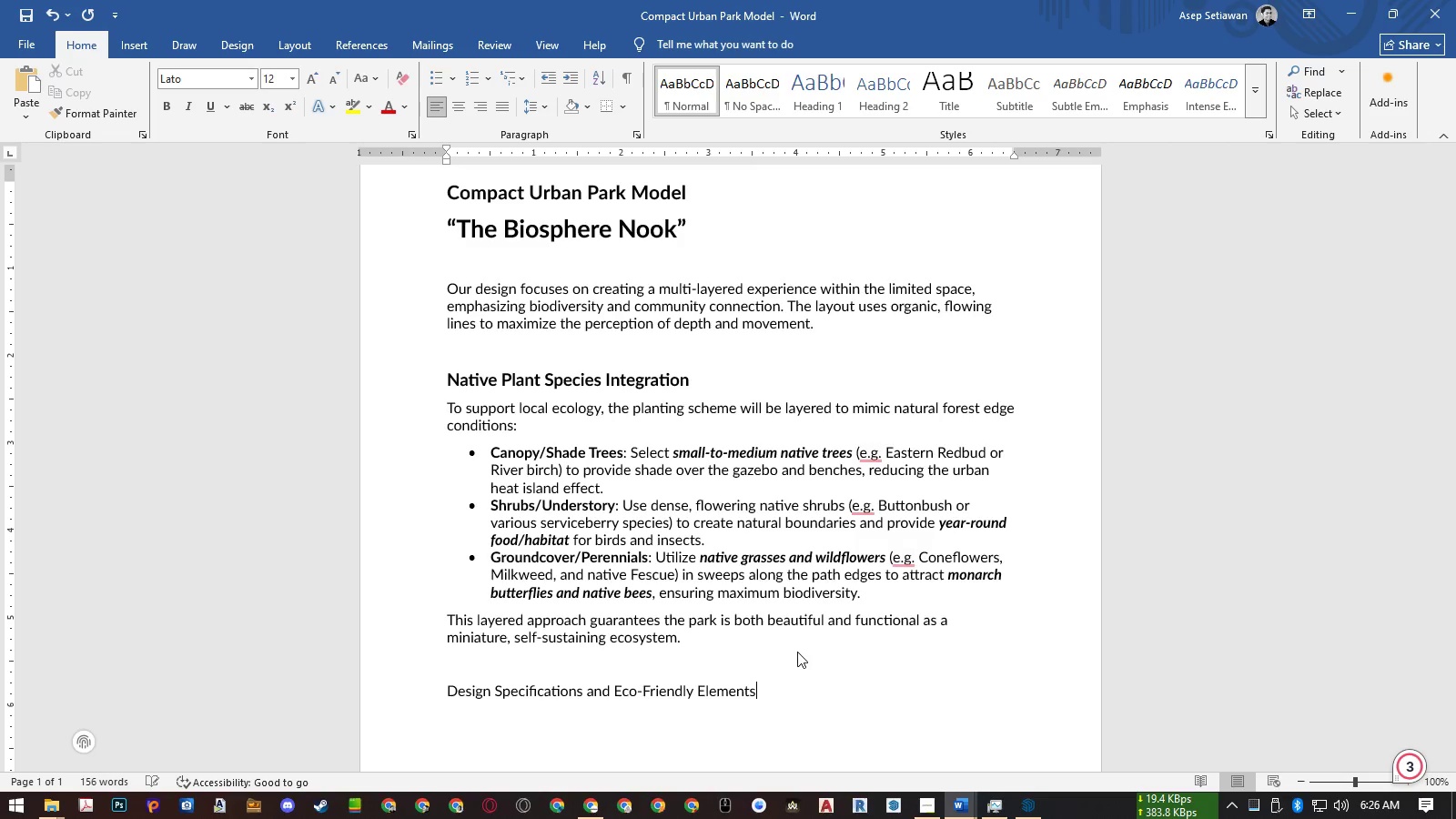 
key(NumpadEnter)
 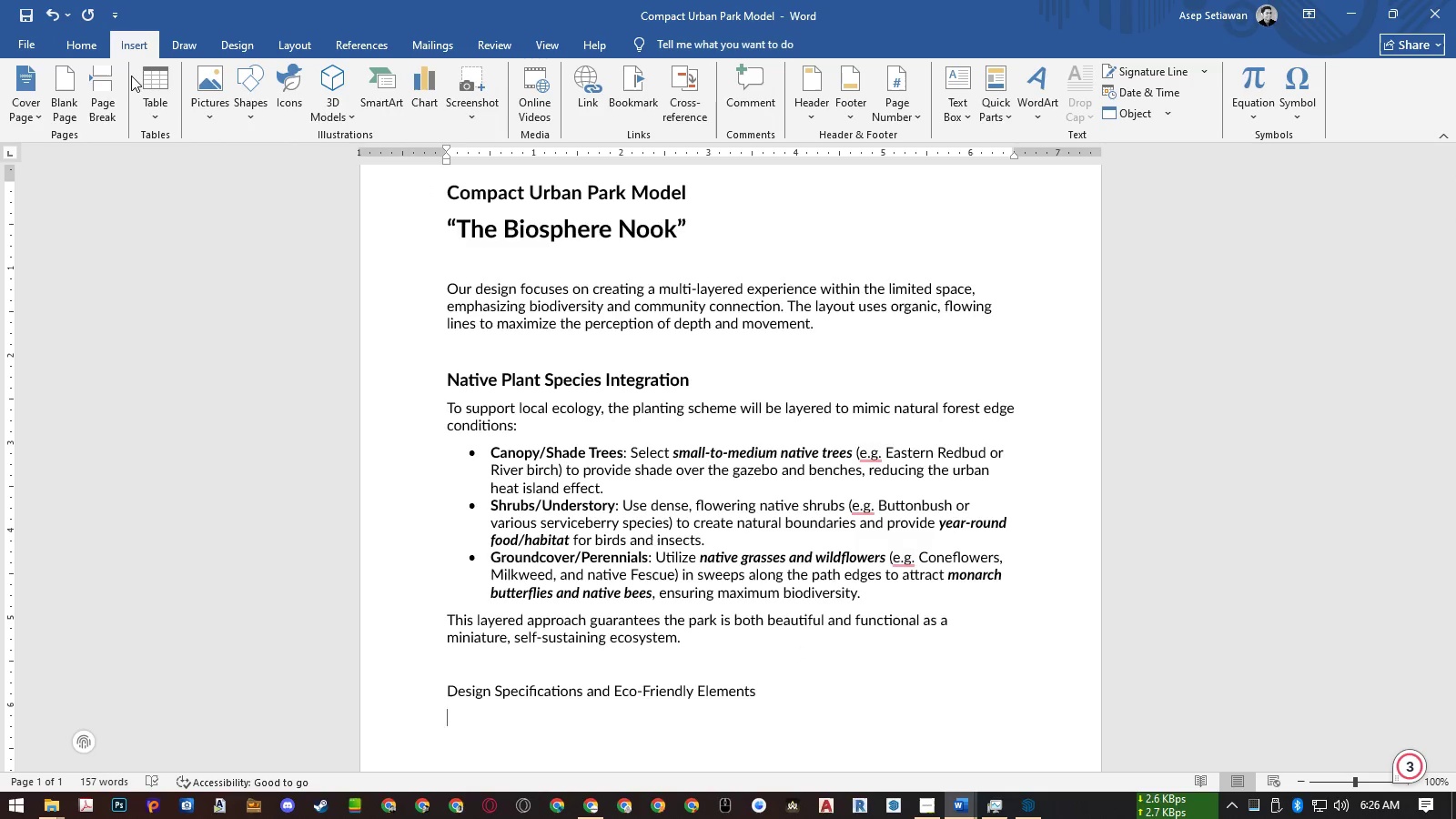 
left_click([157, 114])
 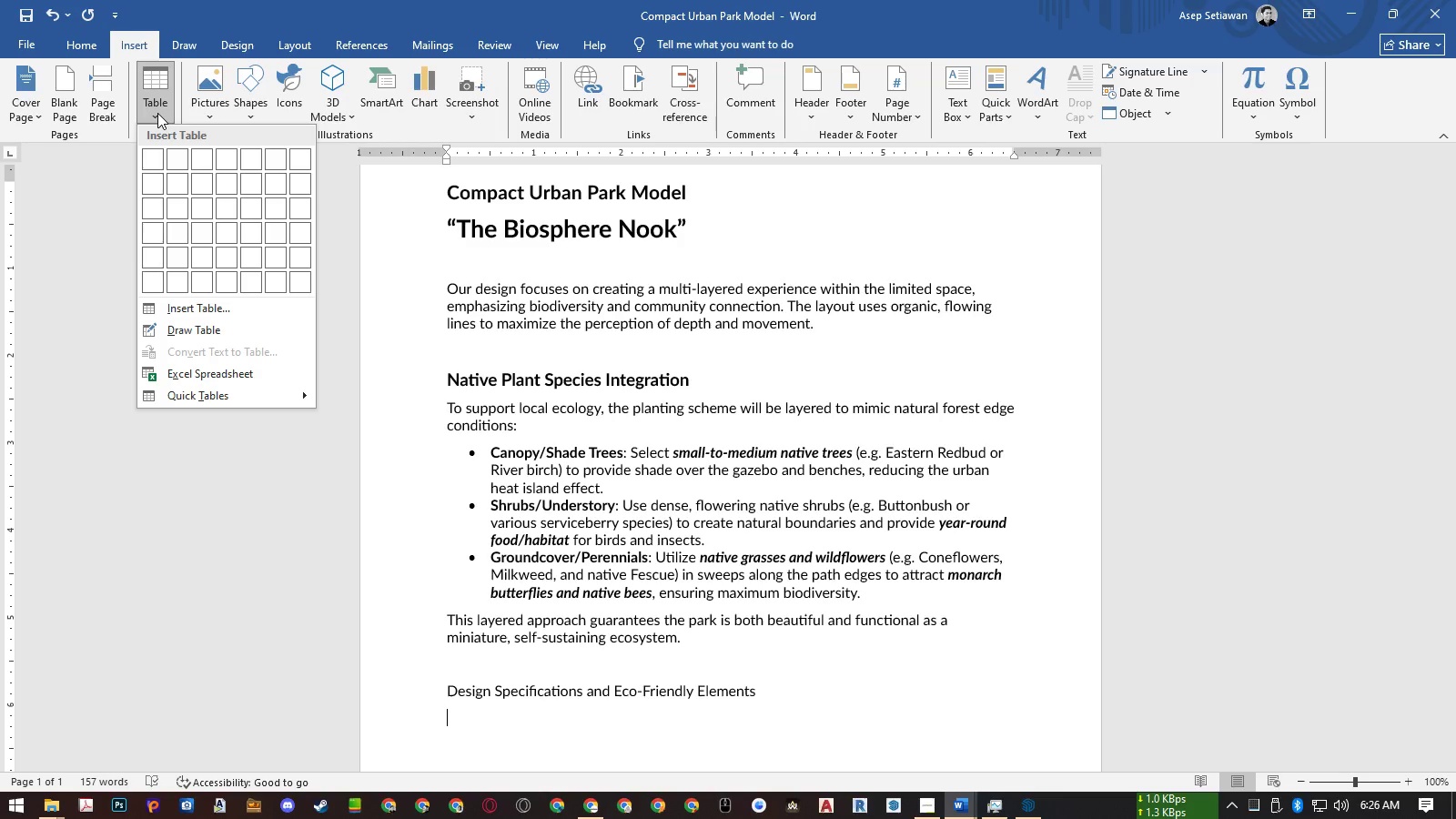 
wait(21.05)
 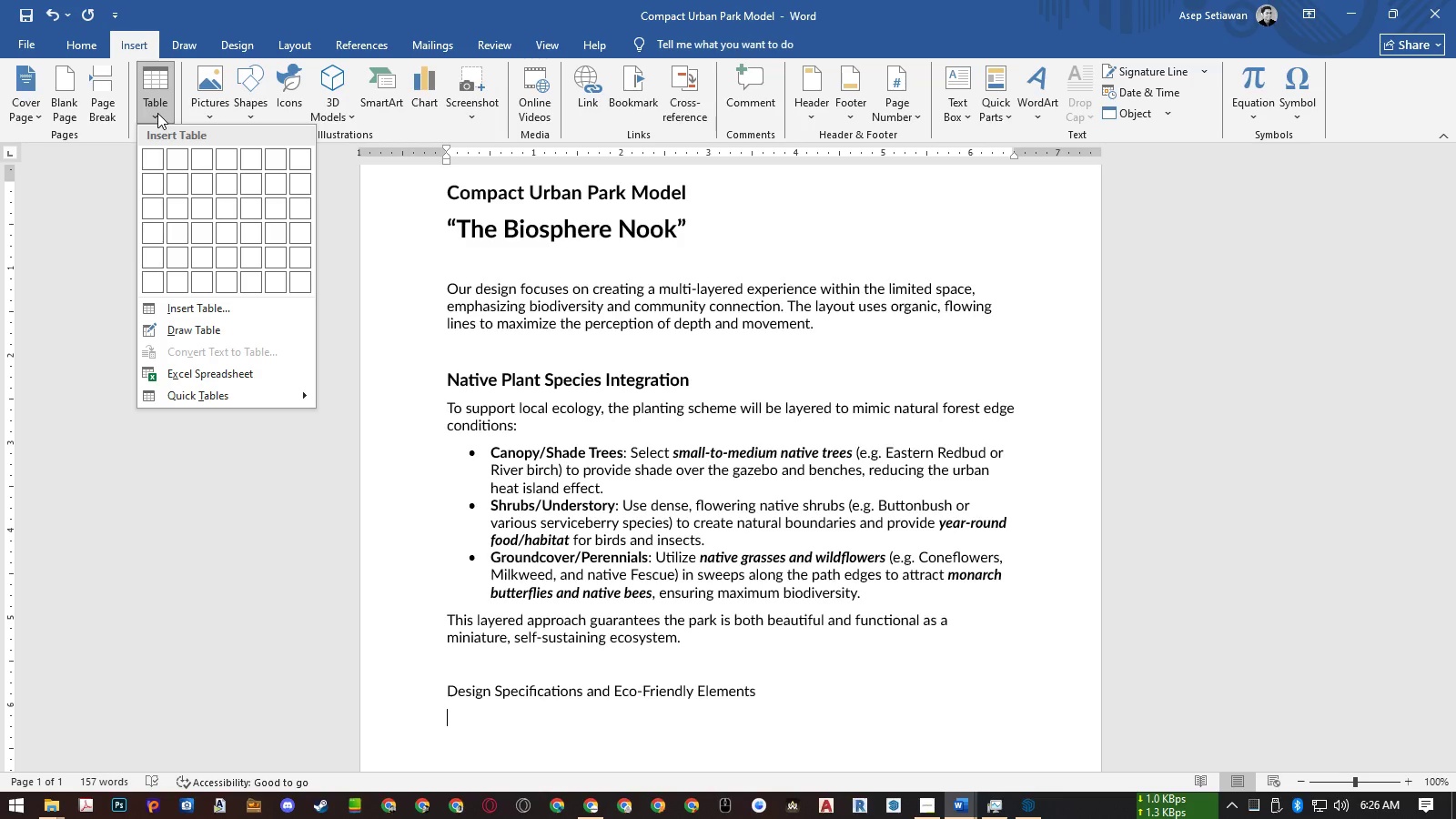 
mouse_move([183, 362])
 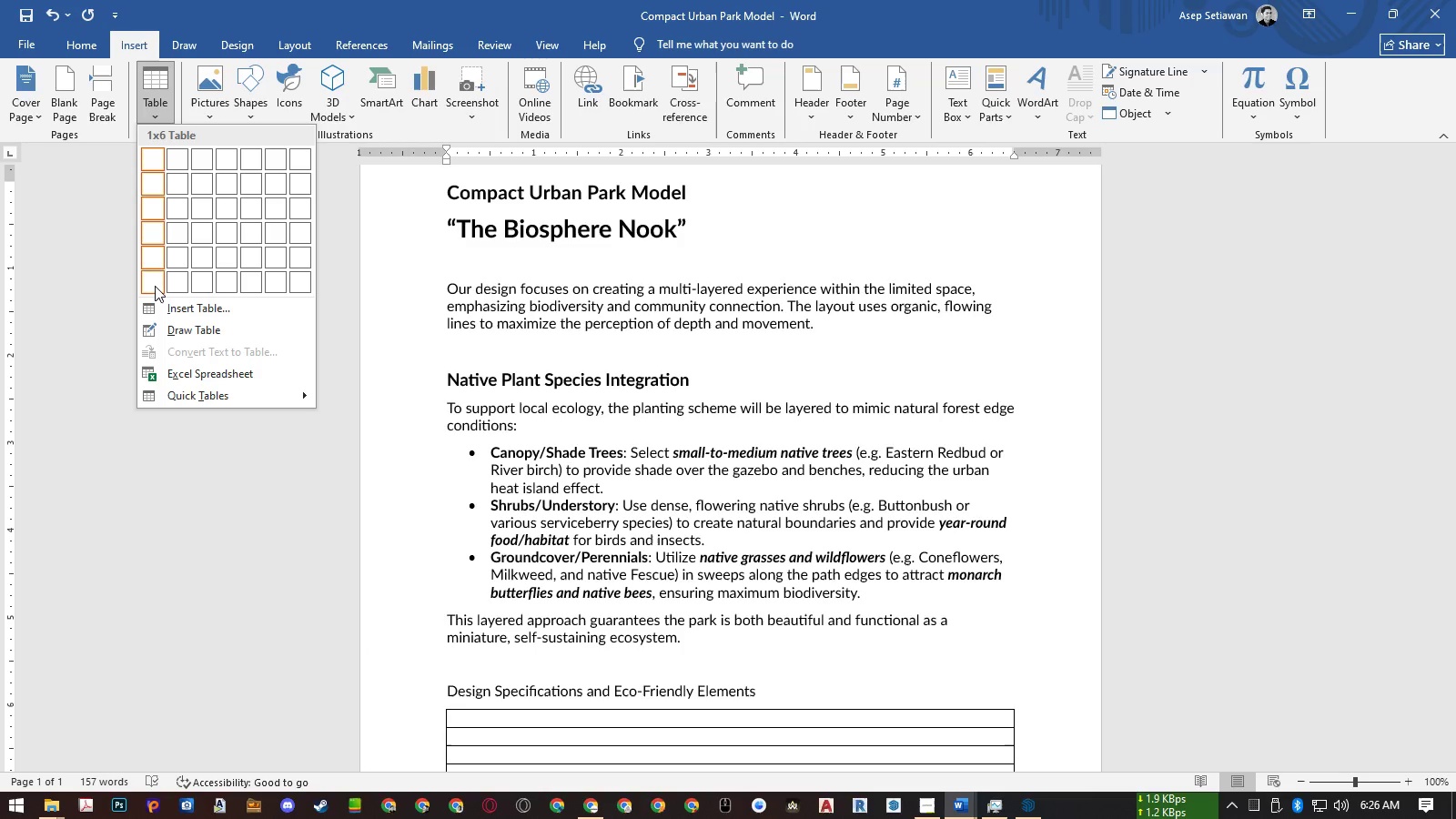 
wait(7.52)
 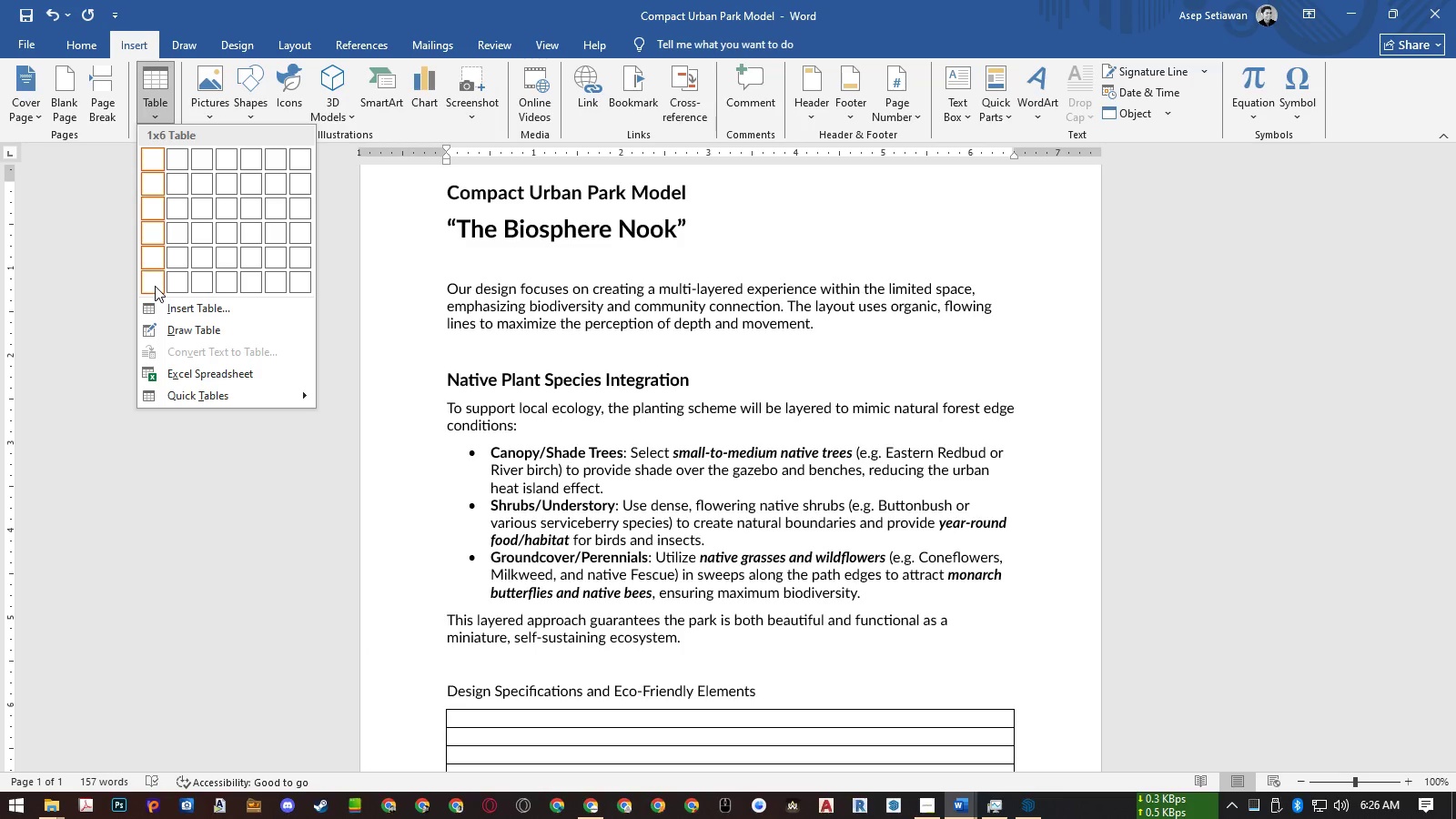 
left_click([167, 300])
 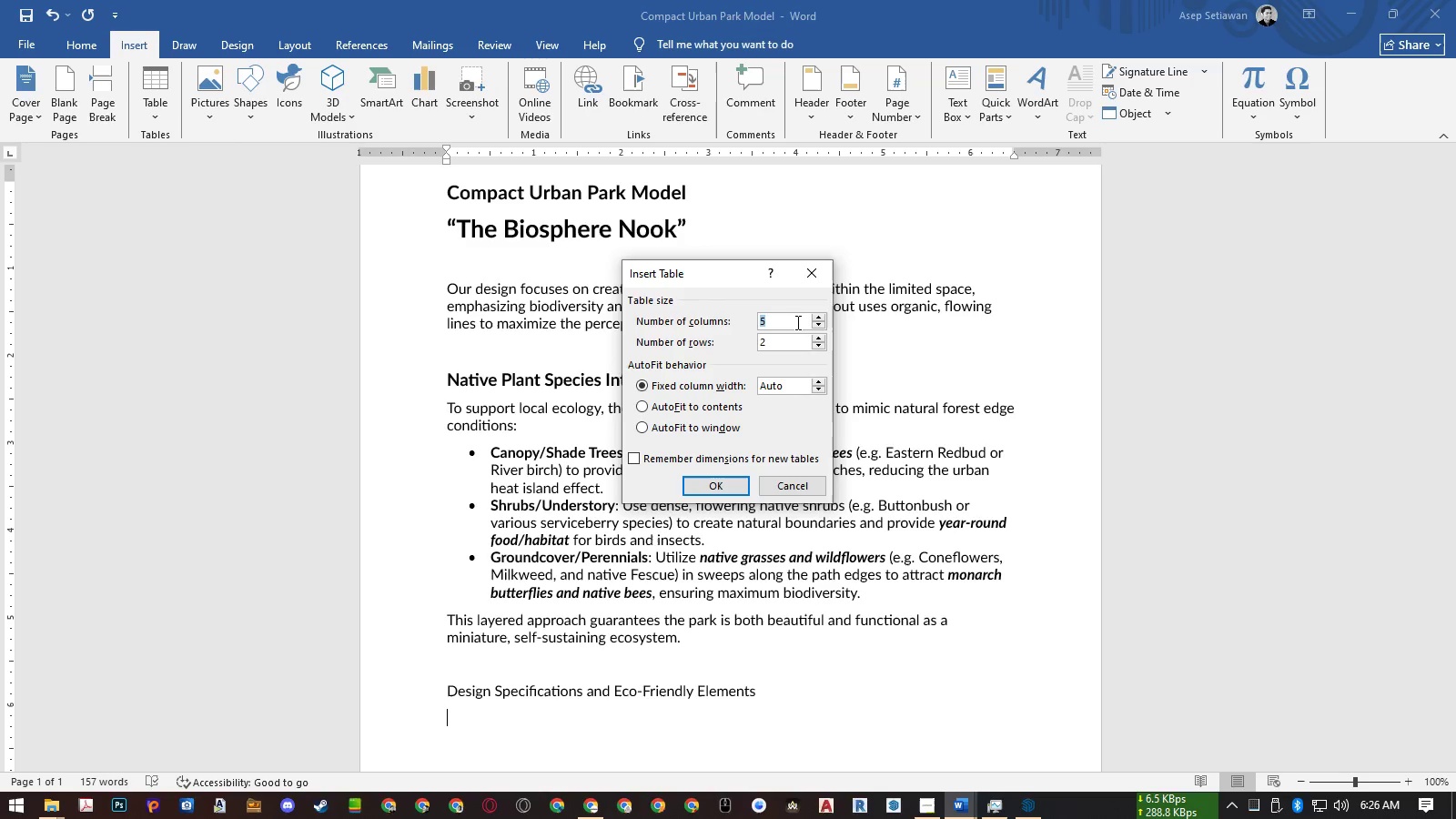 
key(Numpad3)
 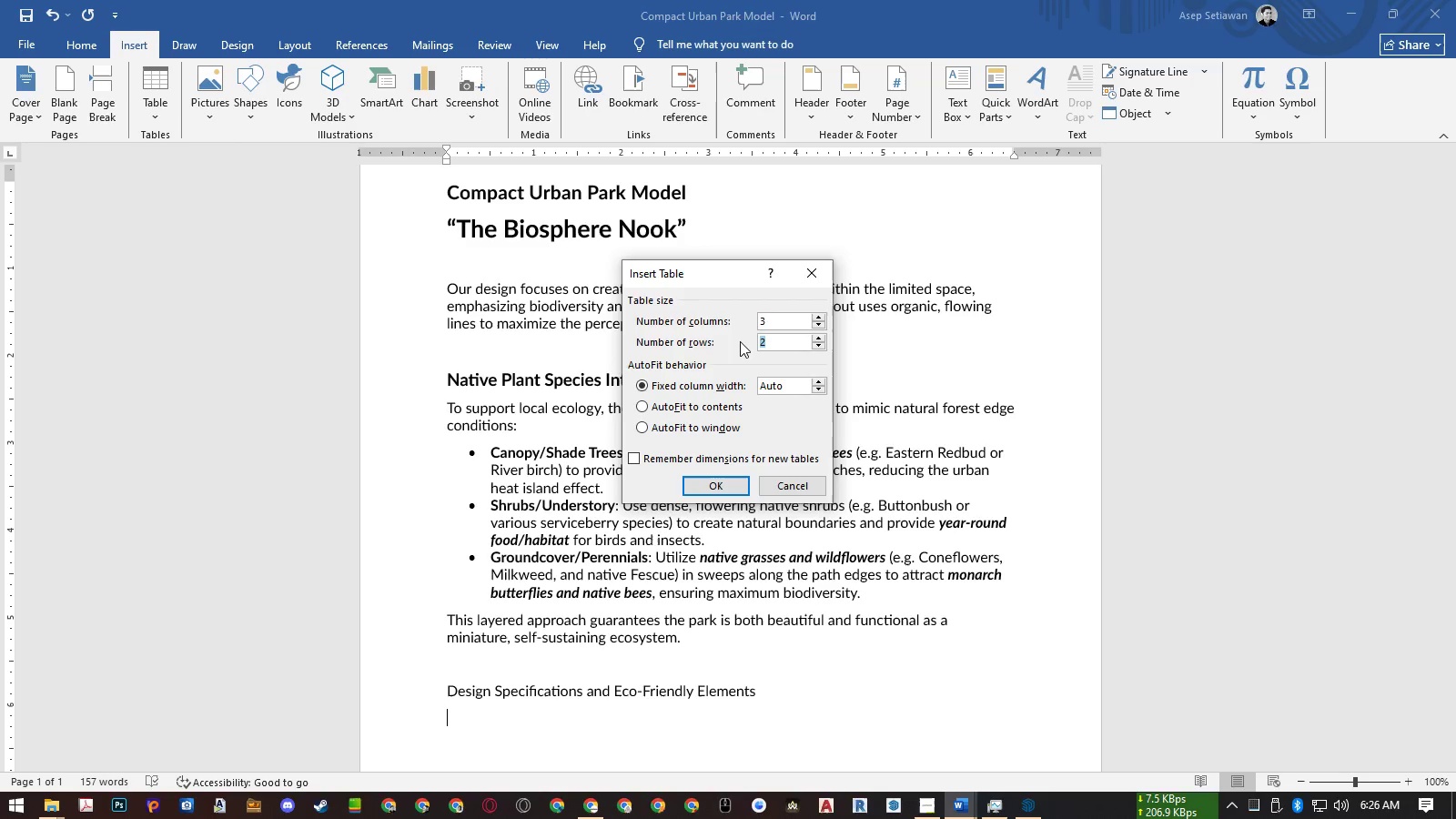 
key(Numpad8)
 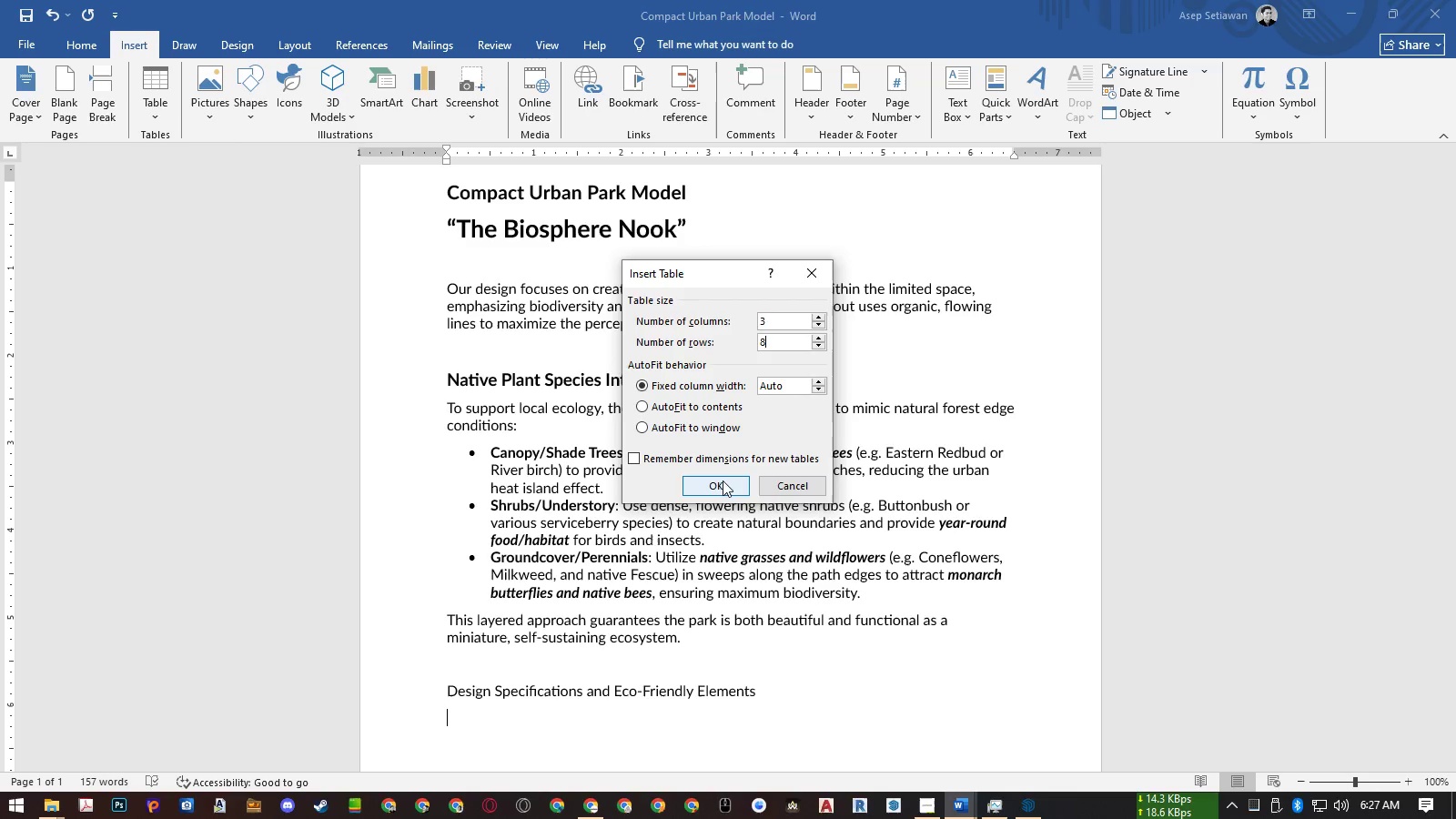 
wait(8.33)
 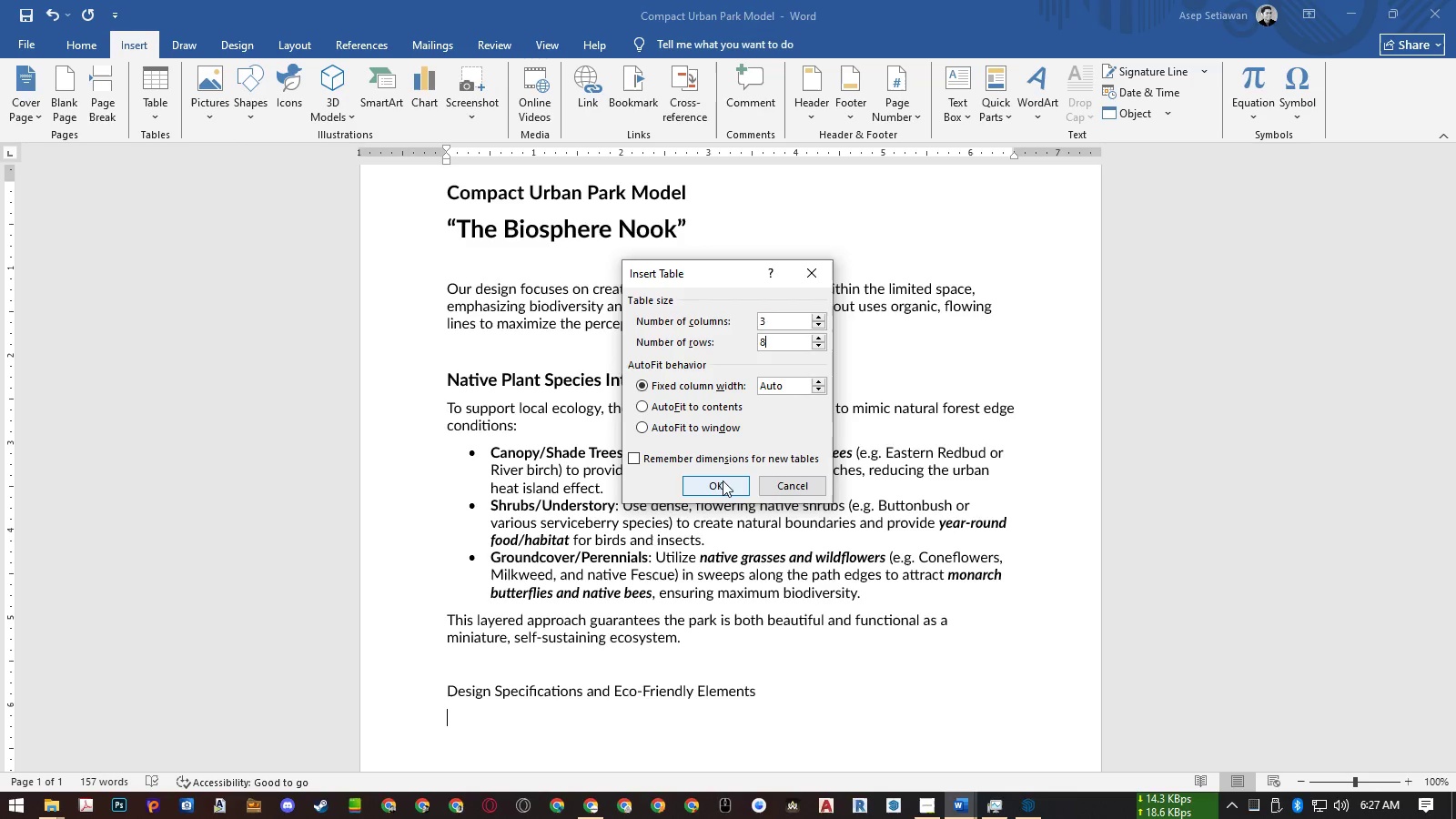 
left_click([697, 408])
 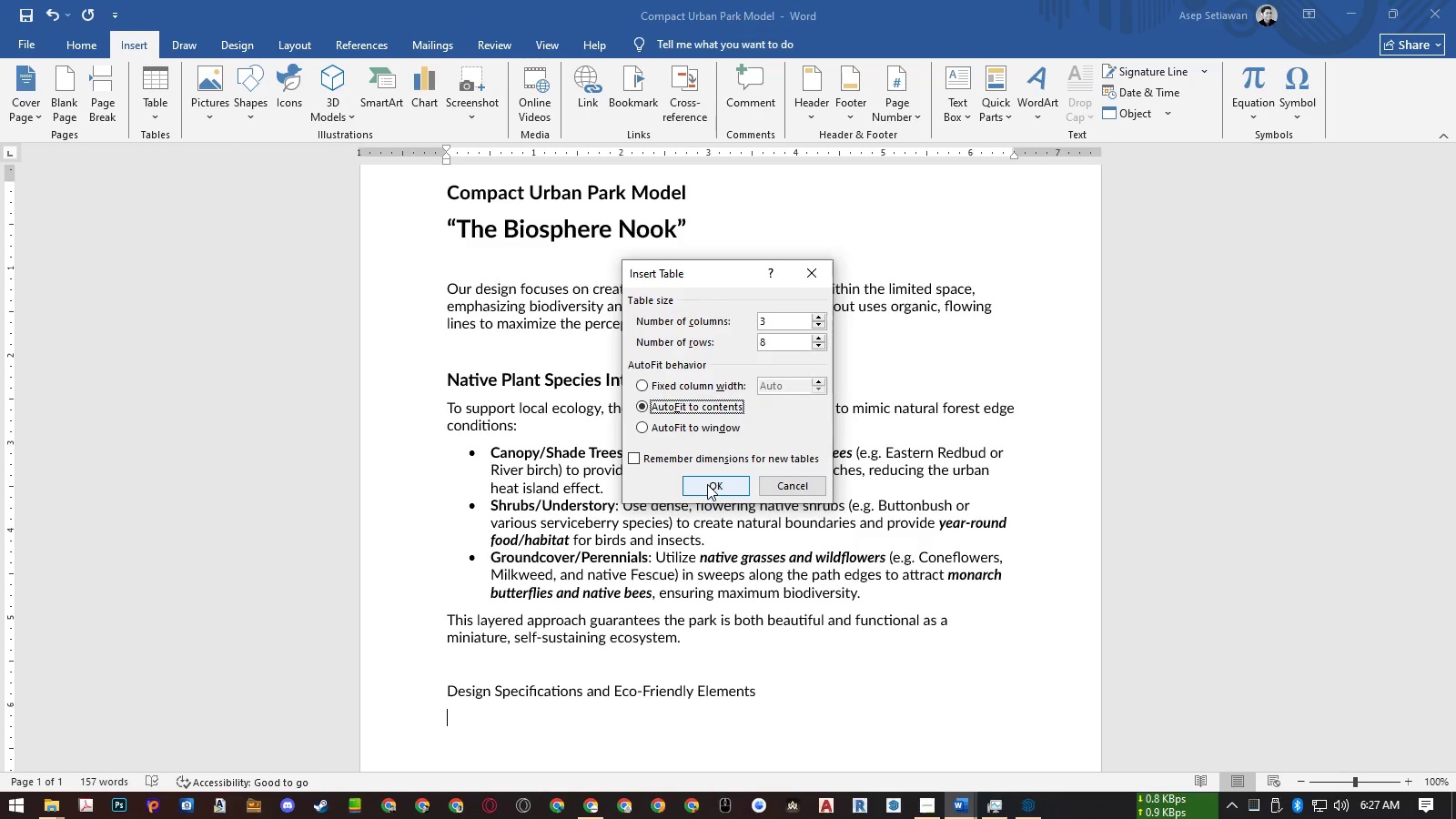 
left_click([707, 484])
 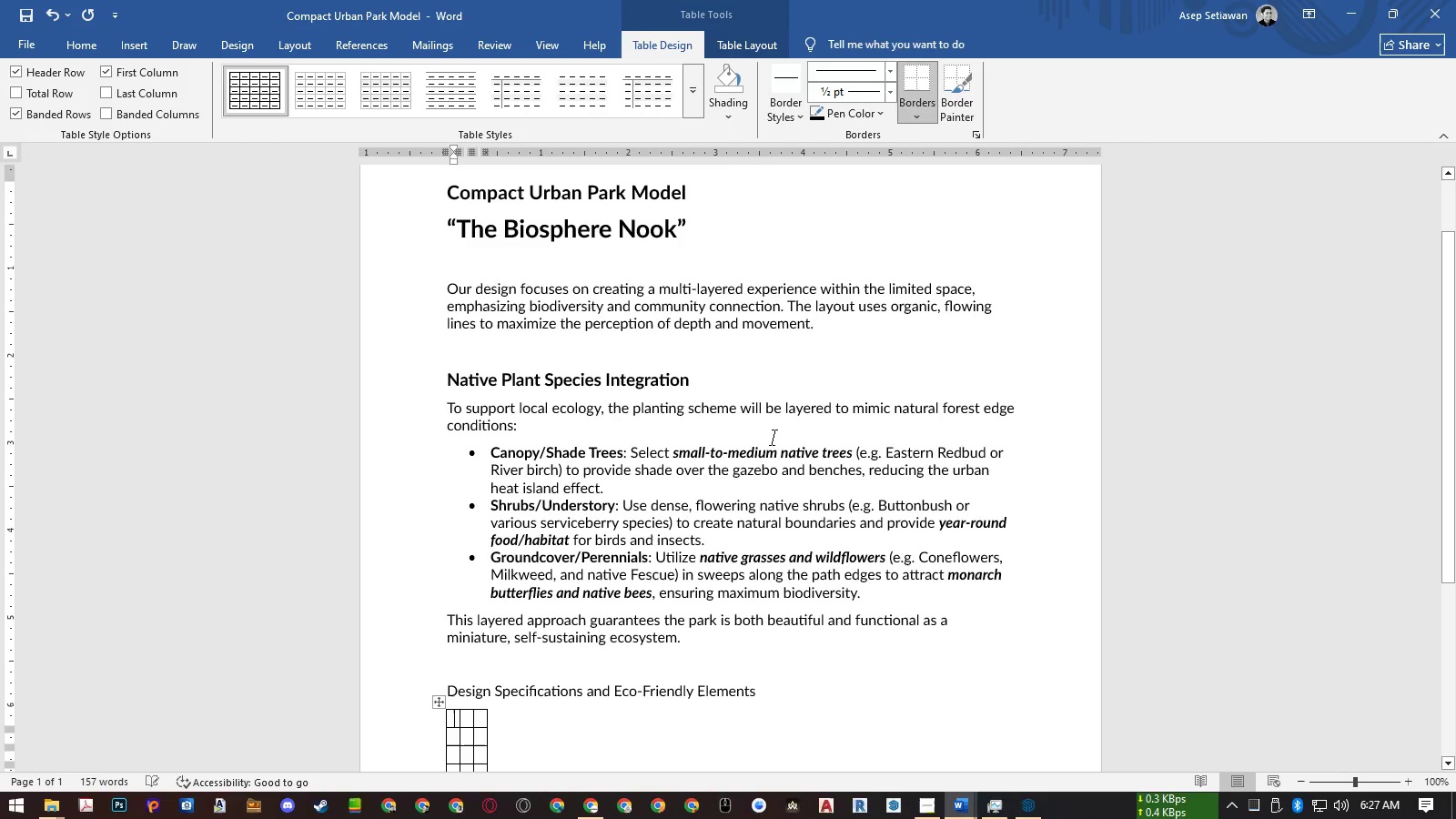 
scroll: coordinate [776, 433], scroll_direction: down, amount: 4.0
 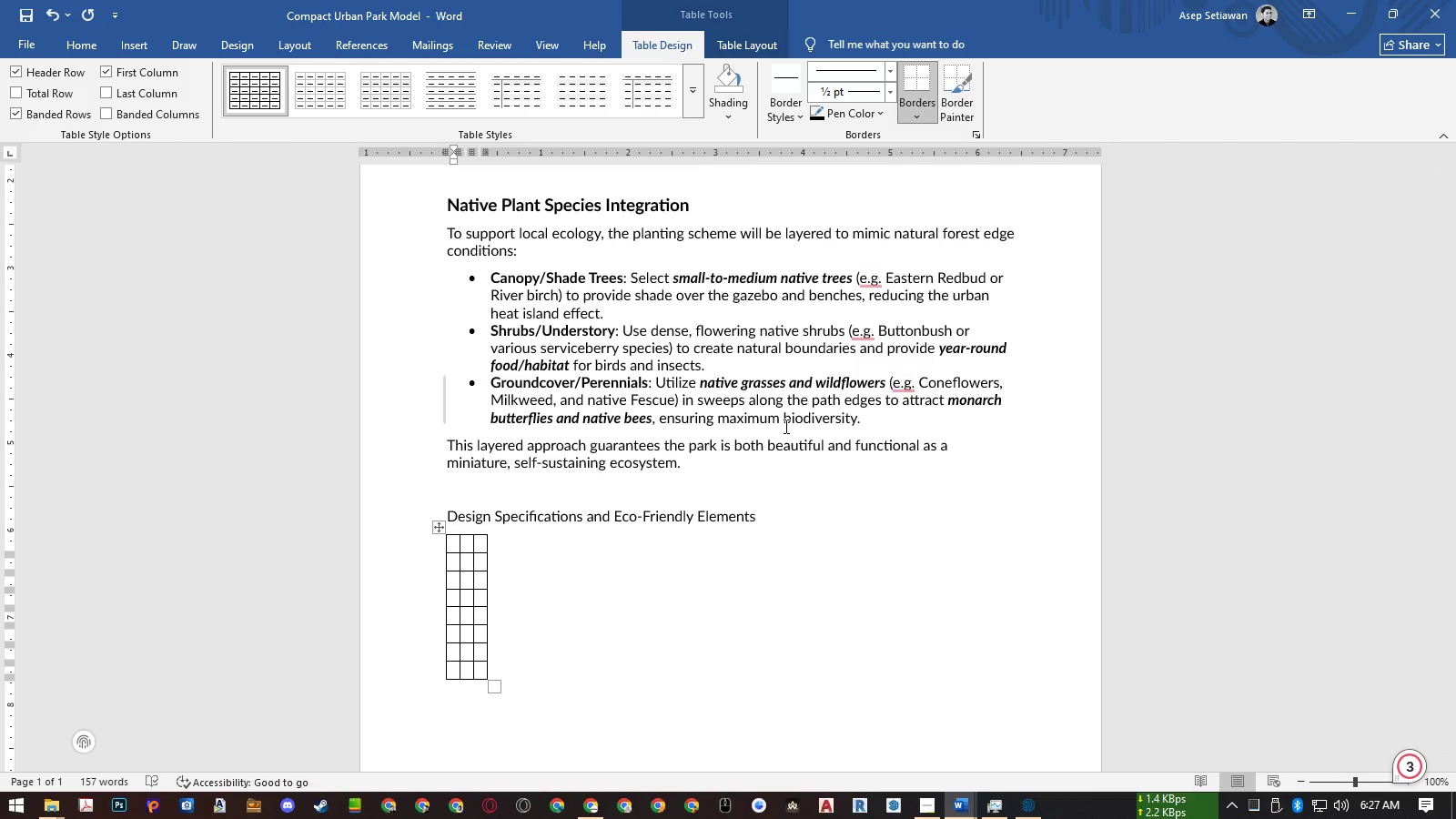 
wait(7.95)
 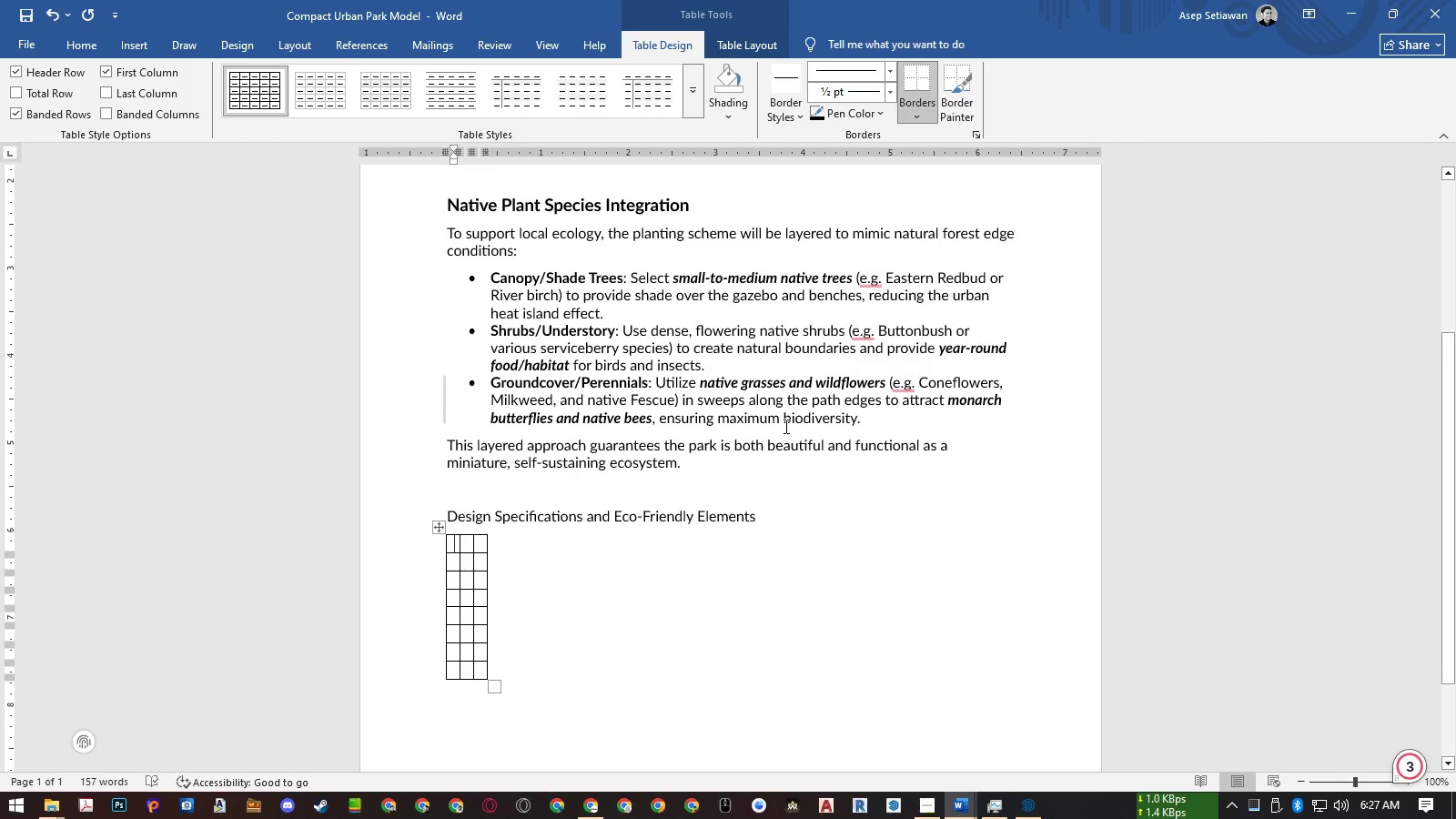 
type(Element)
 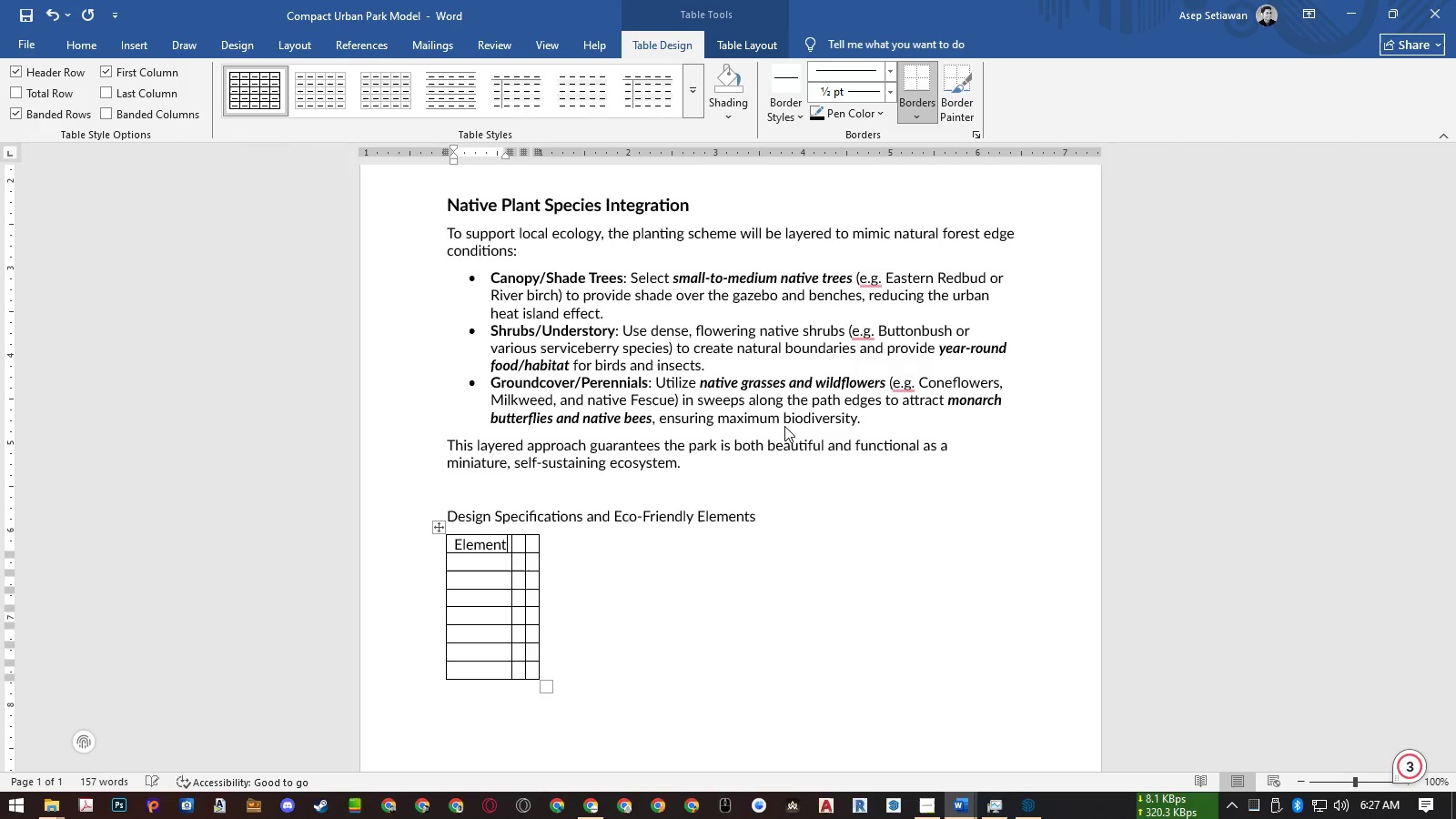 
key(ArrowRight)
 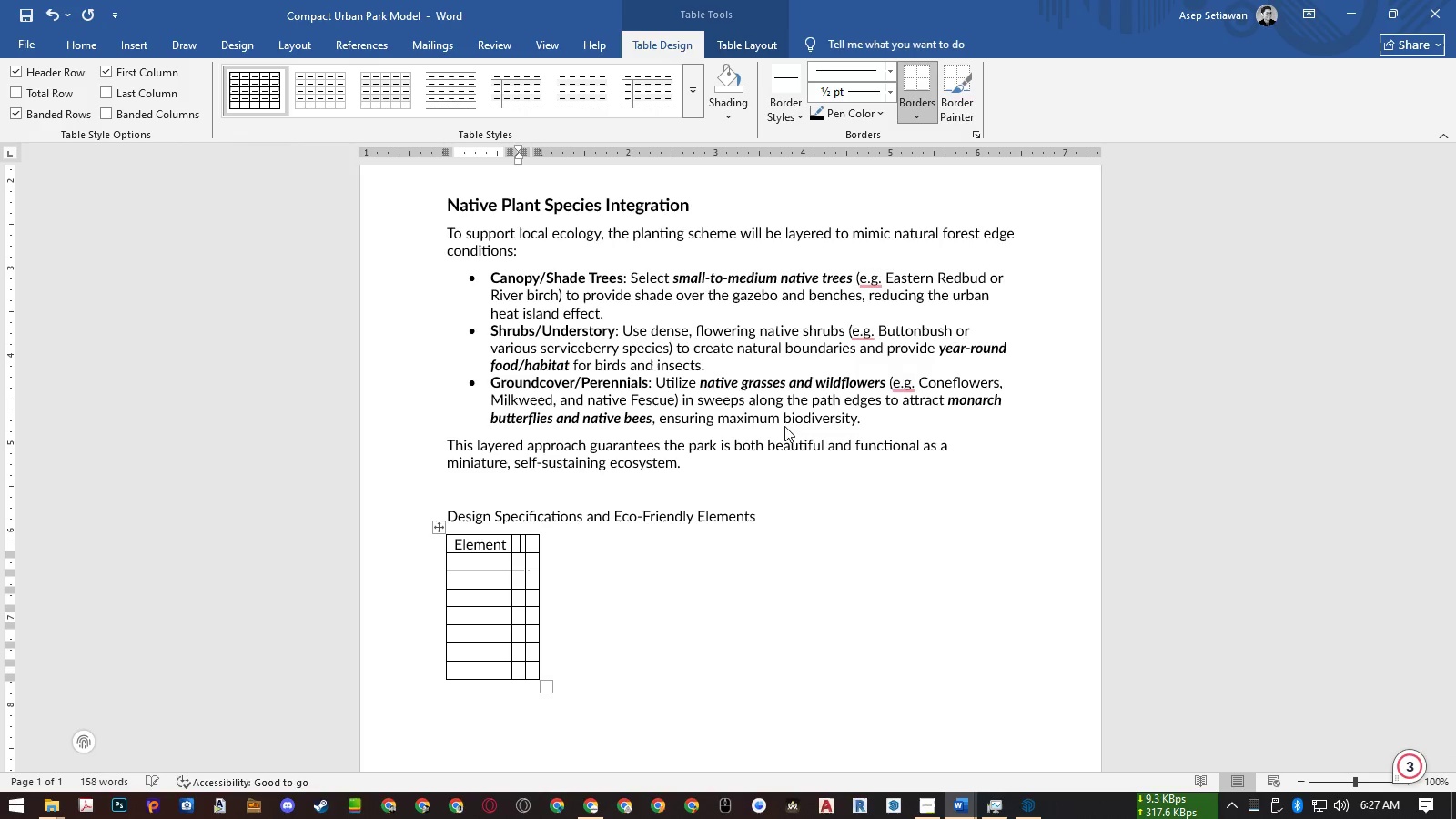 
type(Specificiation)
 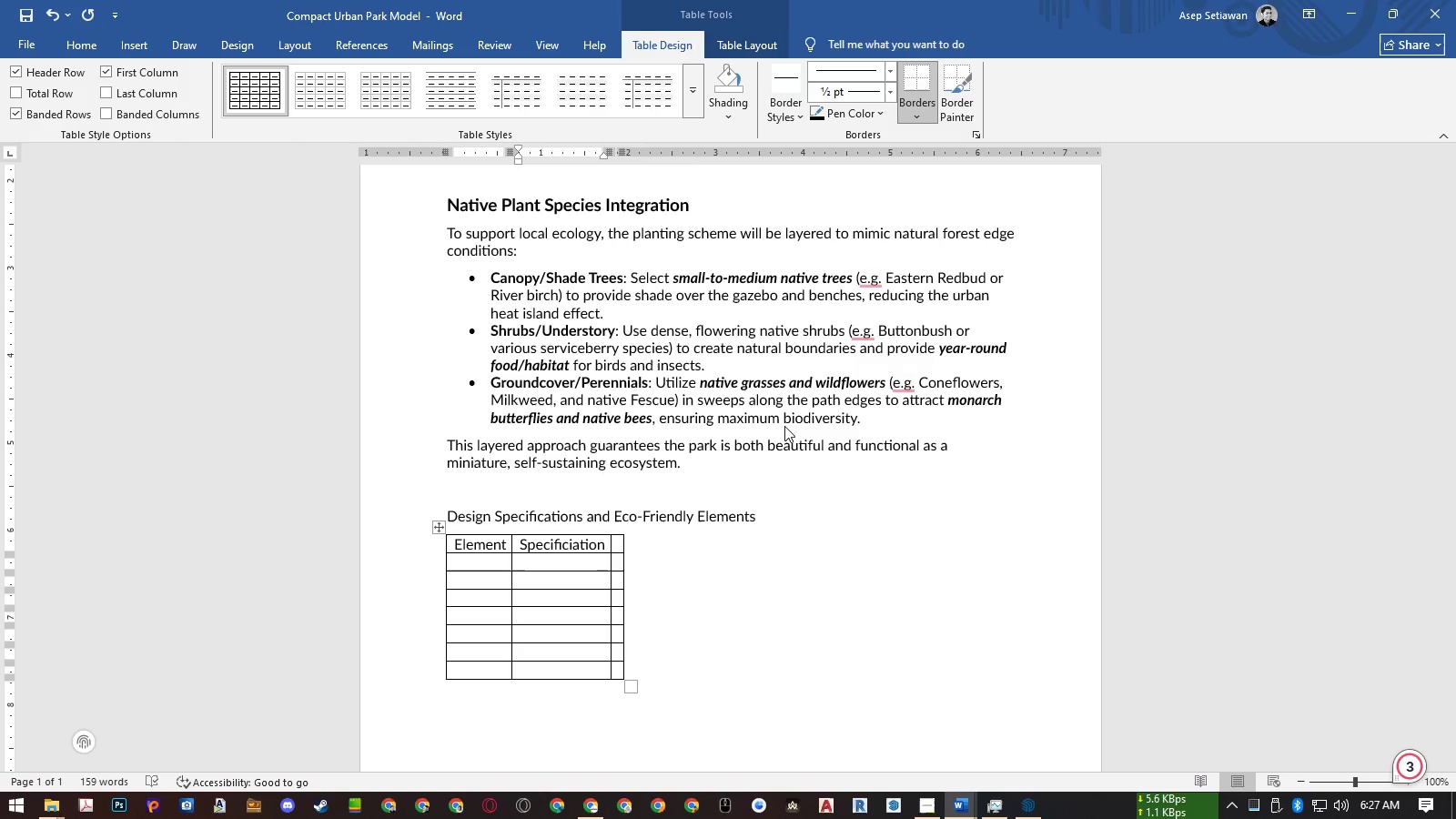 
key(ArrowRight)
 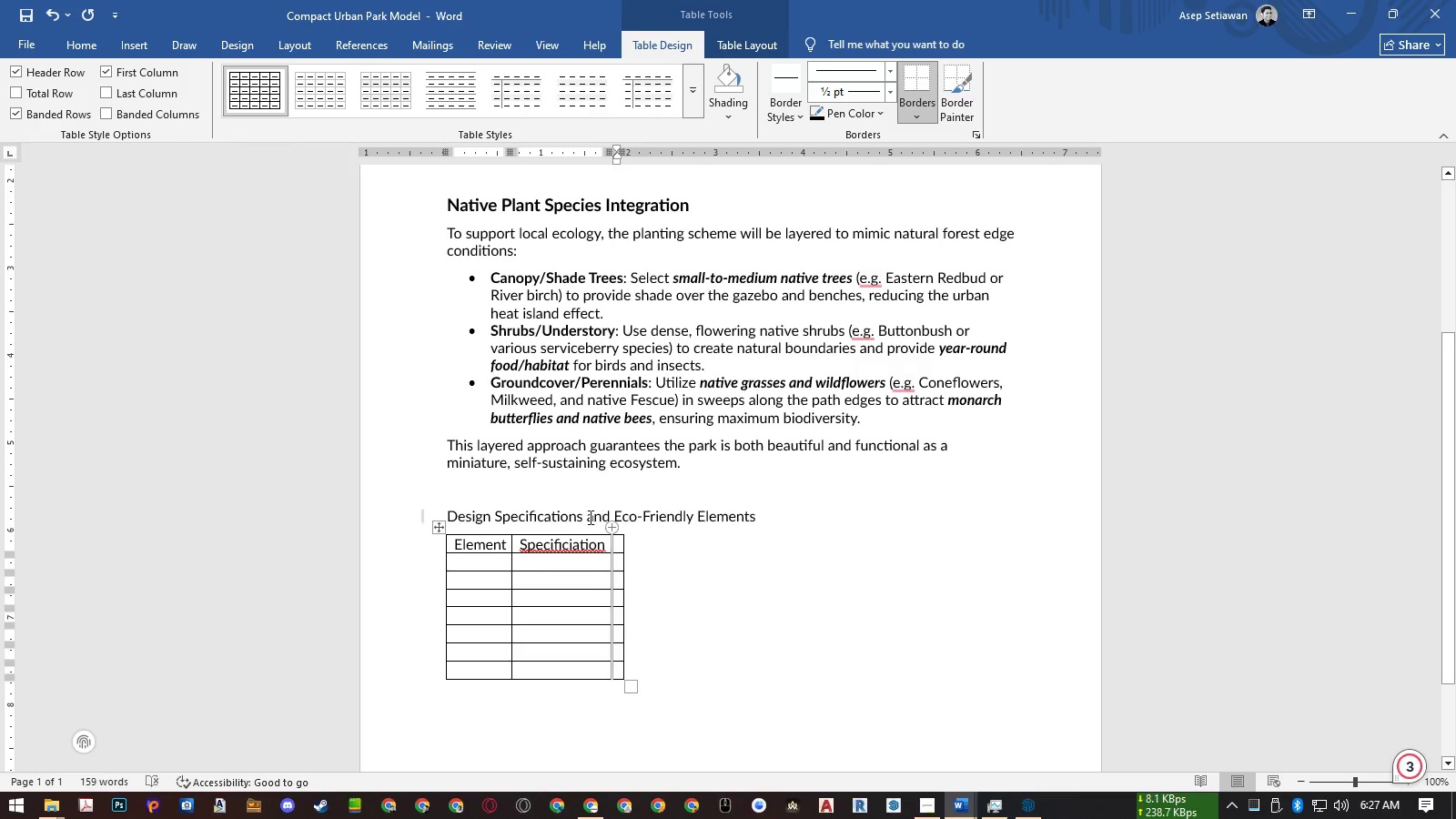 
left_click([574, 545])
 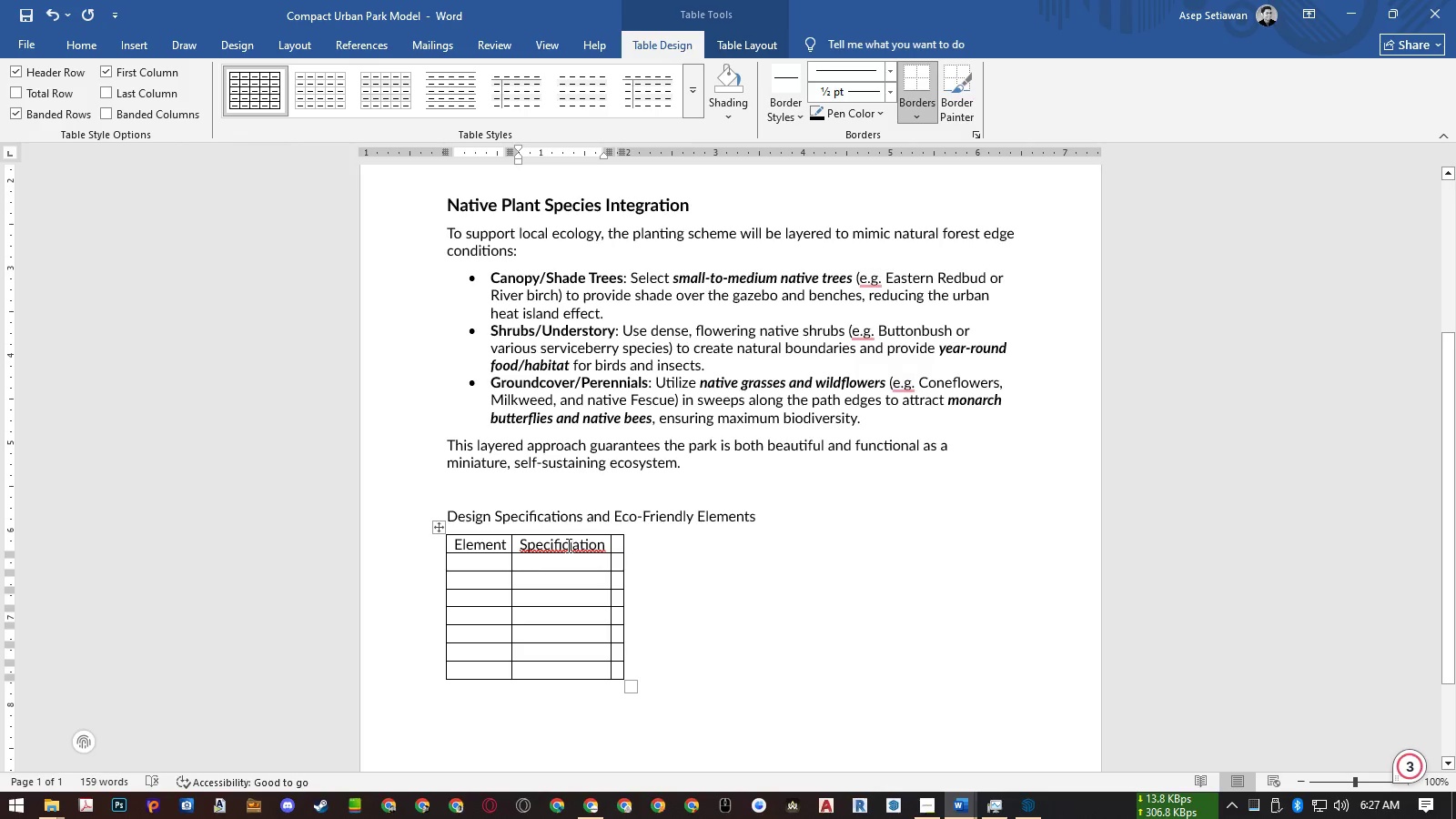 
double_click([567, 545])
 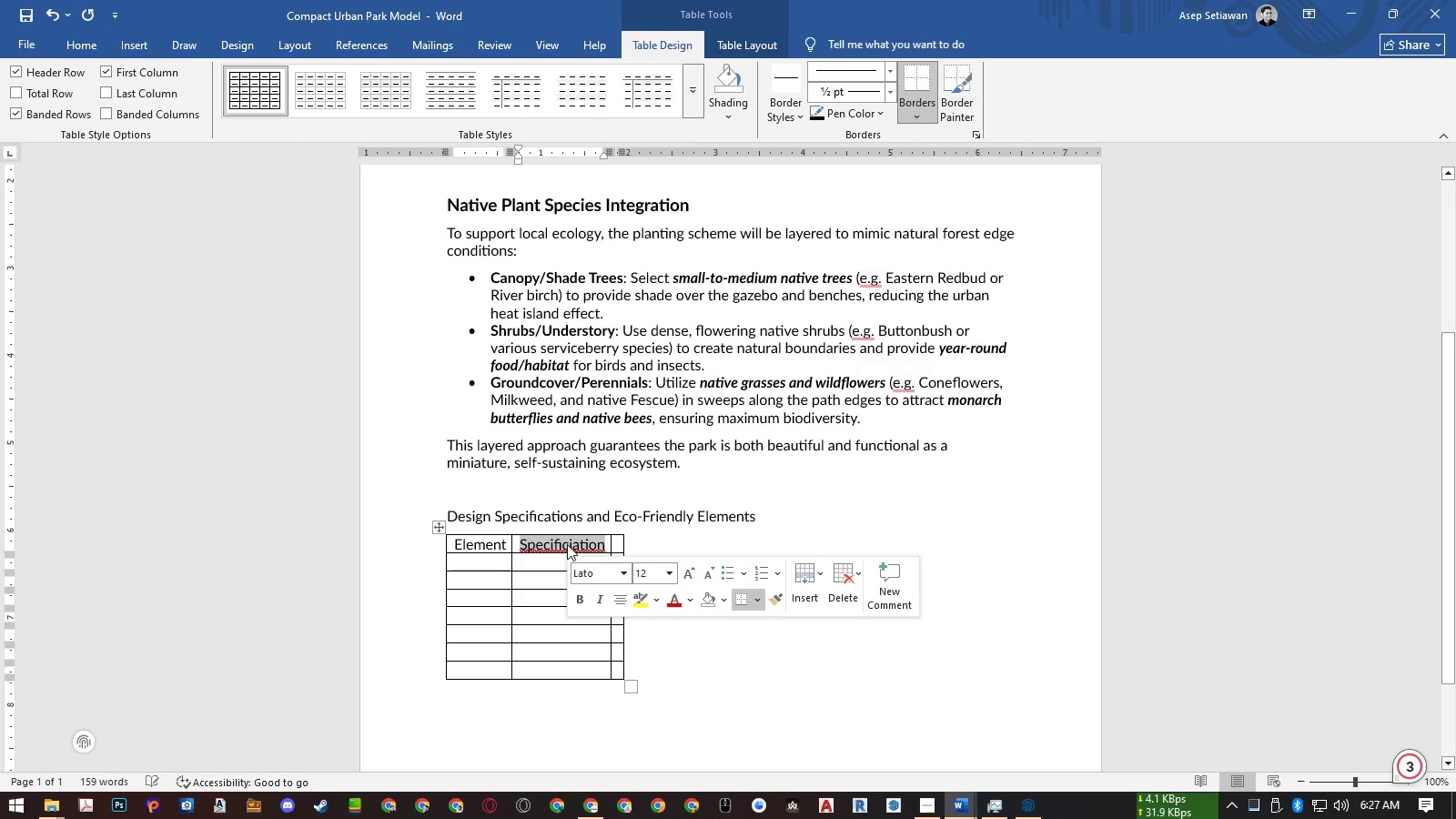 
left_click([562, 543])
 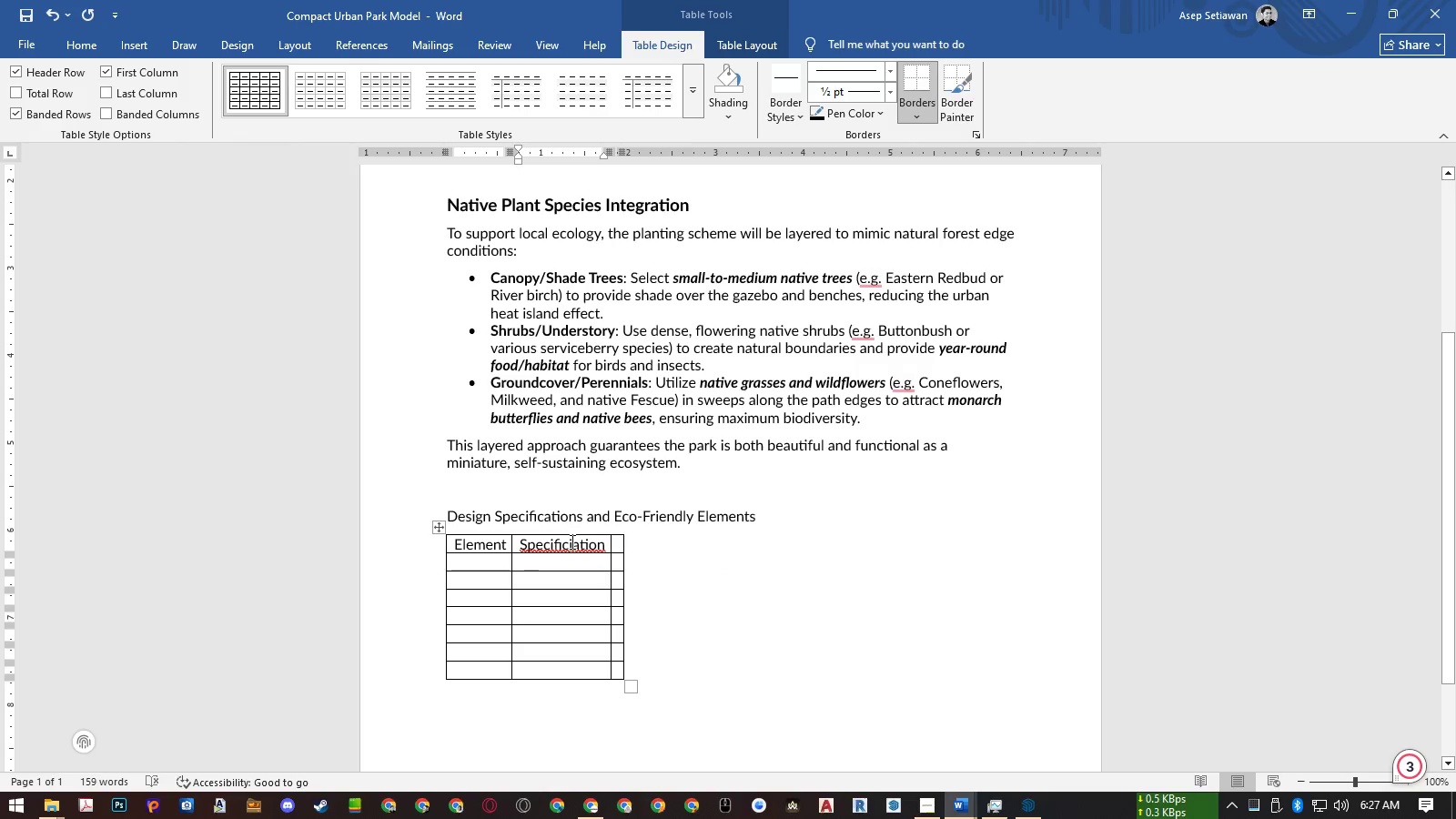 
key(Backspace)
 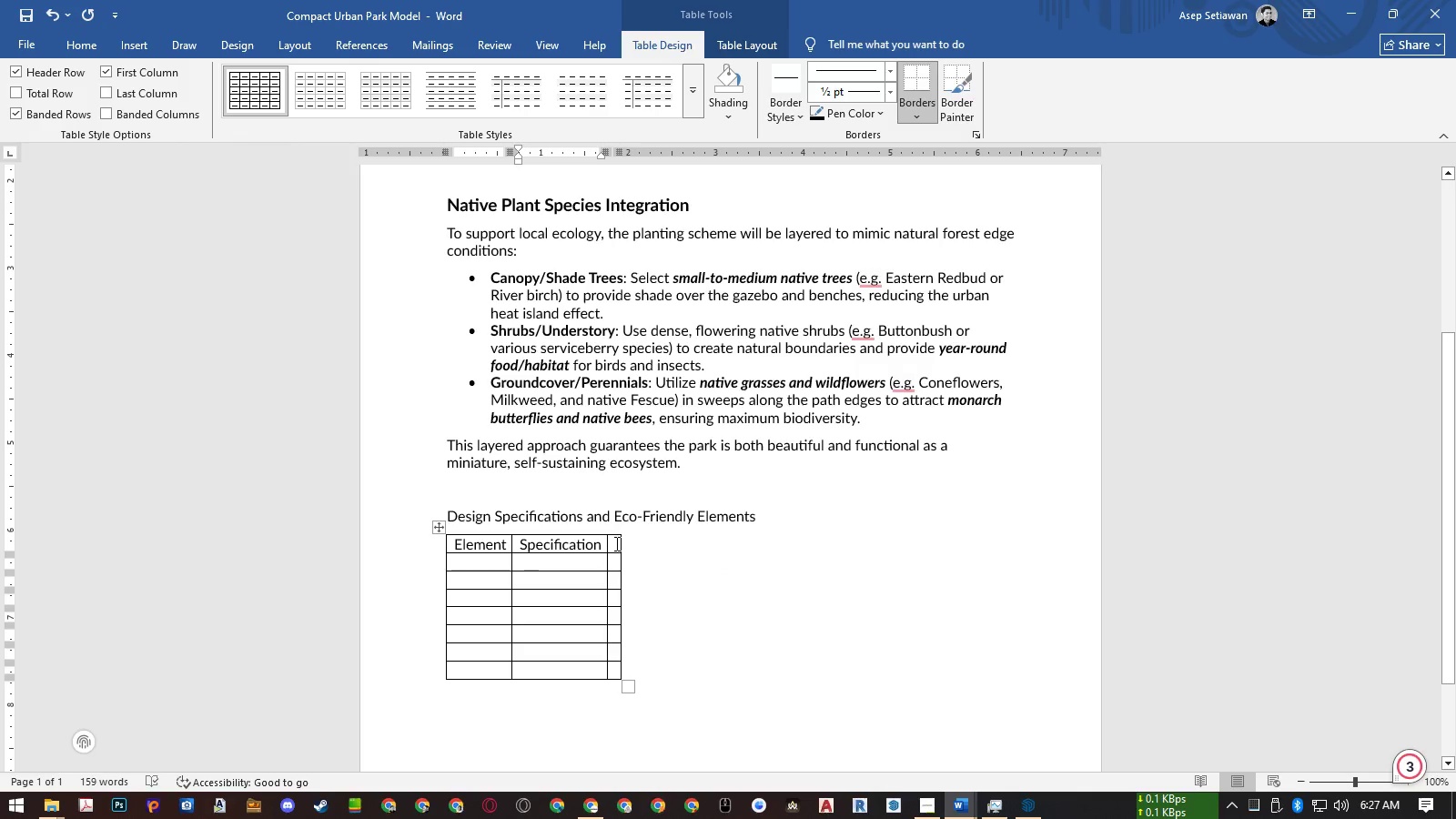 
left_click([616, 543])
 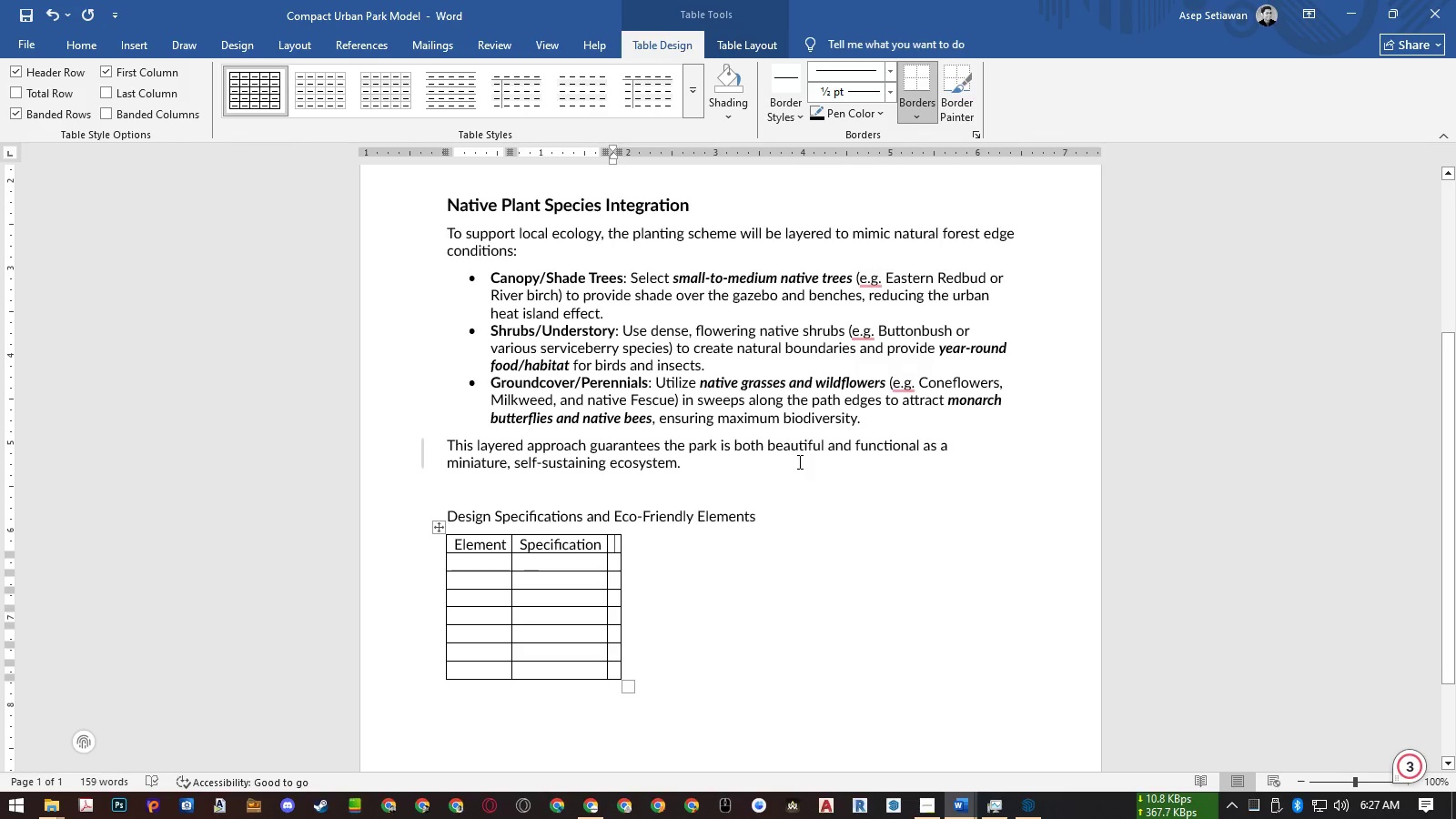 
wait(6.27)
 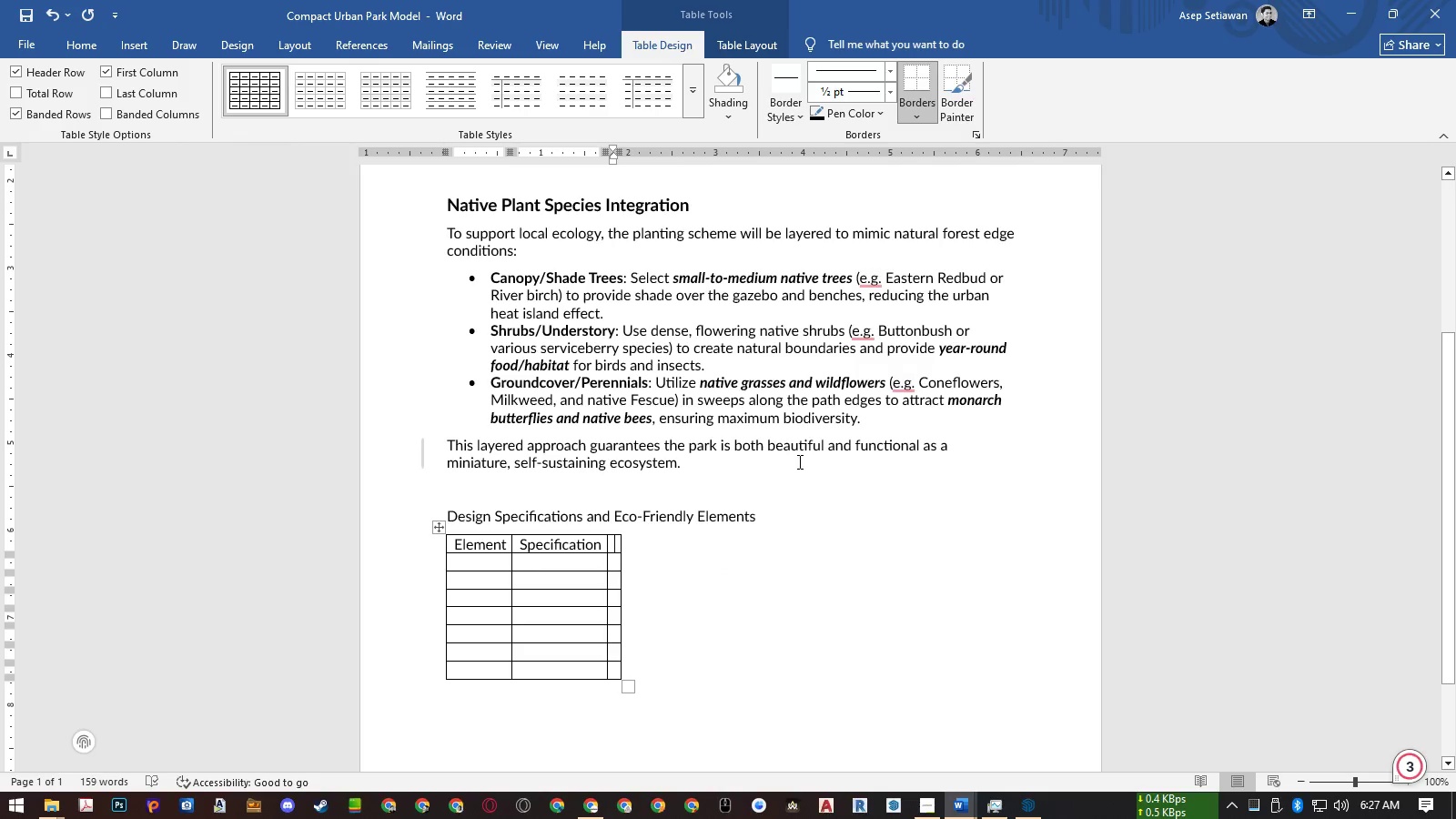 
type(ECO-Friendly Rationale)
 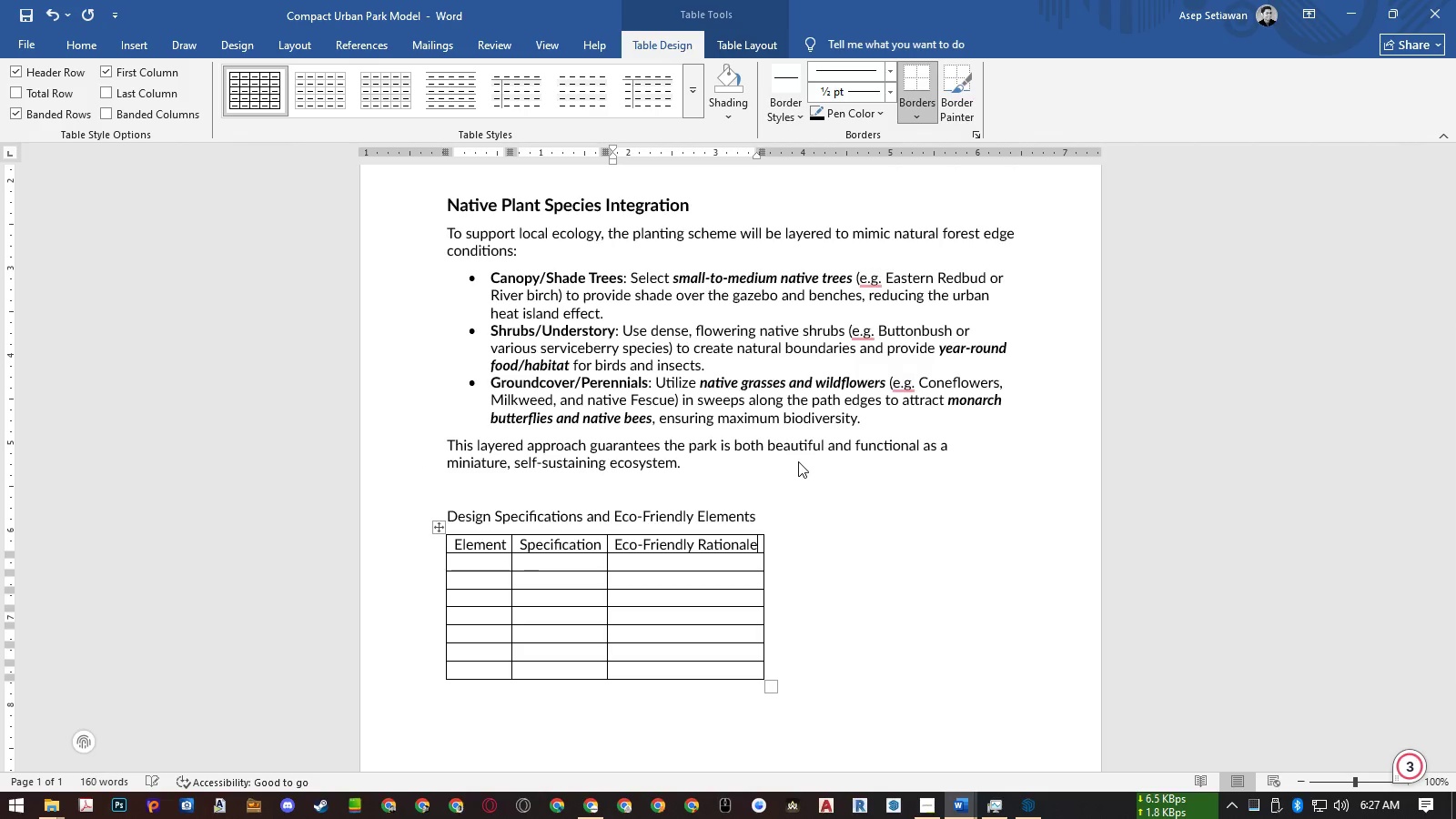 
key(ArrowDown)
 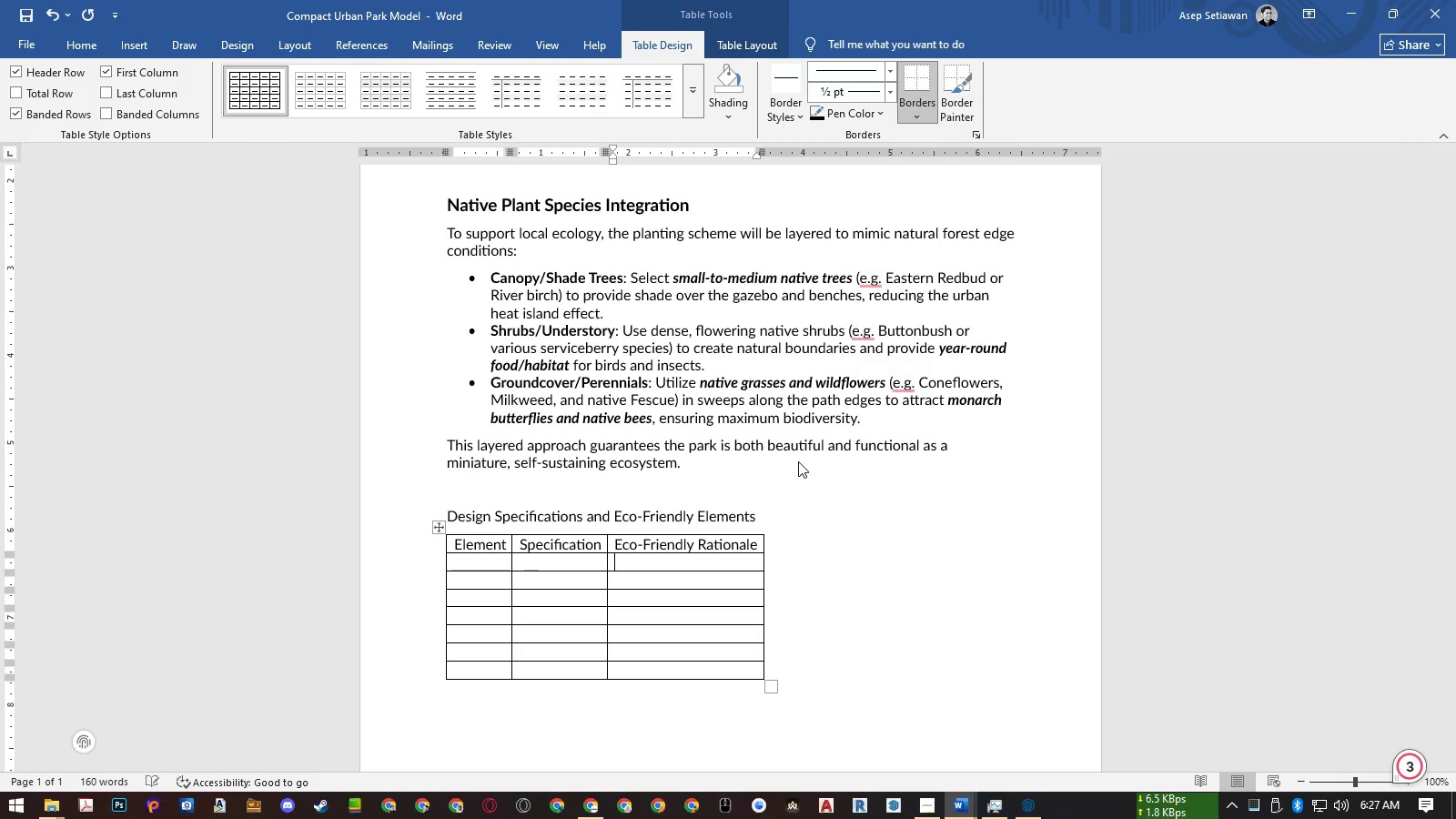 
key(ArrowLeft)
 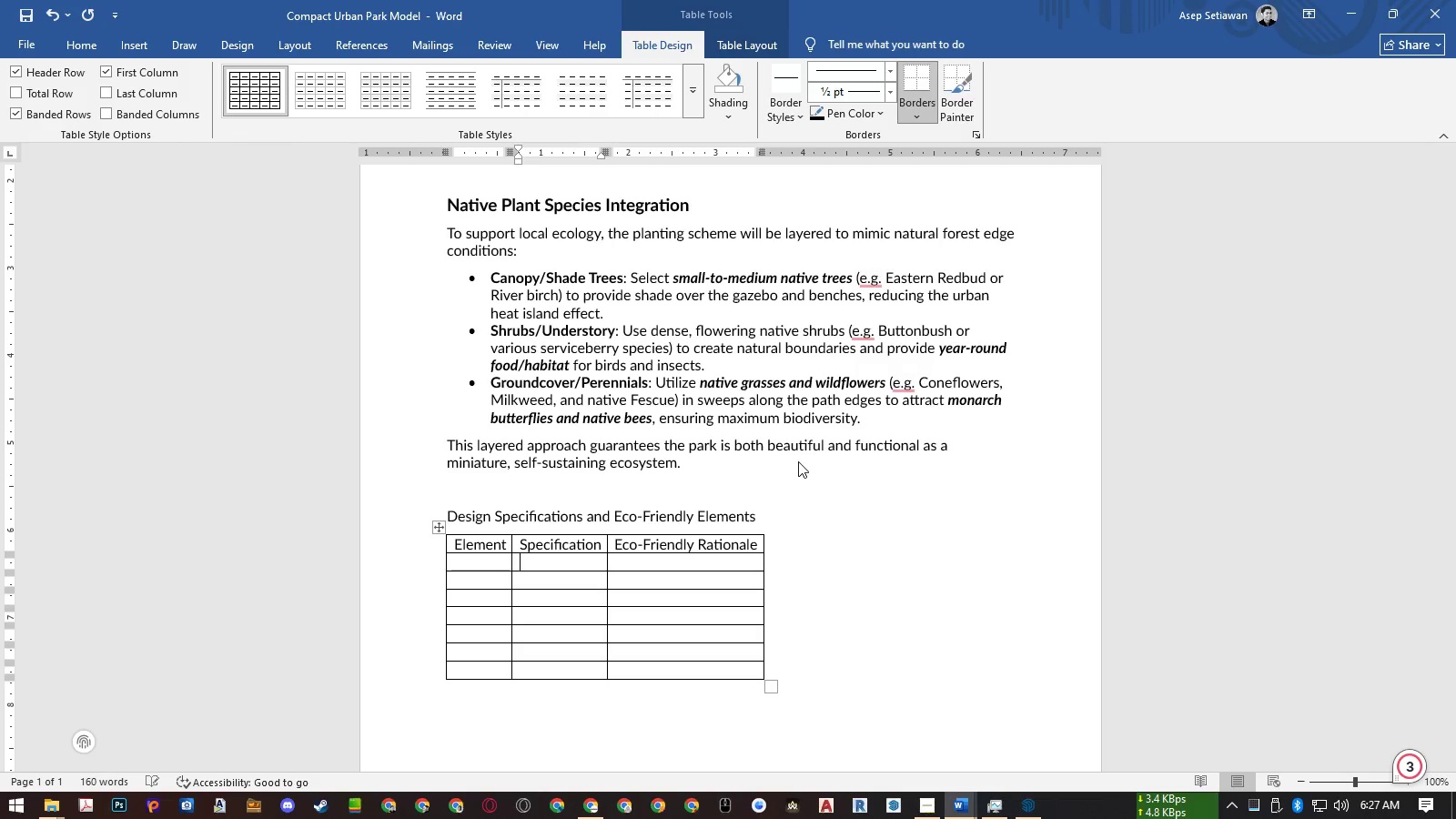 
key(ArrowLeft)
 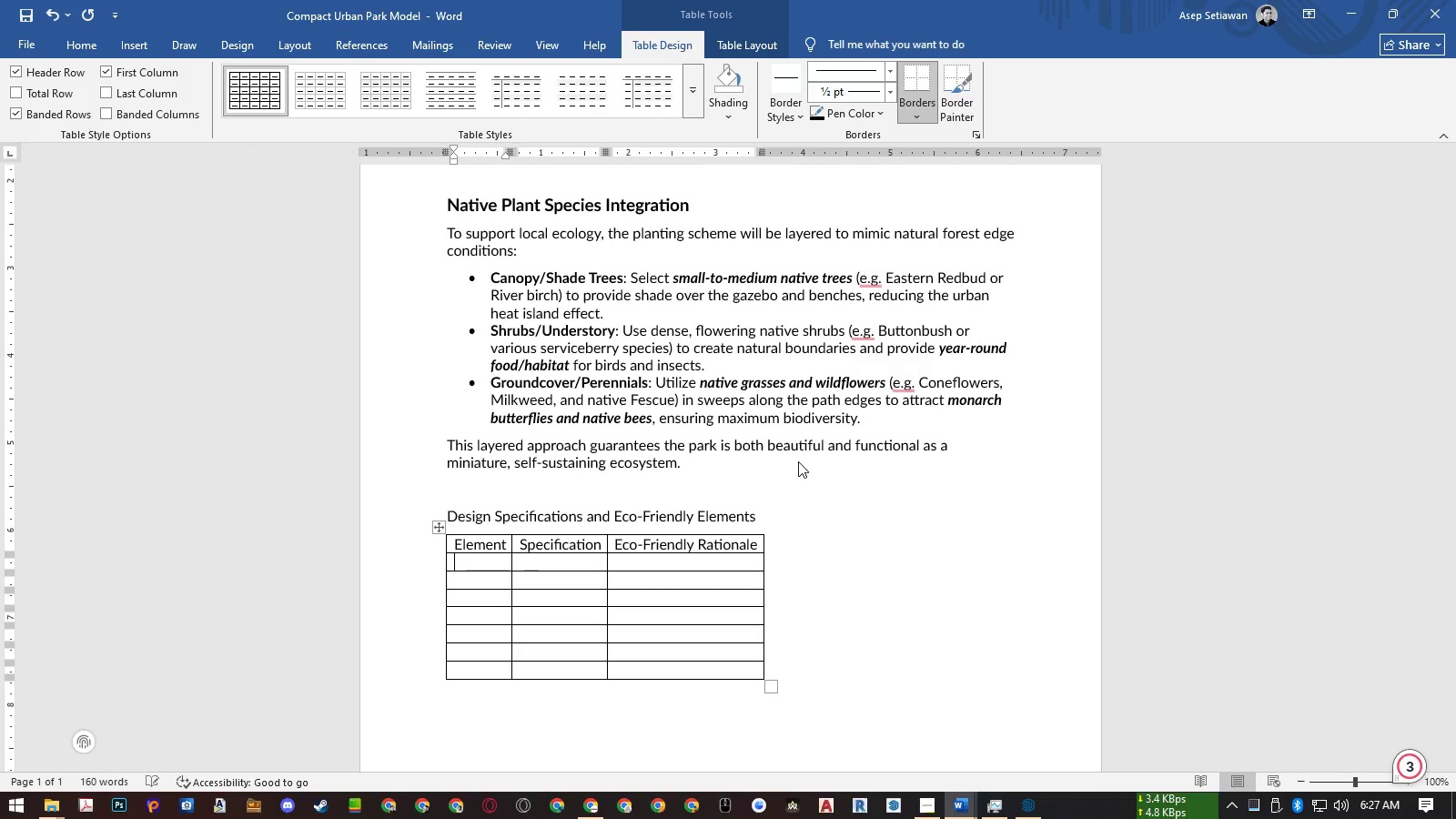 
type(Total Area)
 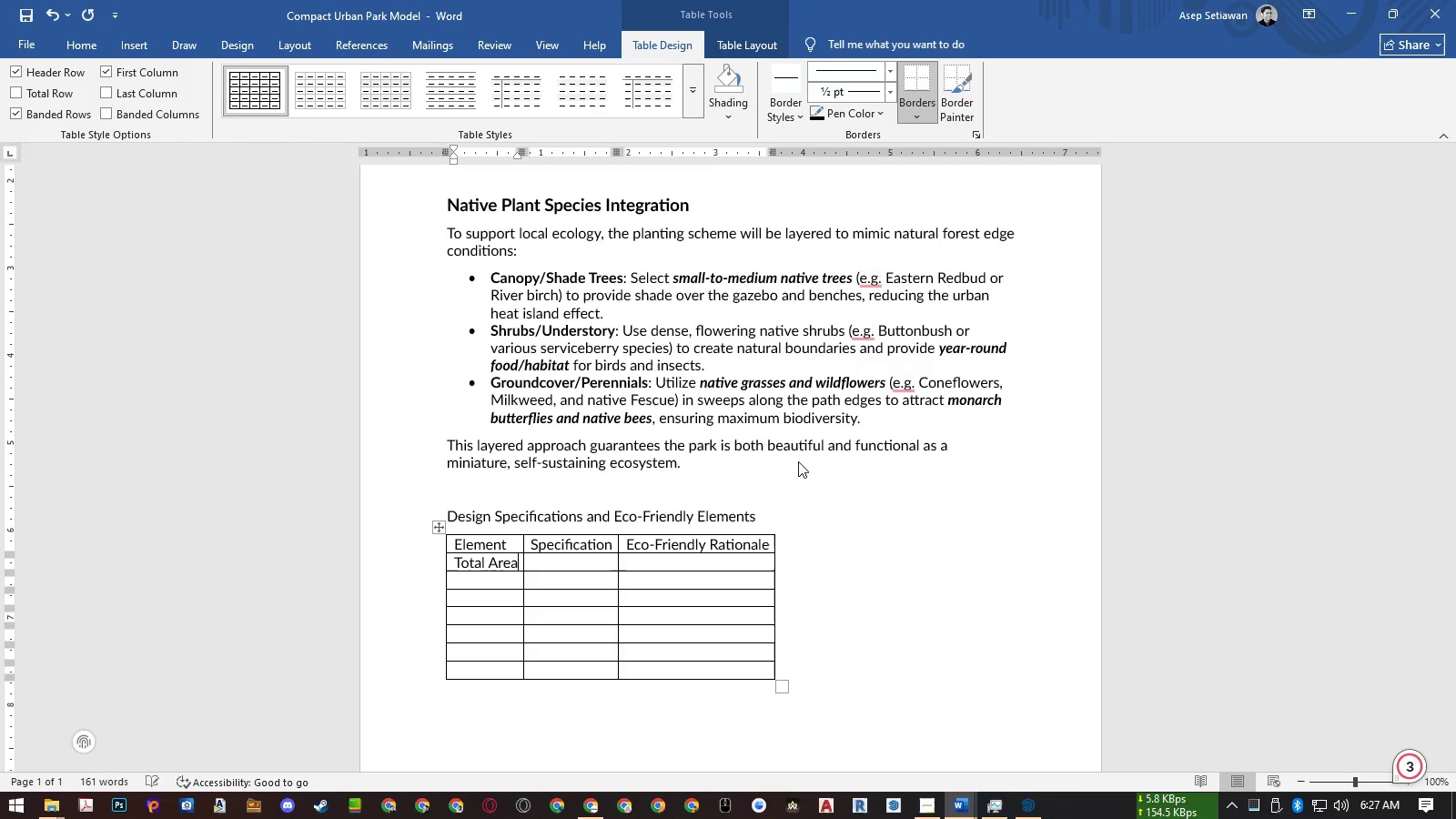 
key(ArrowDown)
 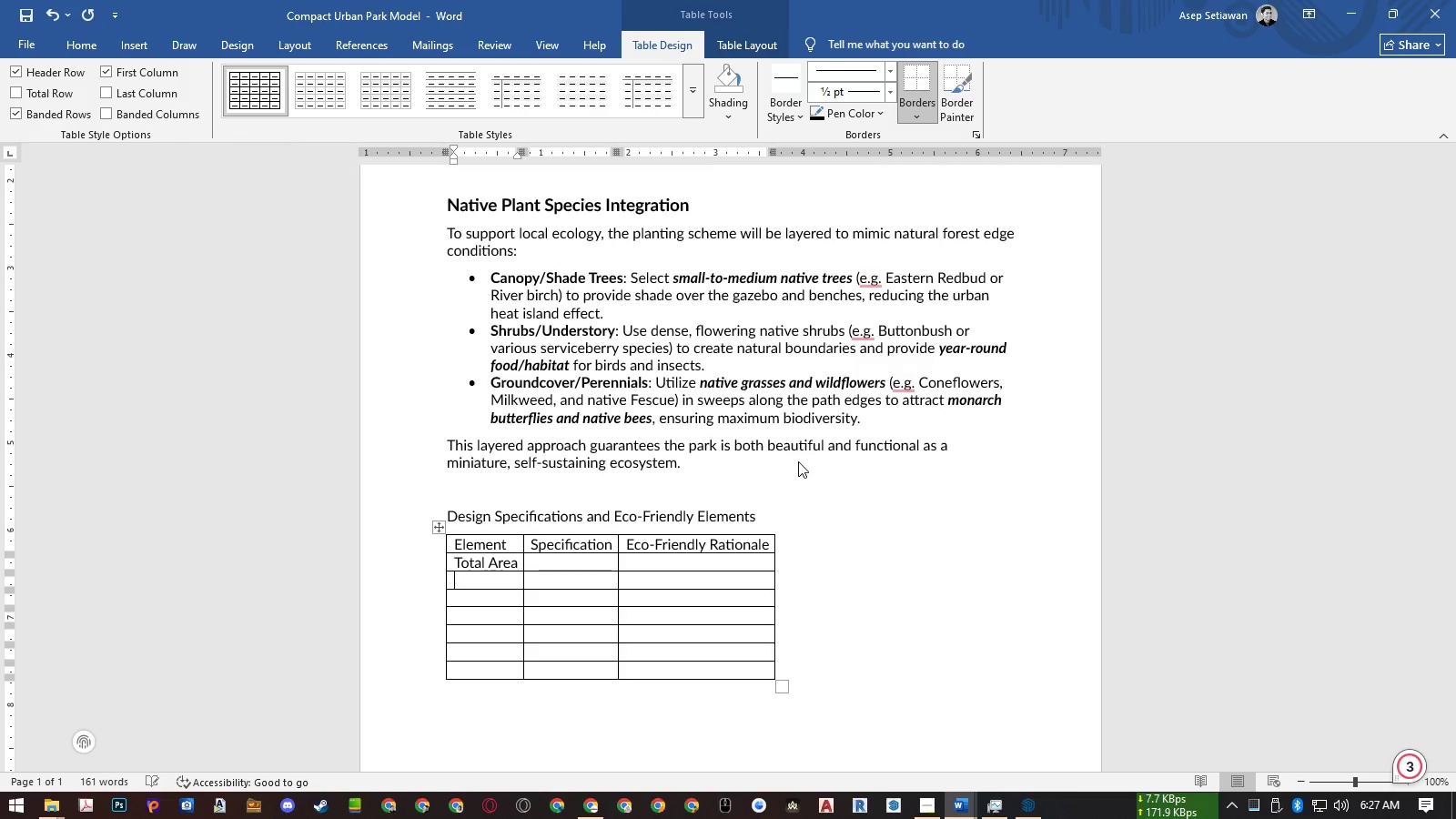 
hold_key(key=ShiftLeft, duration=1.52)
 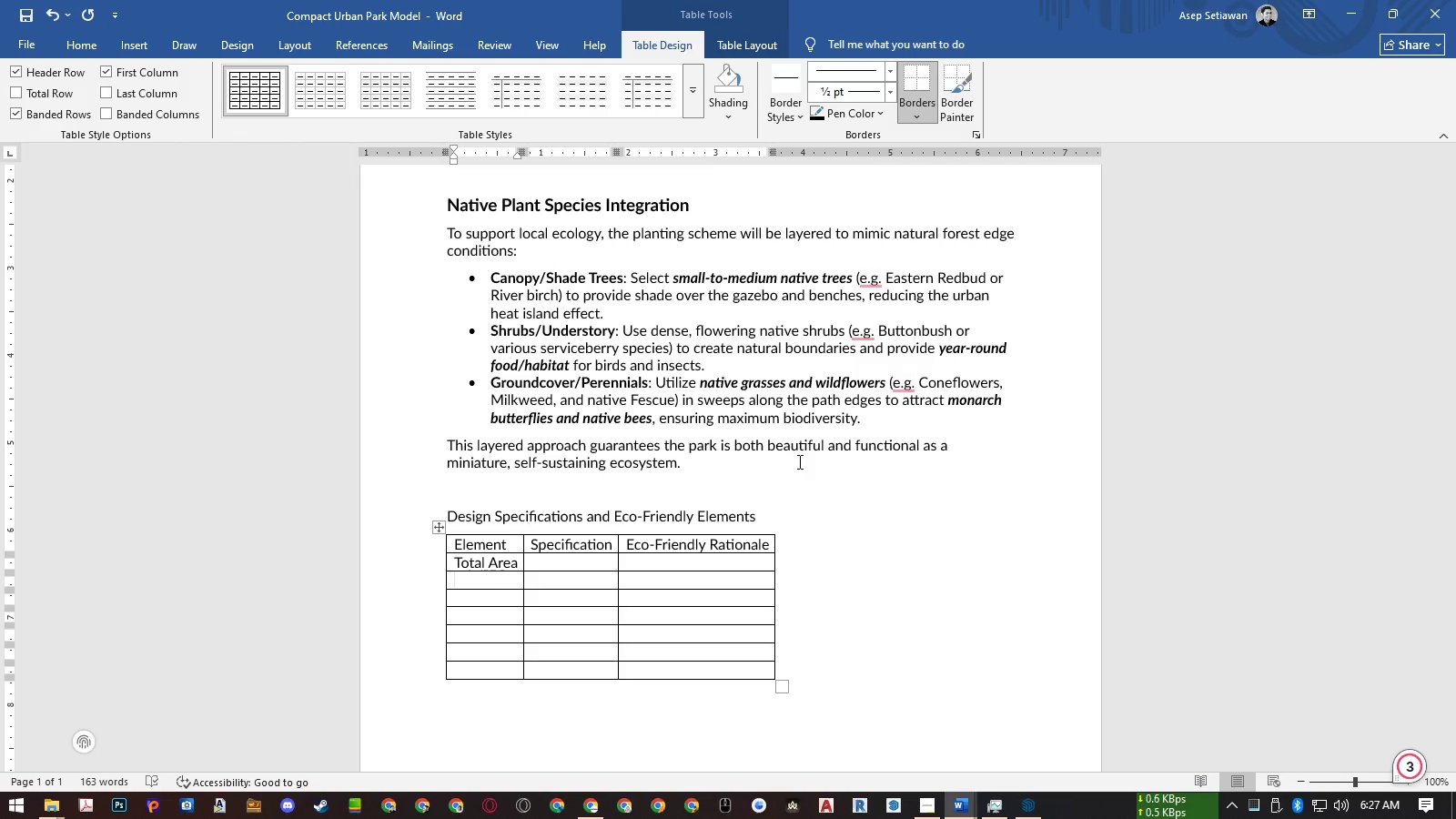 
type(Walking paths)
 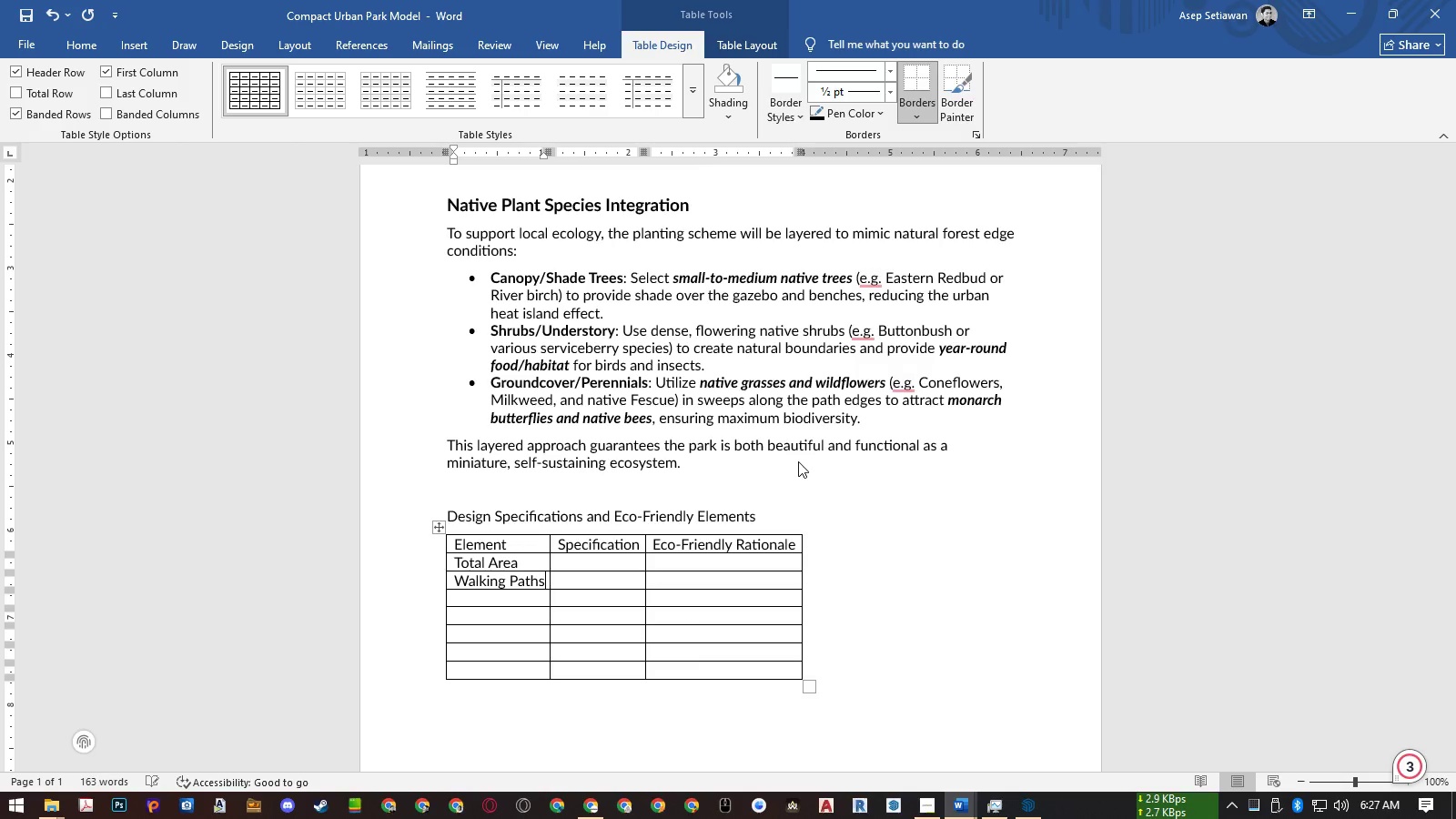 
key(ArrowDown)
 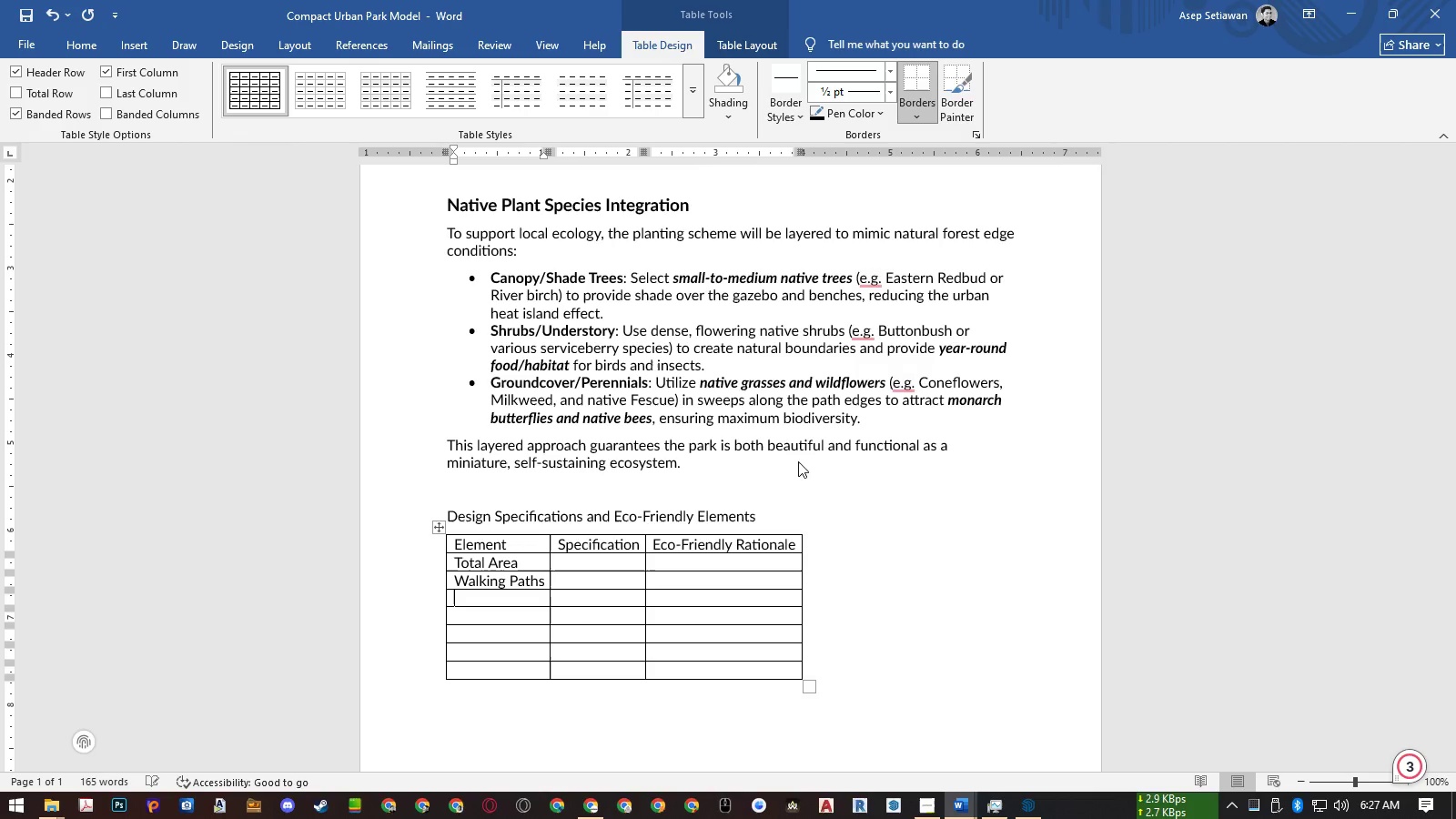 
type(Benches)
 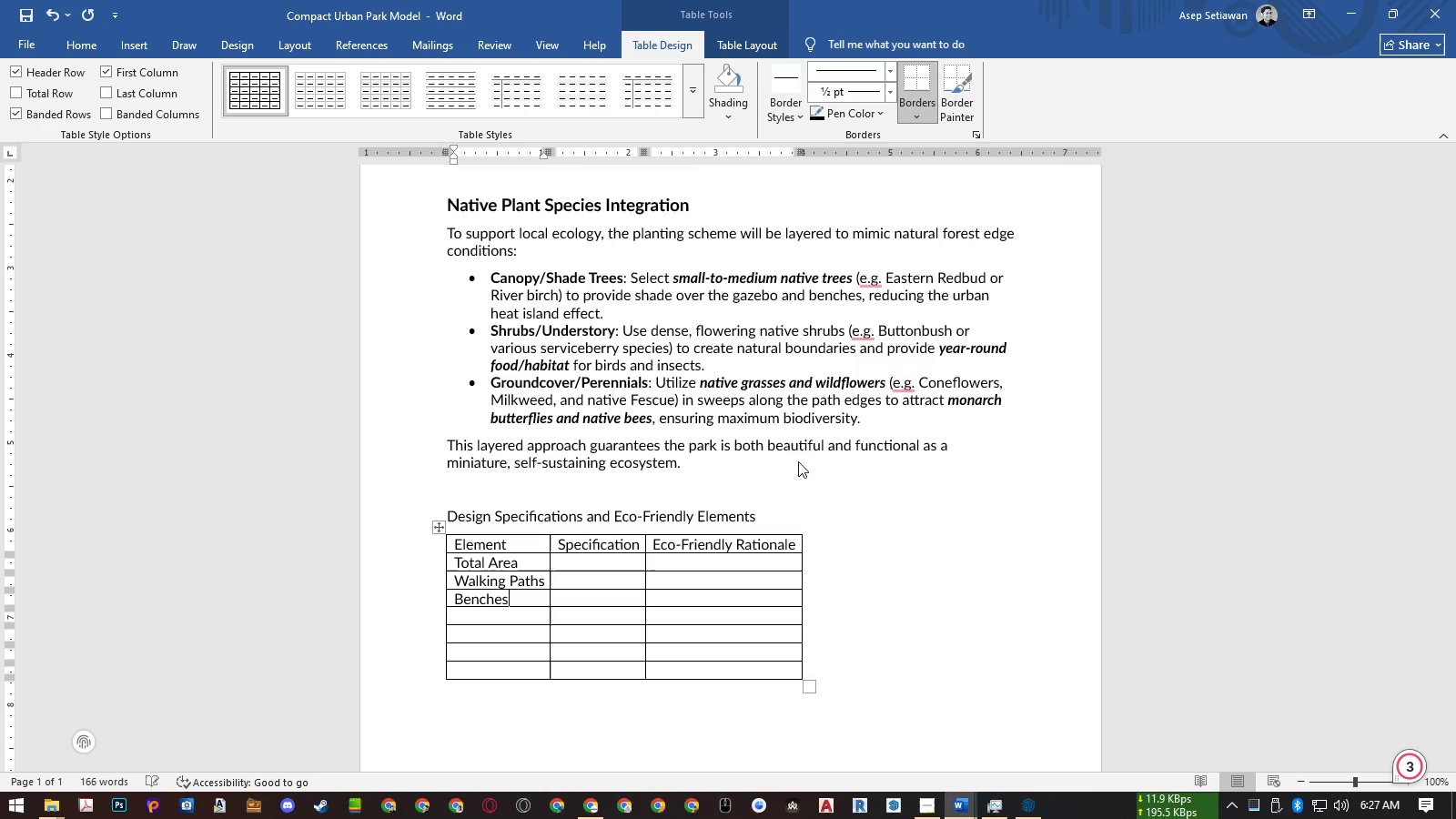 
key(ArrowDown)
 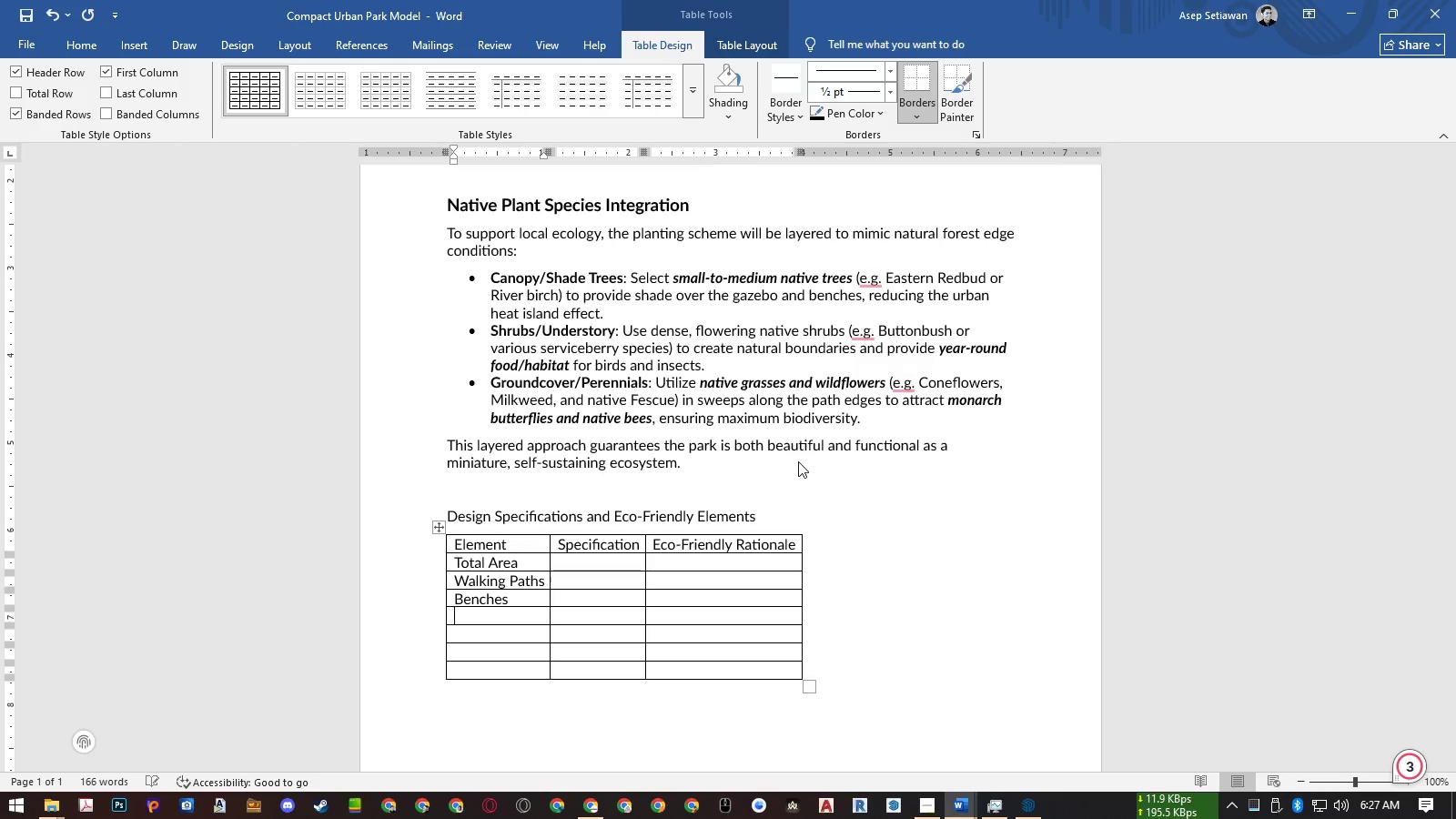 
type(Gazebo/Pin)
key(Backspace)
type(cnic Area)
 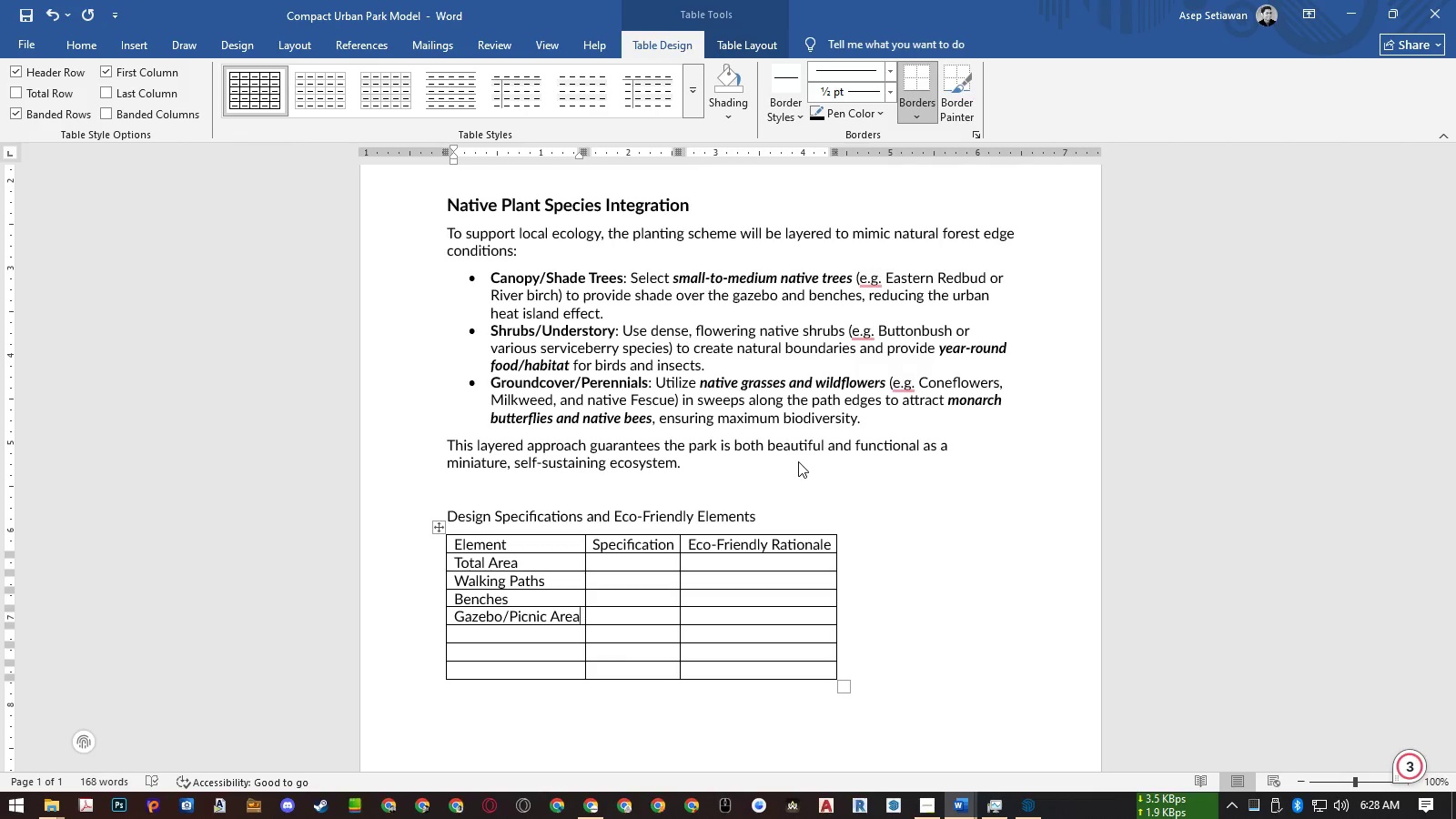 
key(ArrowDown)
 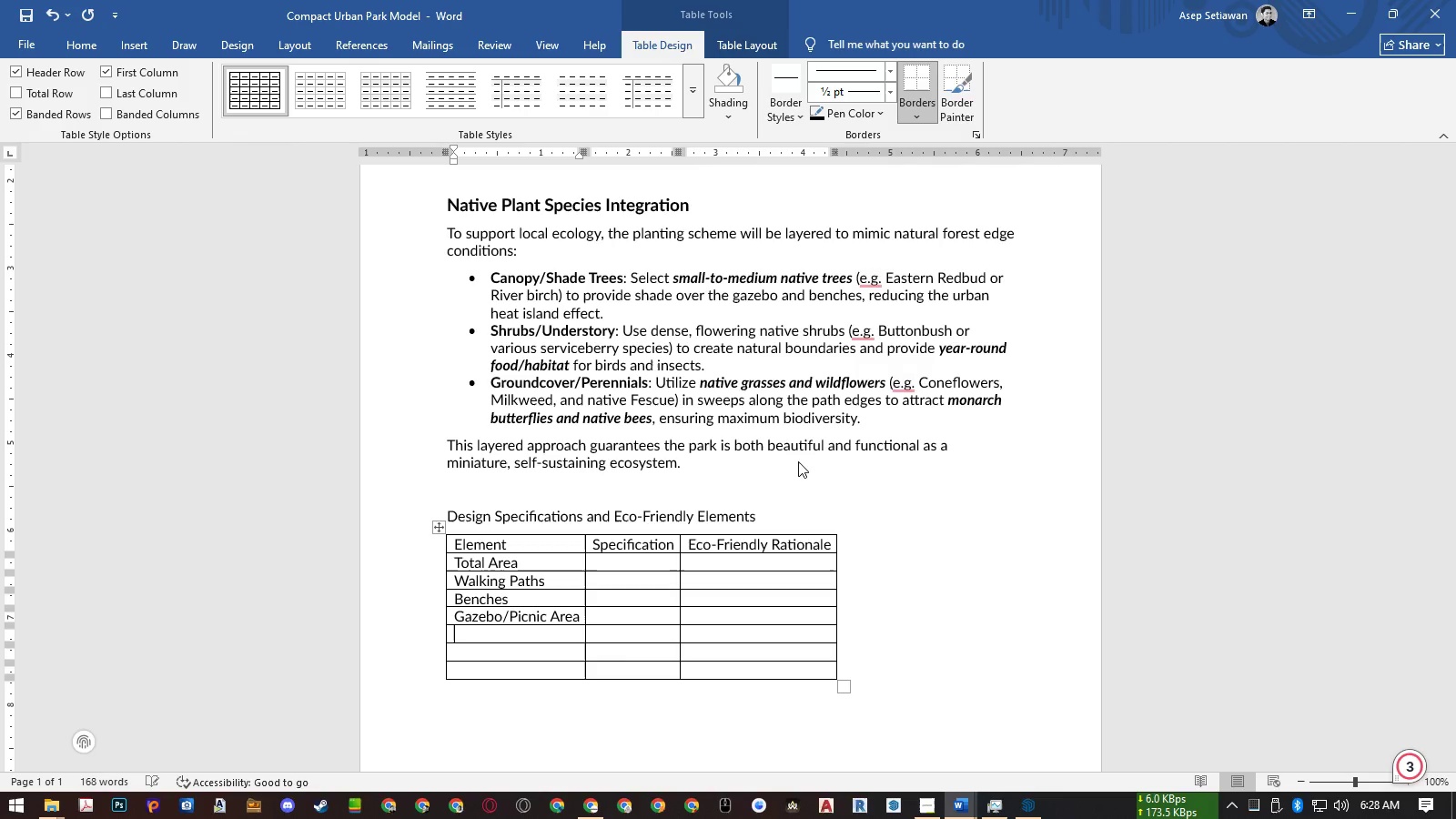 
type(Native Plant Area)
 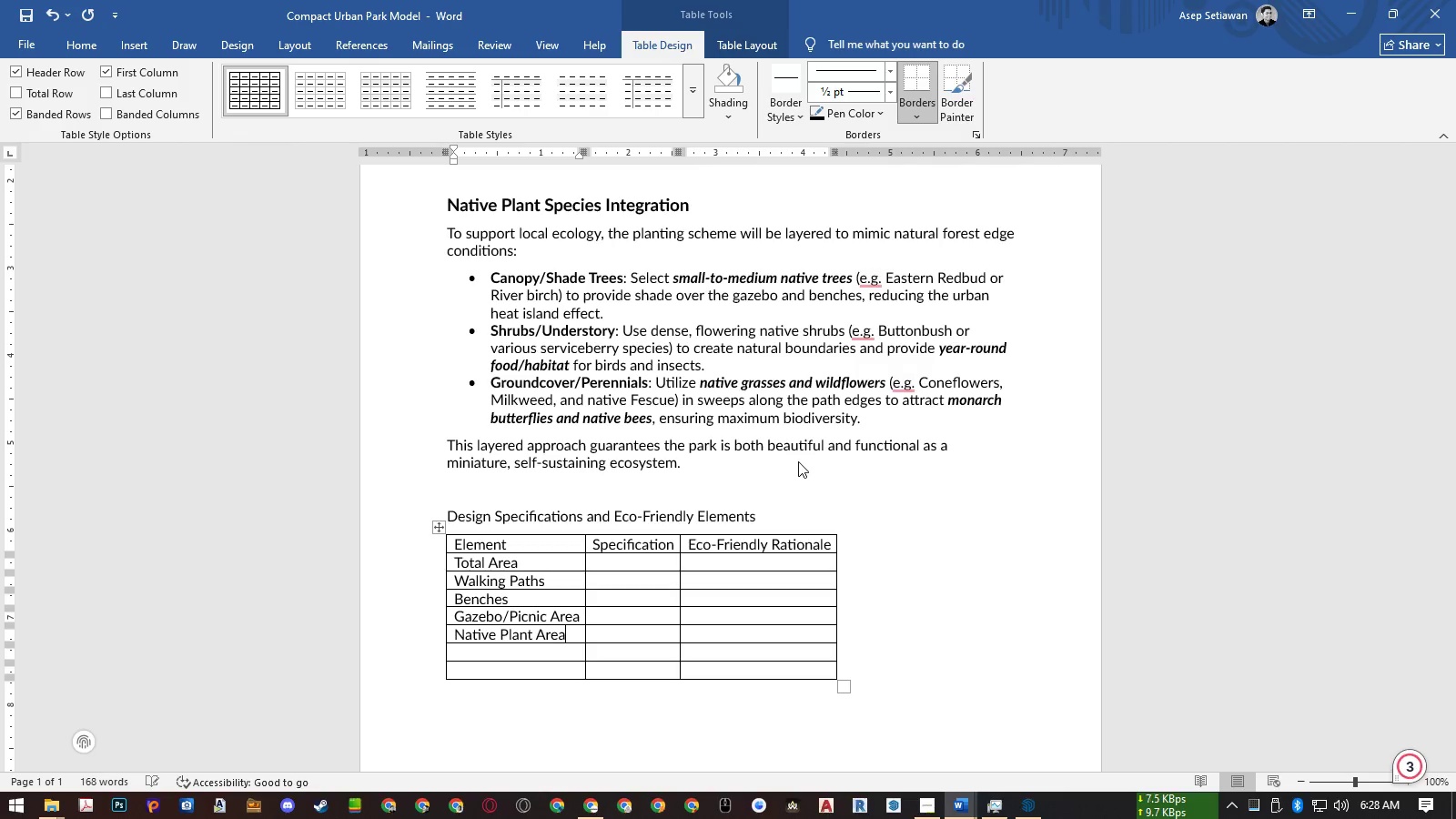 
key(ArrowDown)
 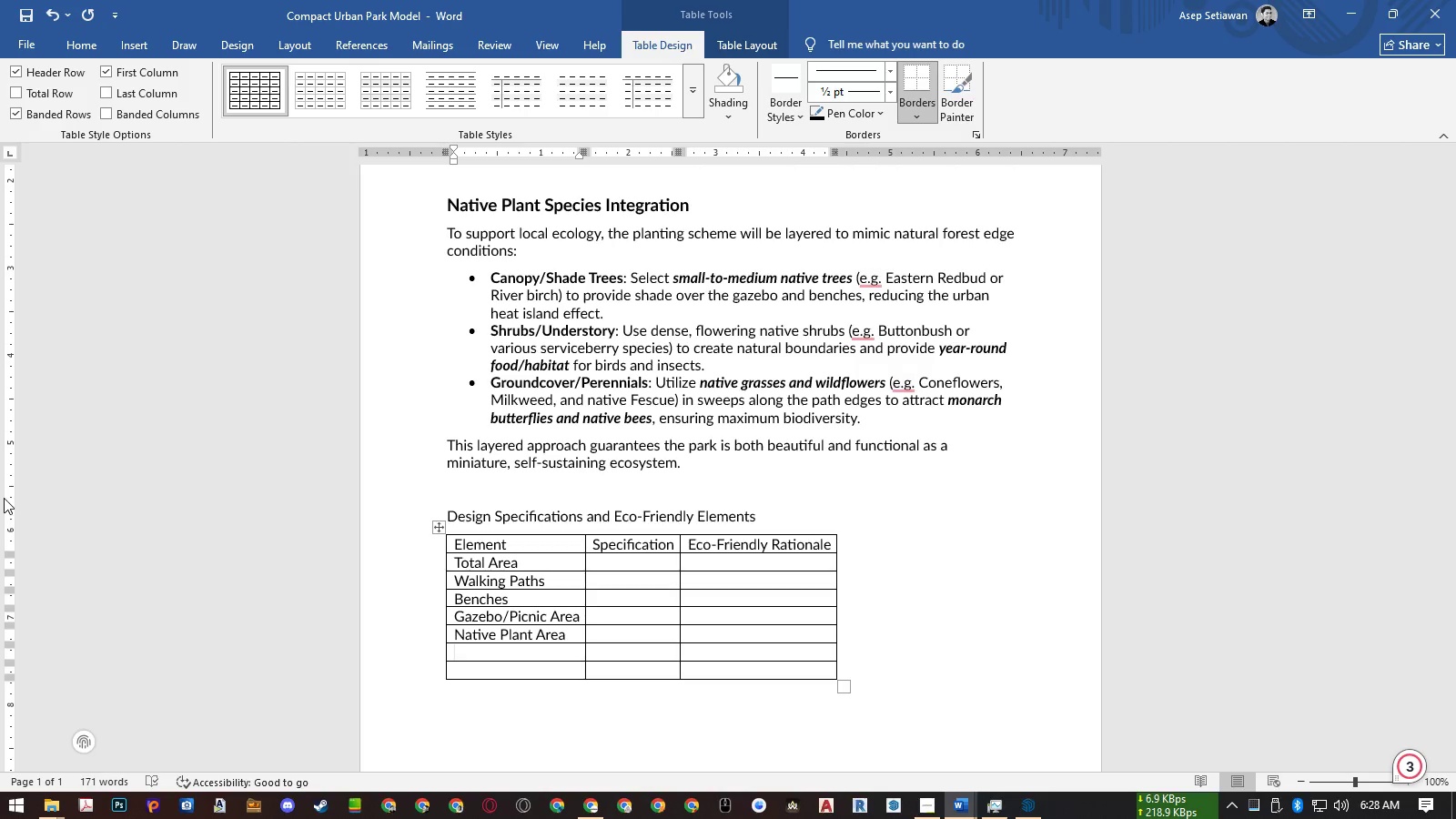 
wait(6.94)
 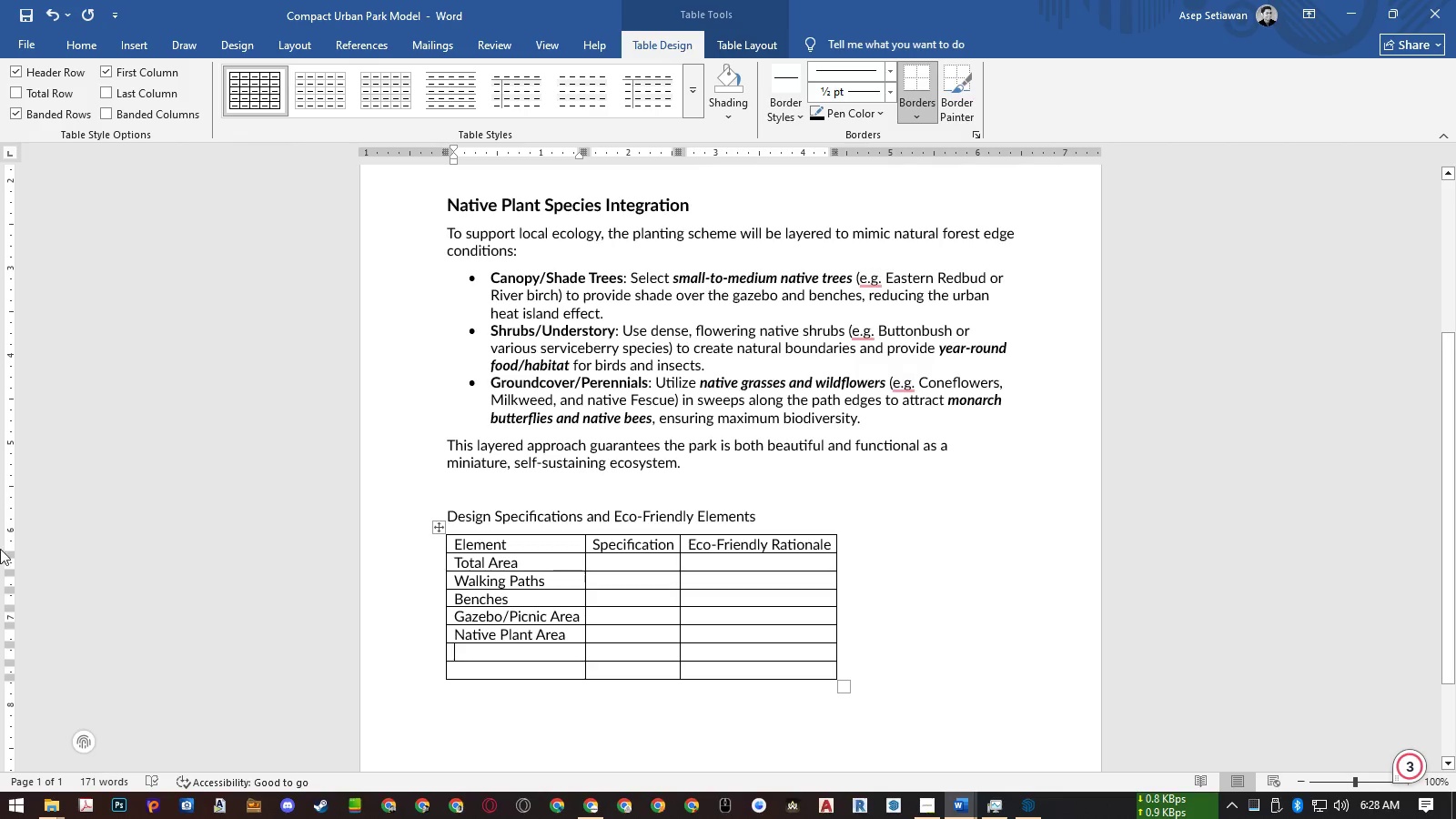 
left_click([559, 654])
 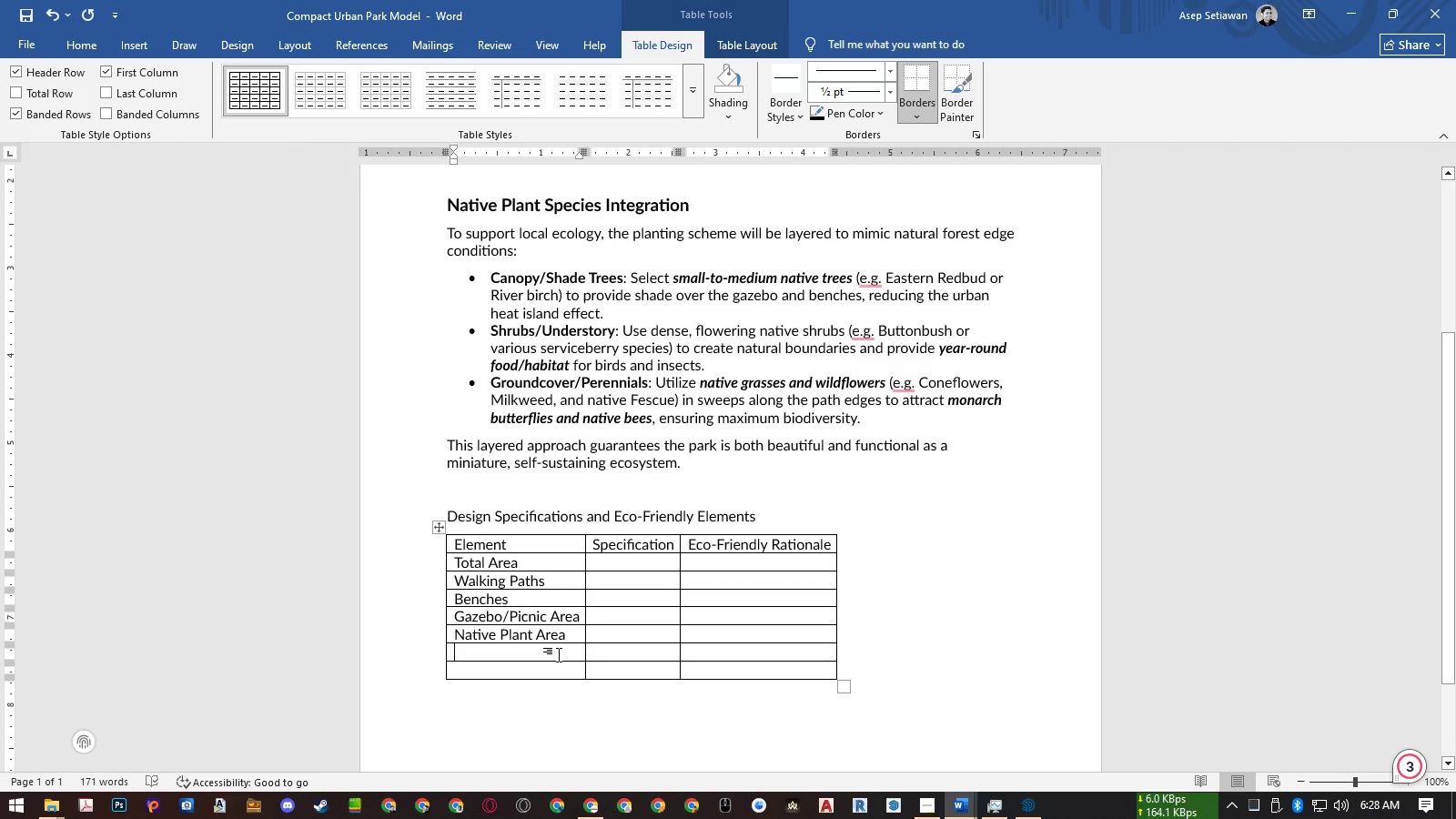 
type(Lighting)
 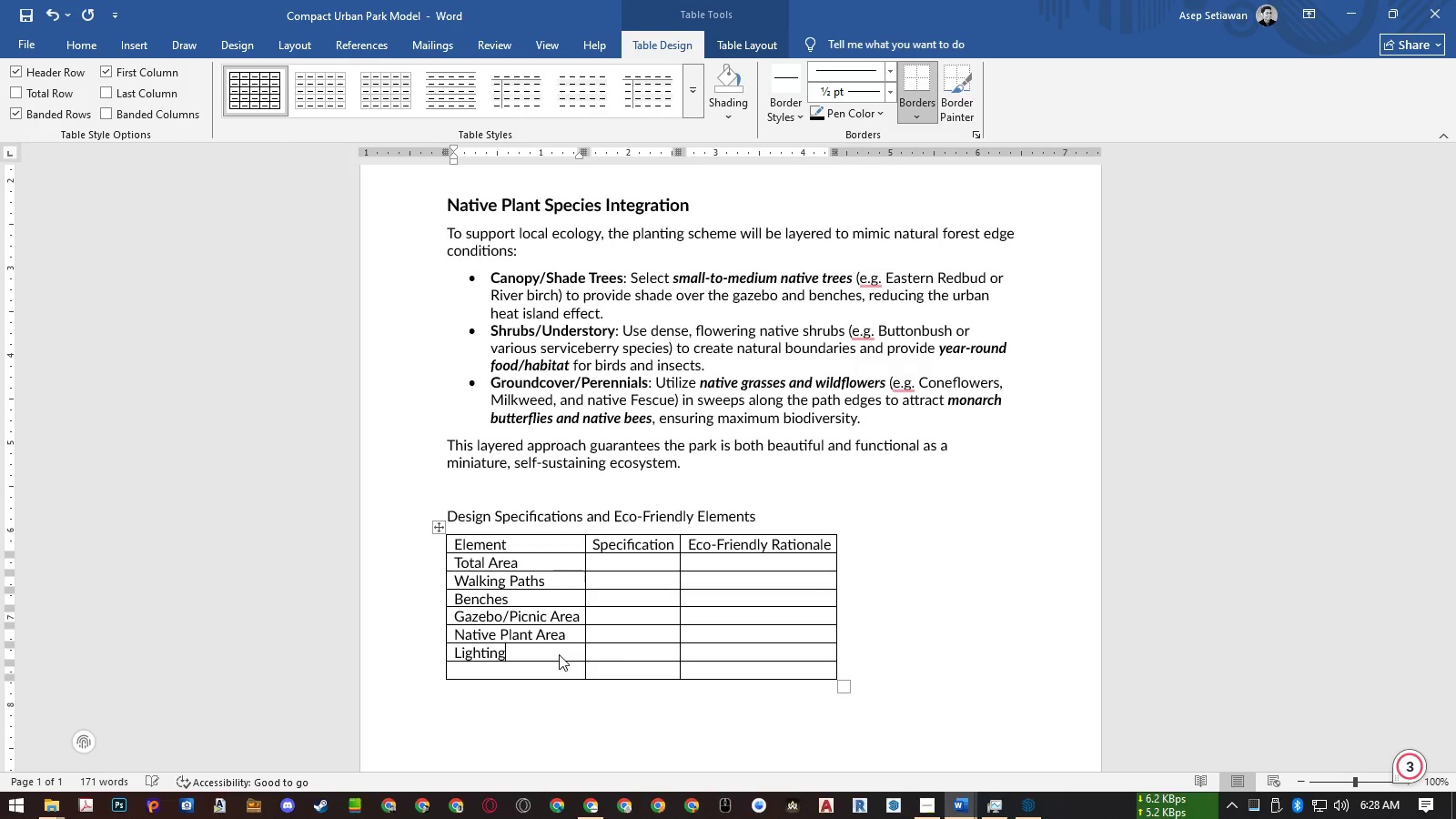 
key(ArrowDown)
 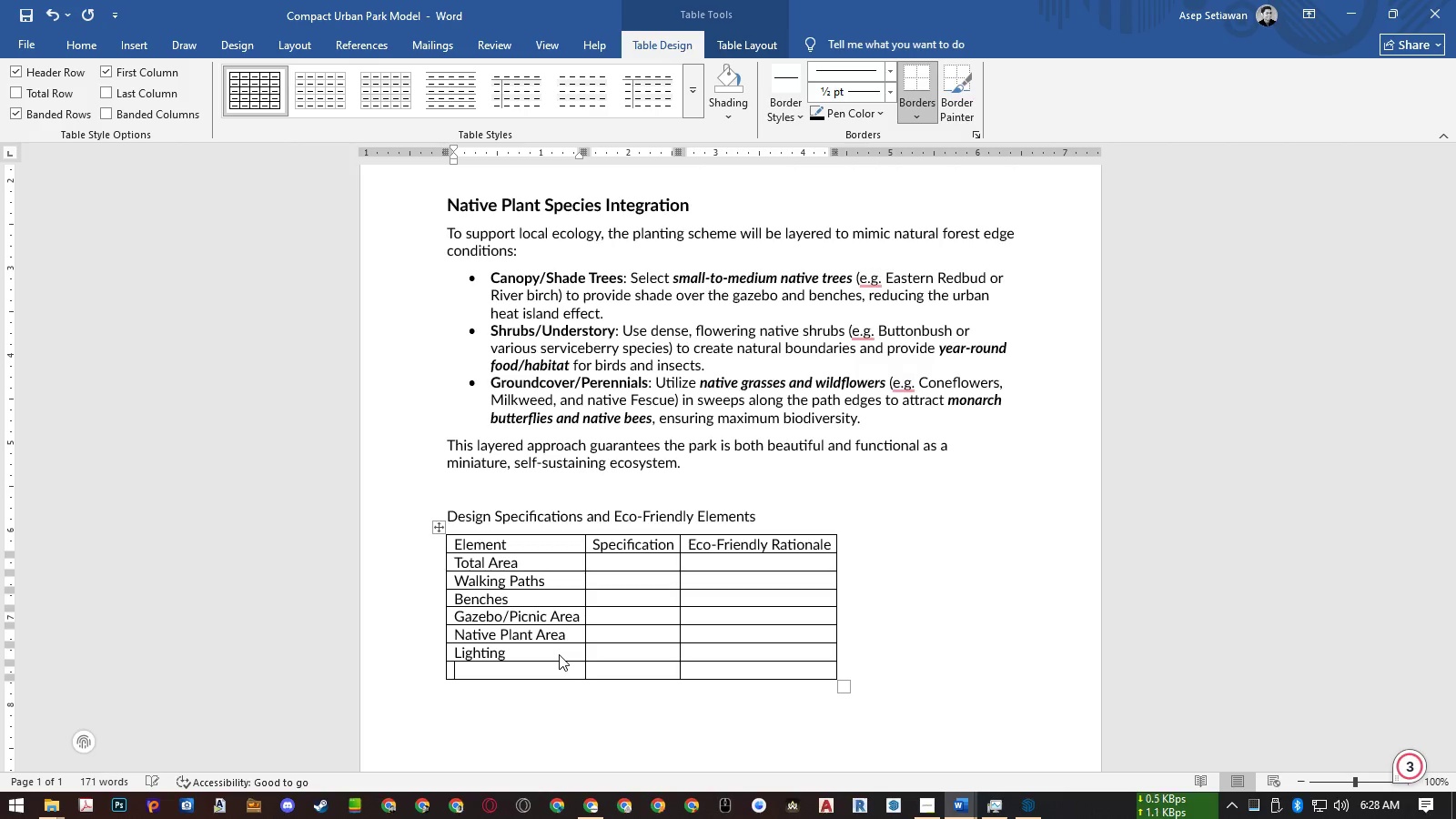 
type(Water Feature)
 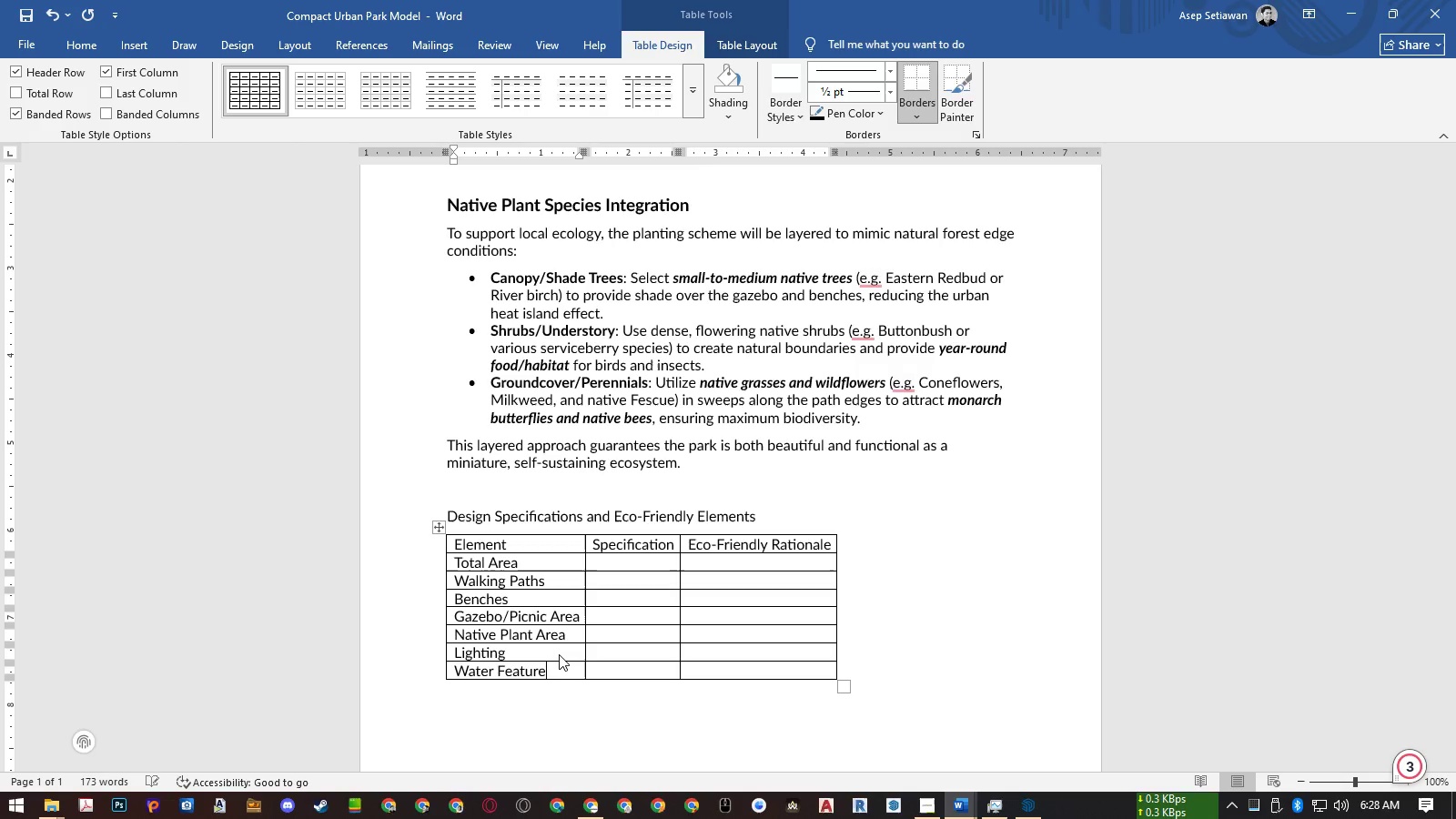 
key(ArrowRight)
 